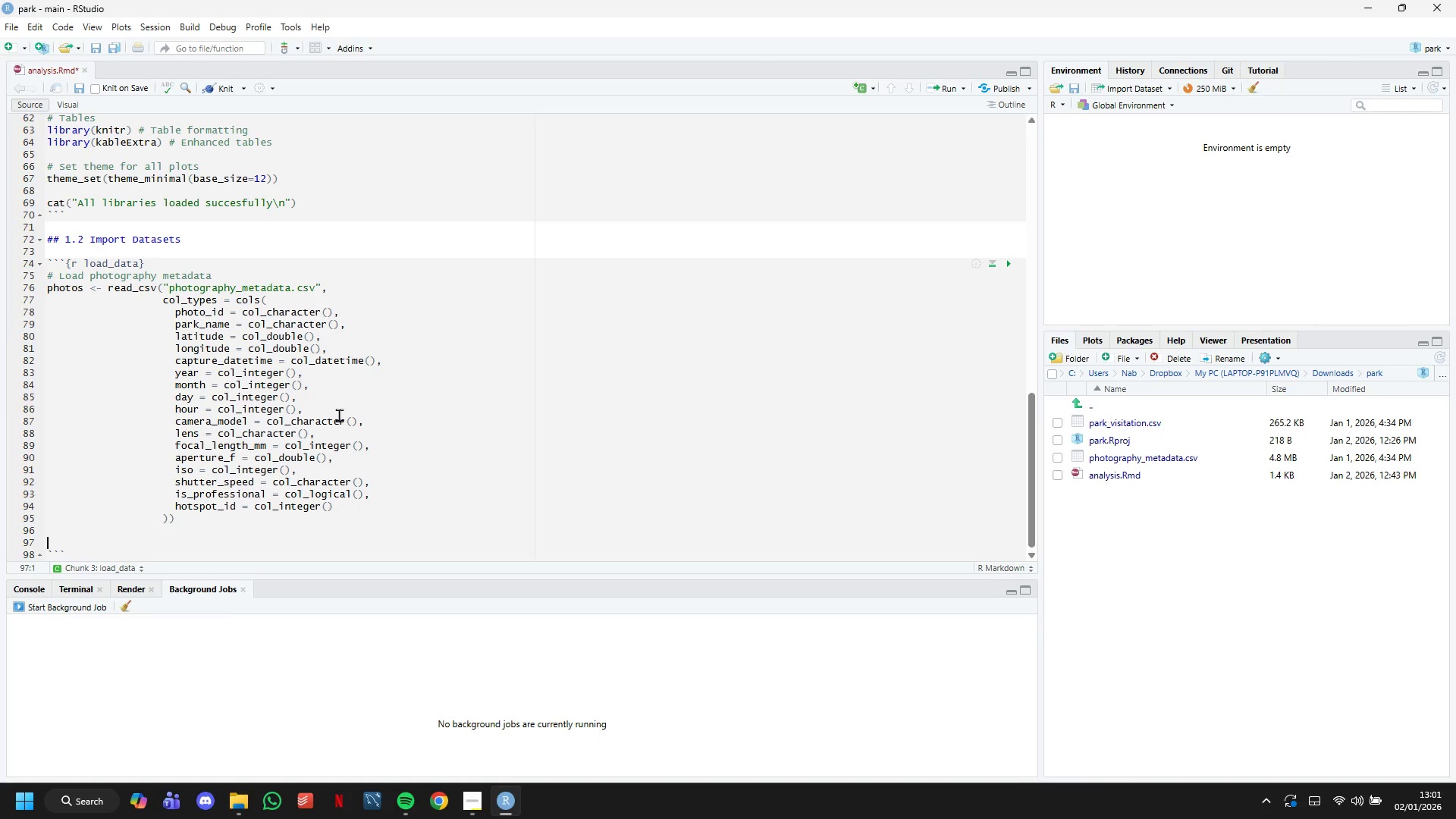 
type(# Load park visitation data)
 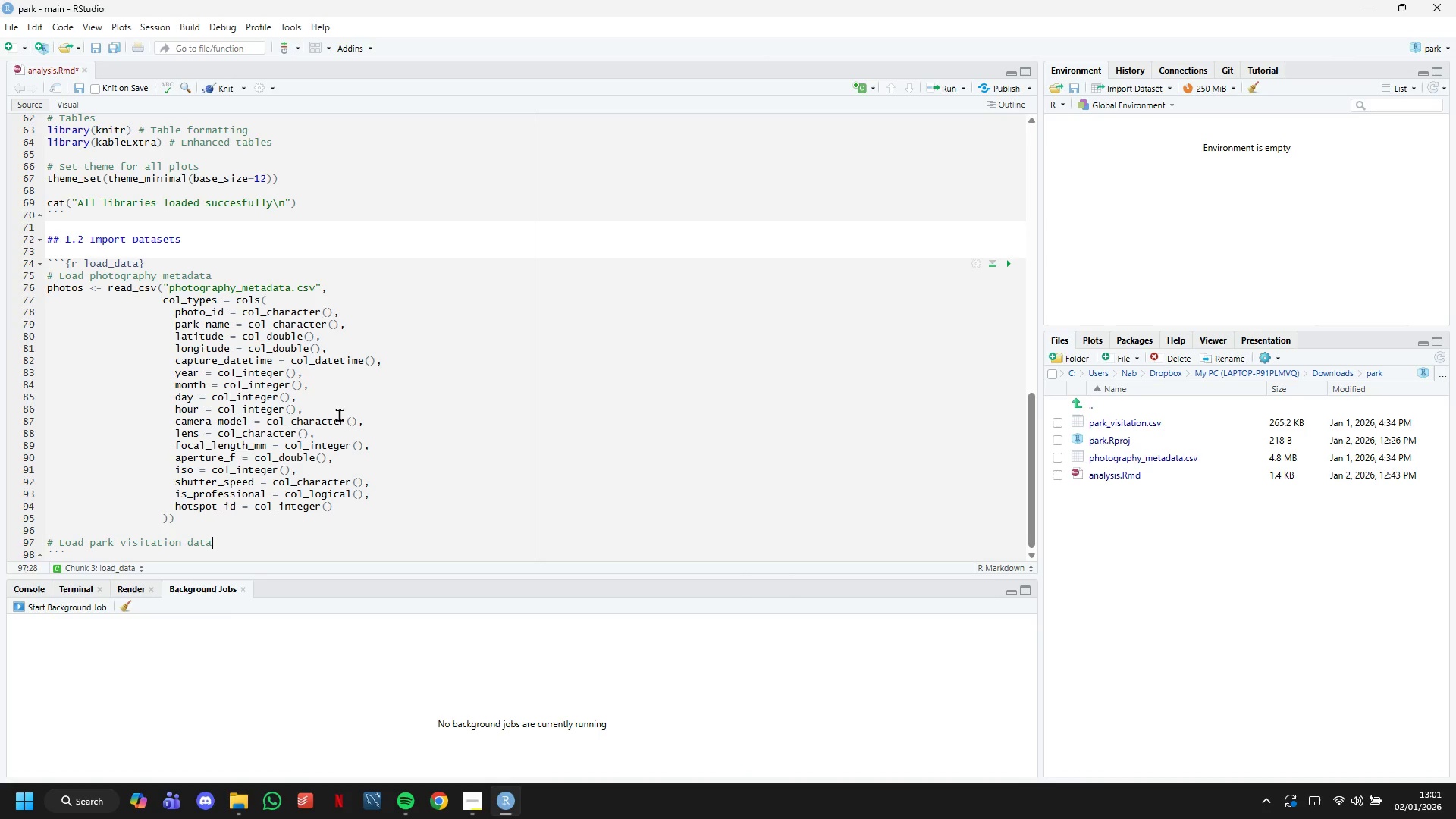 
key(Enter)
 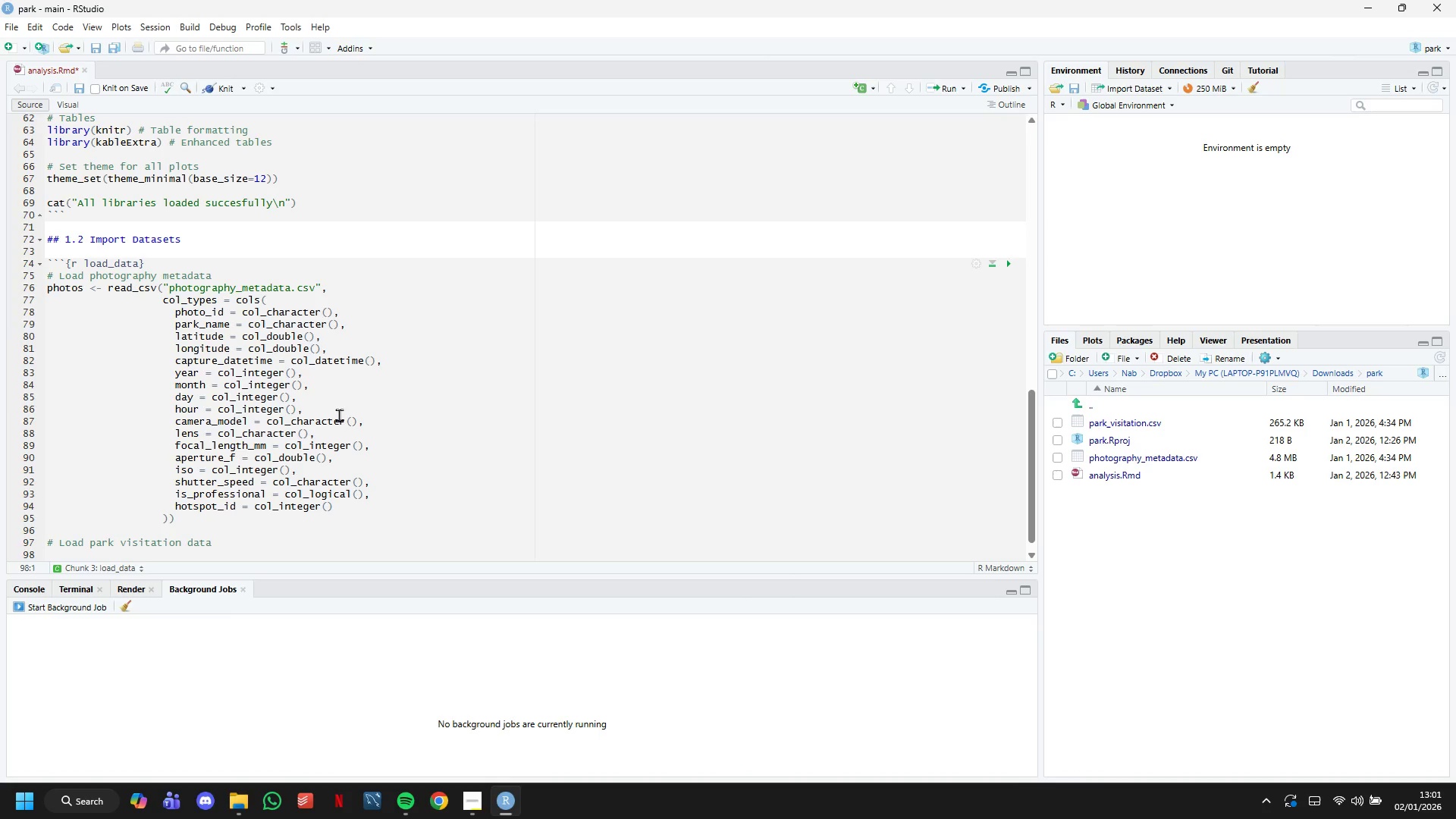 
type(visitation <- )
 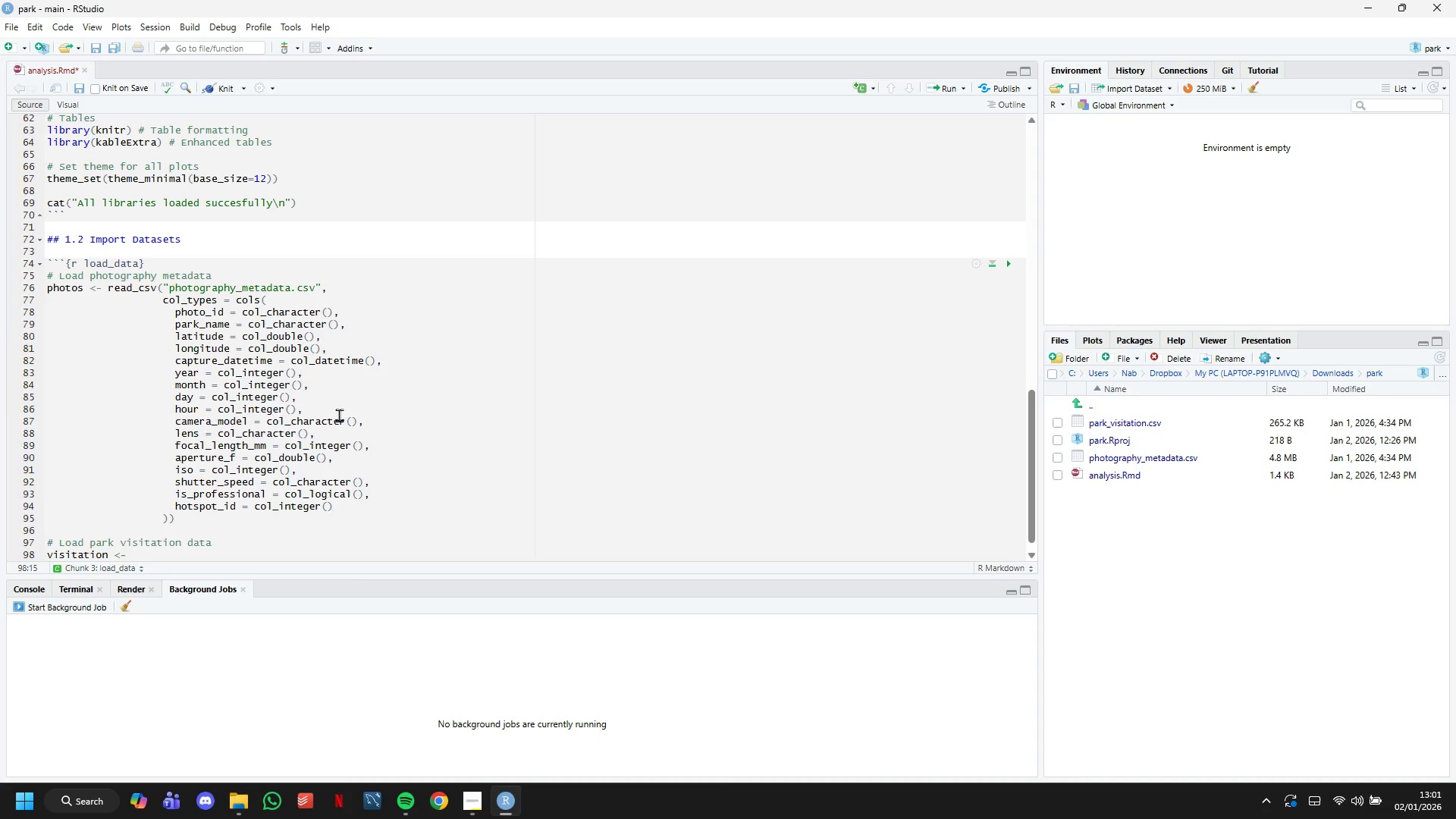 
scroll: coordinate [339, 415], scroll_direction: down, amount: 2.0
 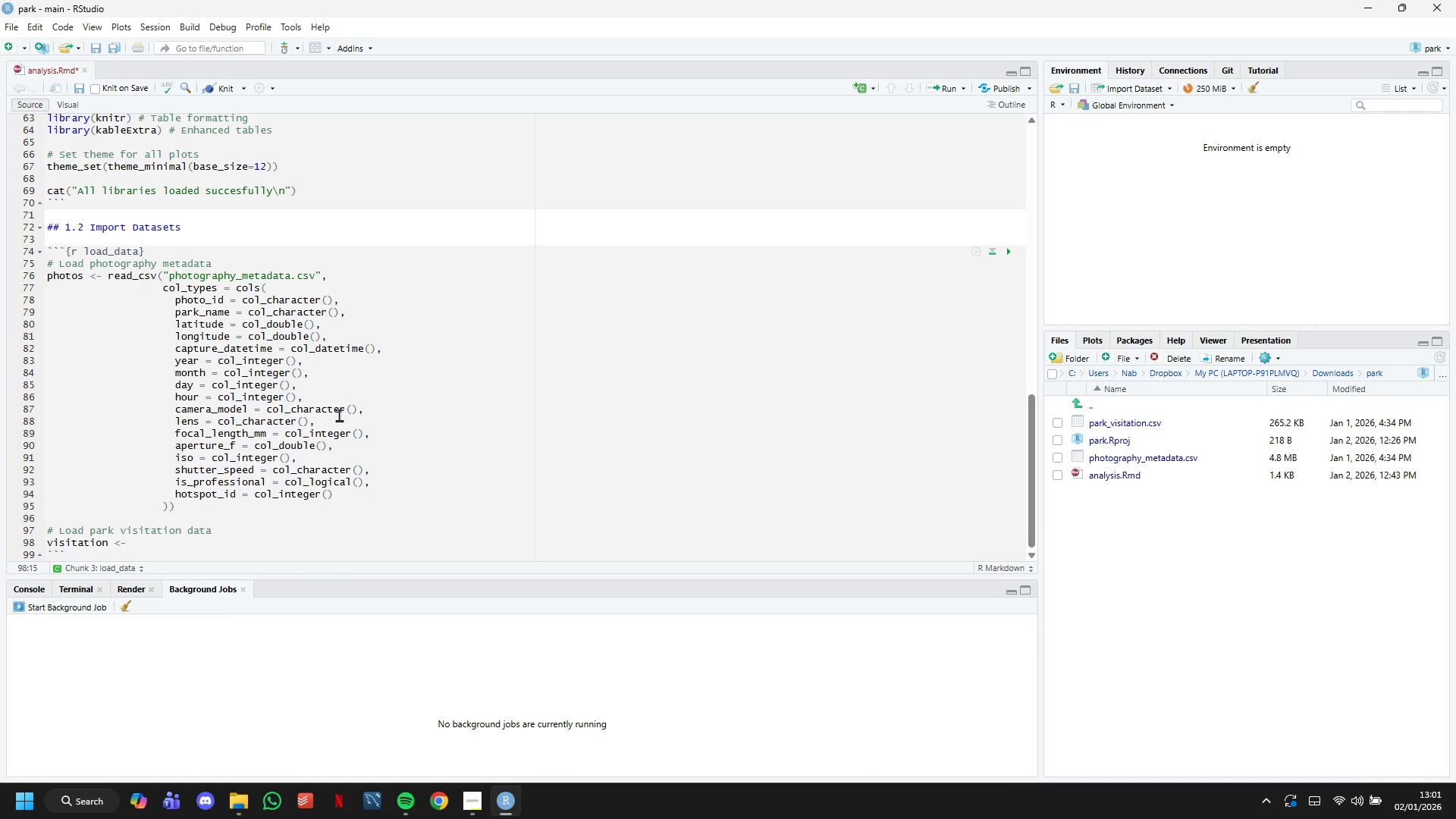 
type(read_csv("park_visitation.csv)
 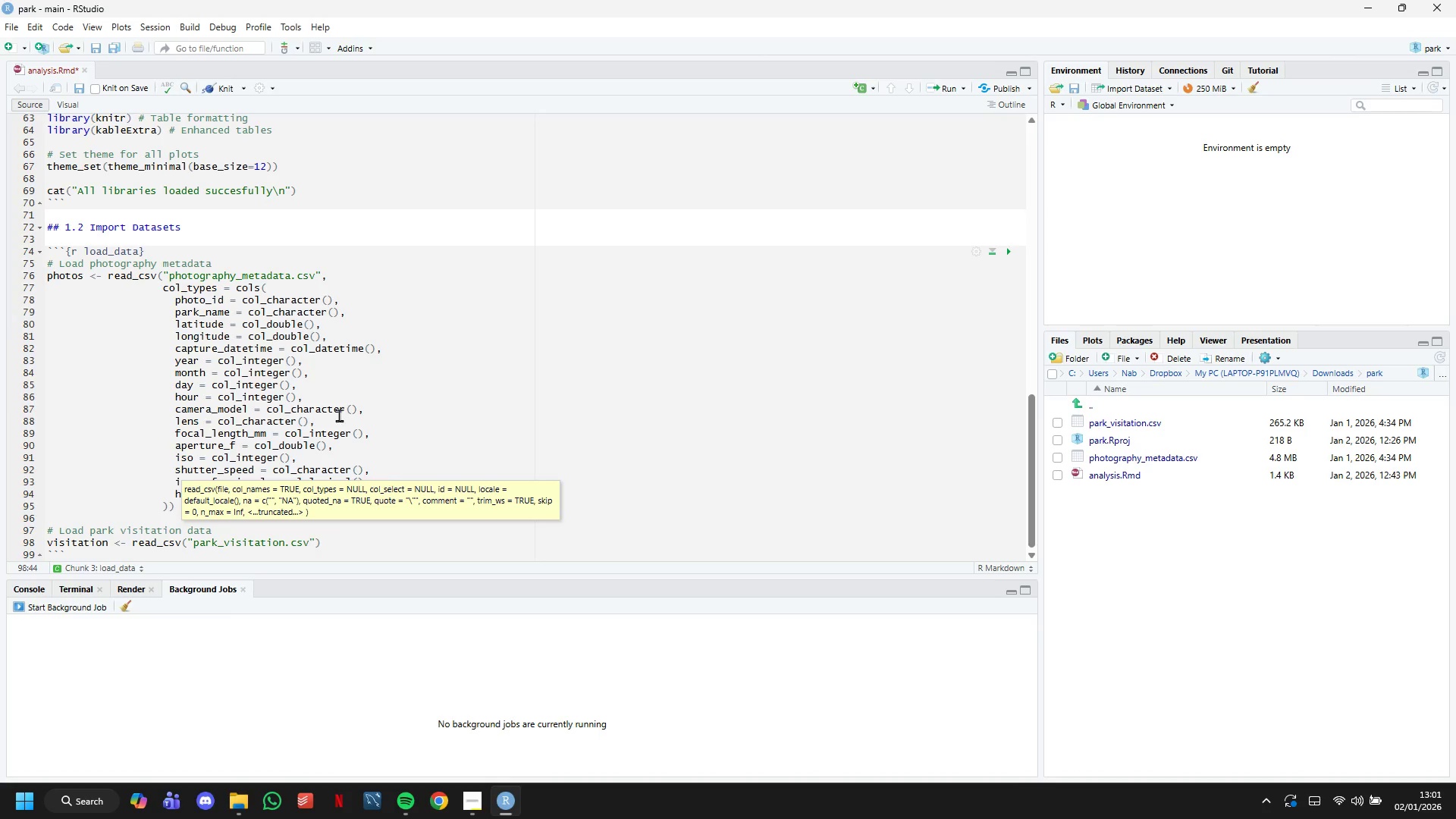 
key(ArrowRight)
 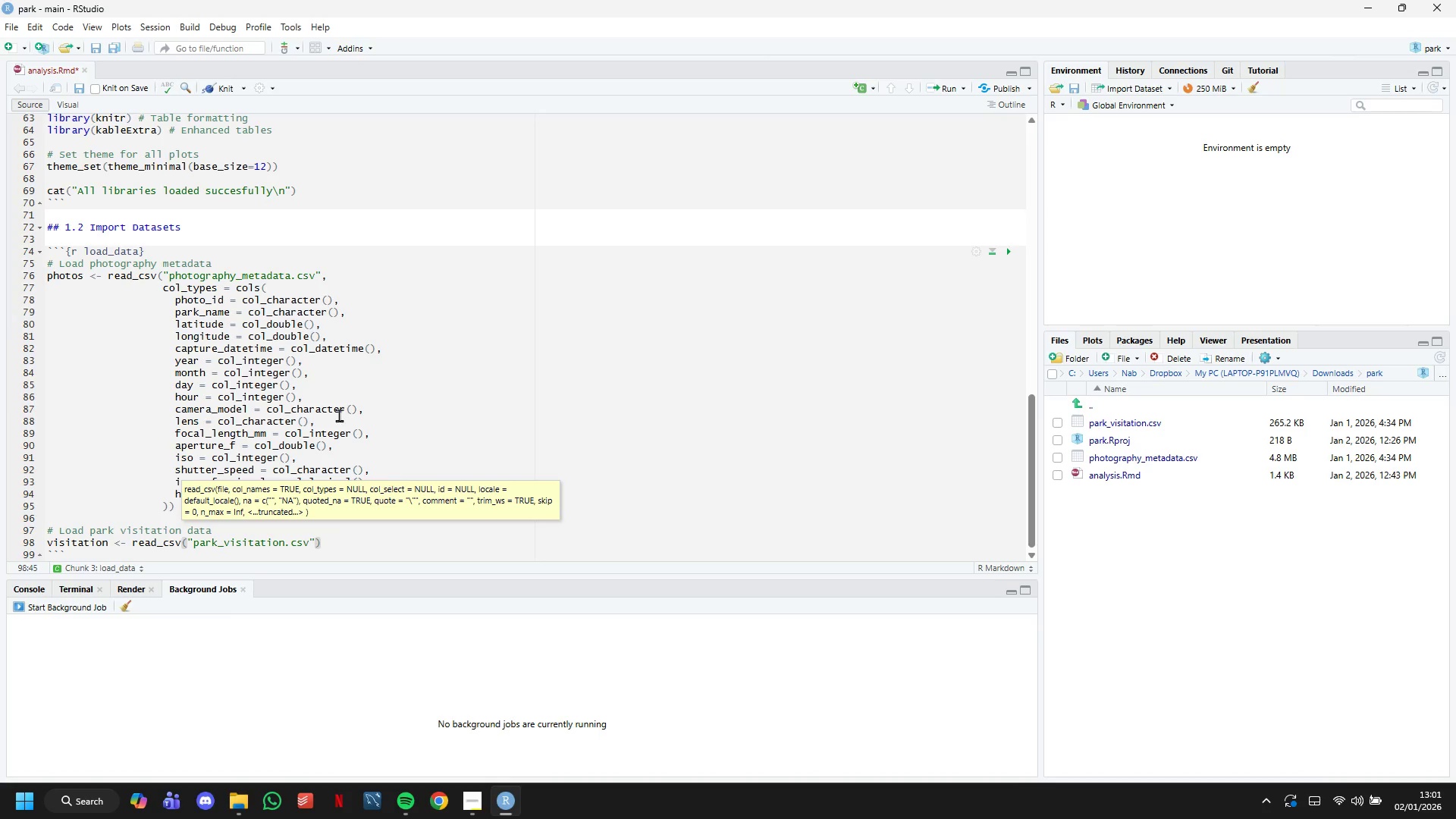 
key(Comma)
 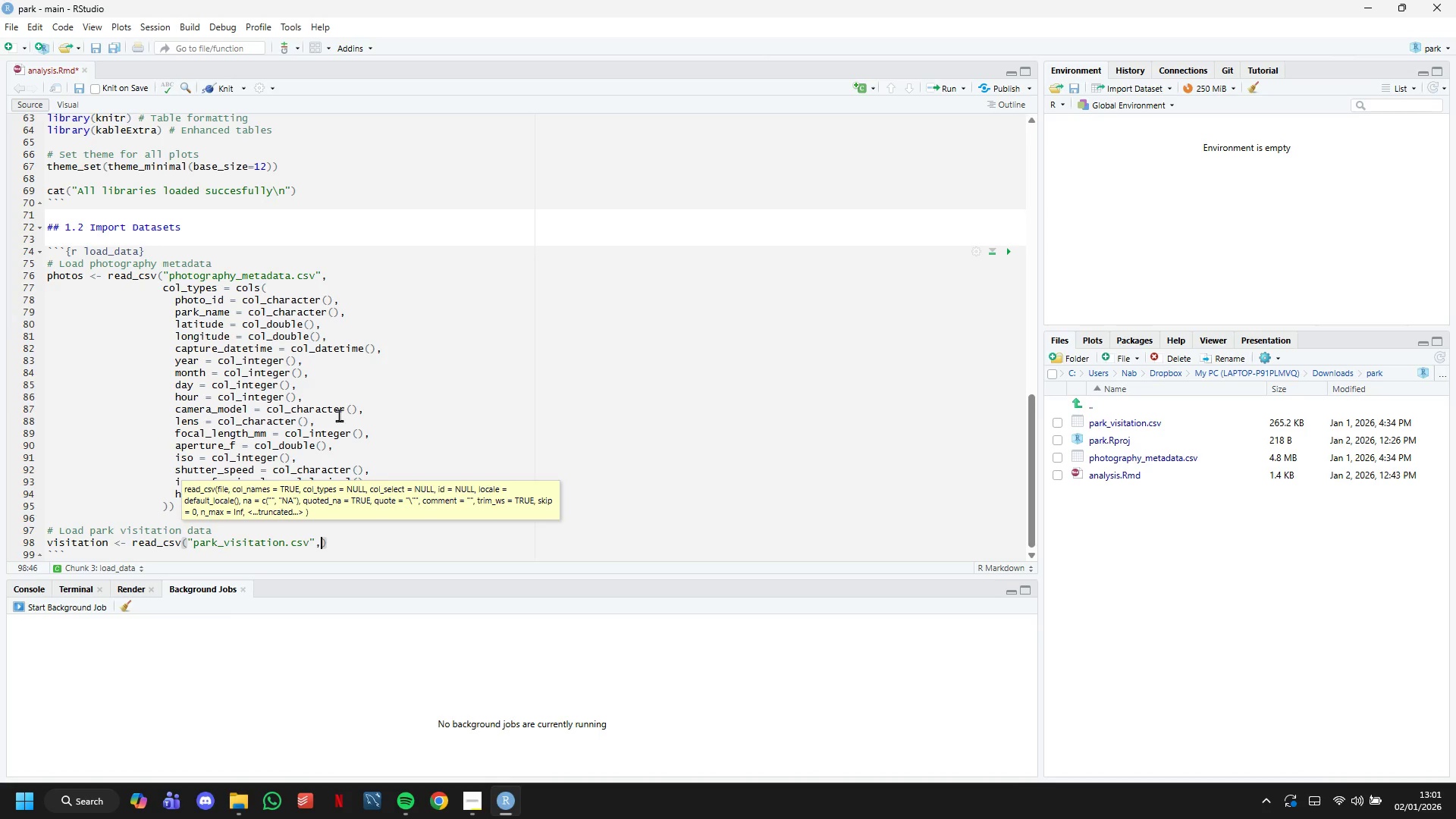 
key(Enter)
 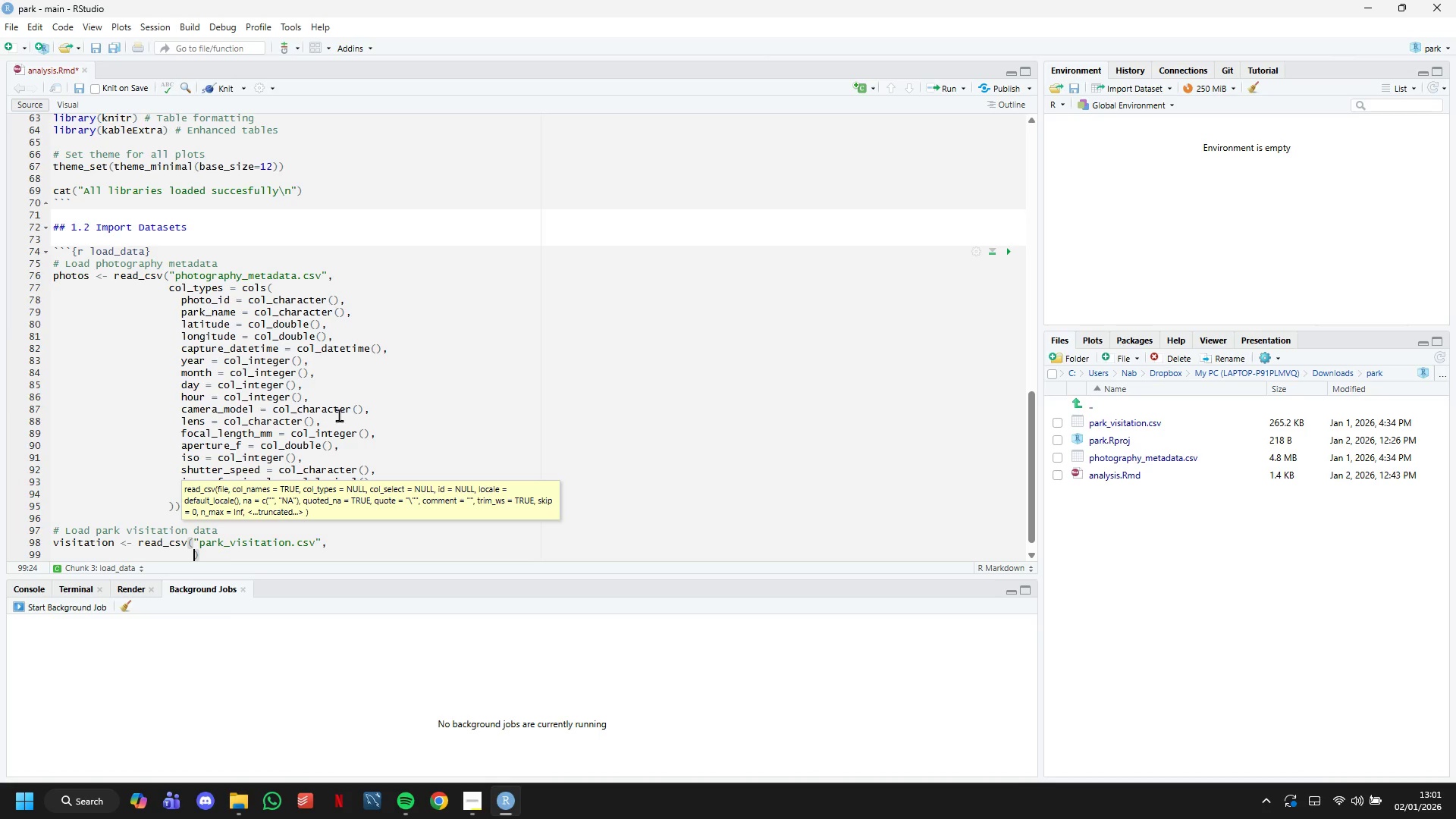 
type(col_types = cols()
 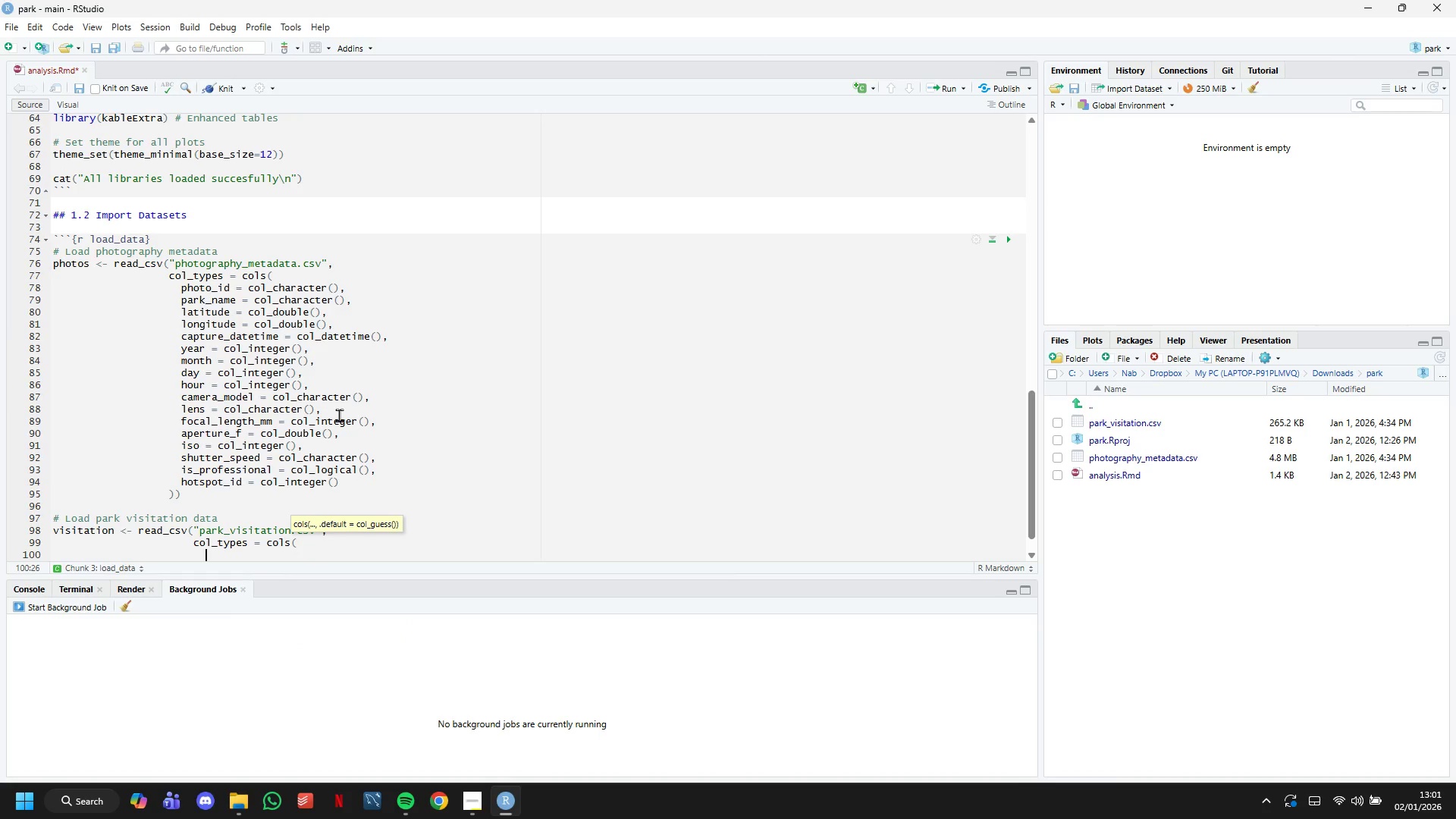 
 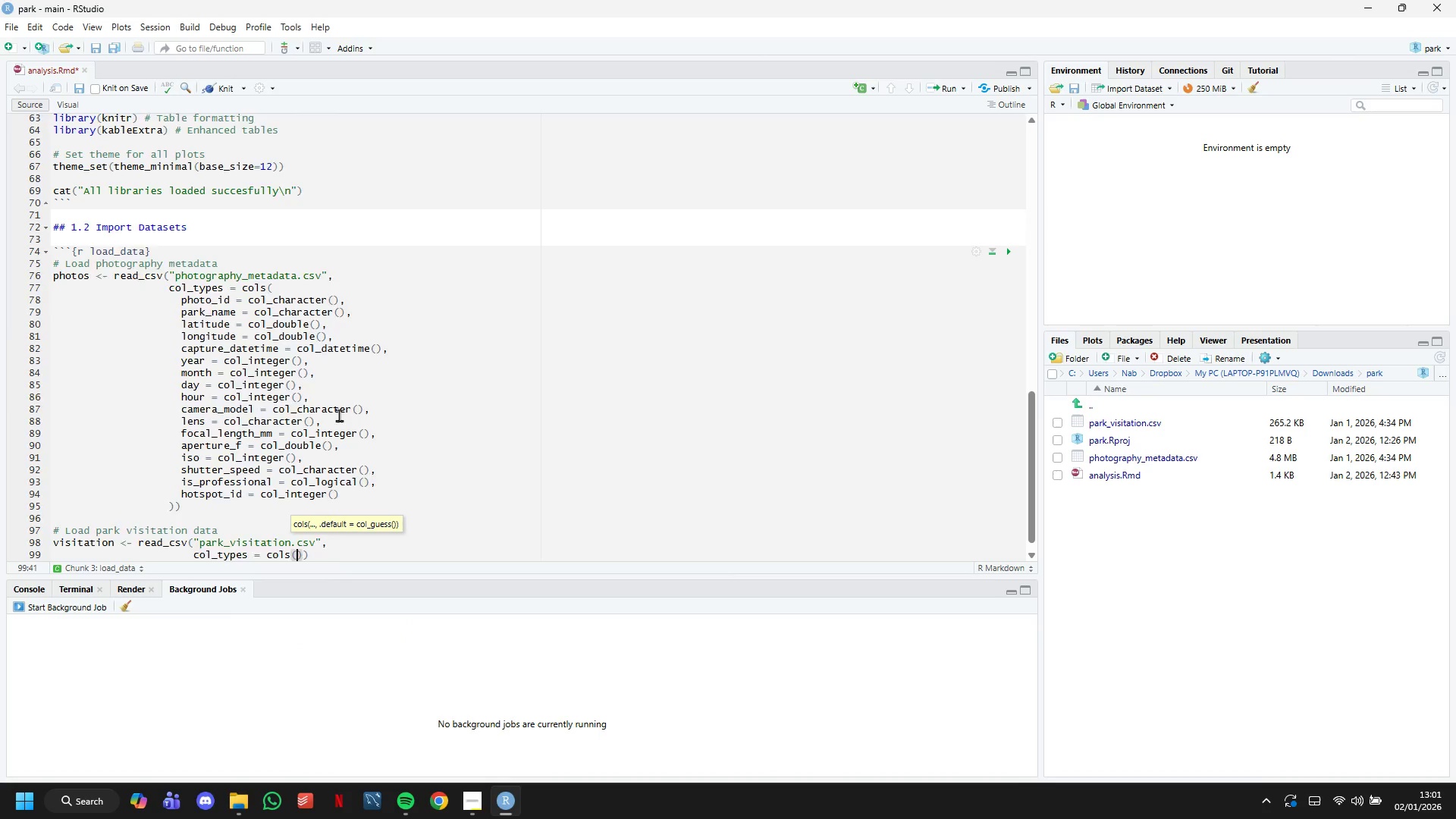 
key(Enter)
 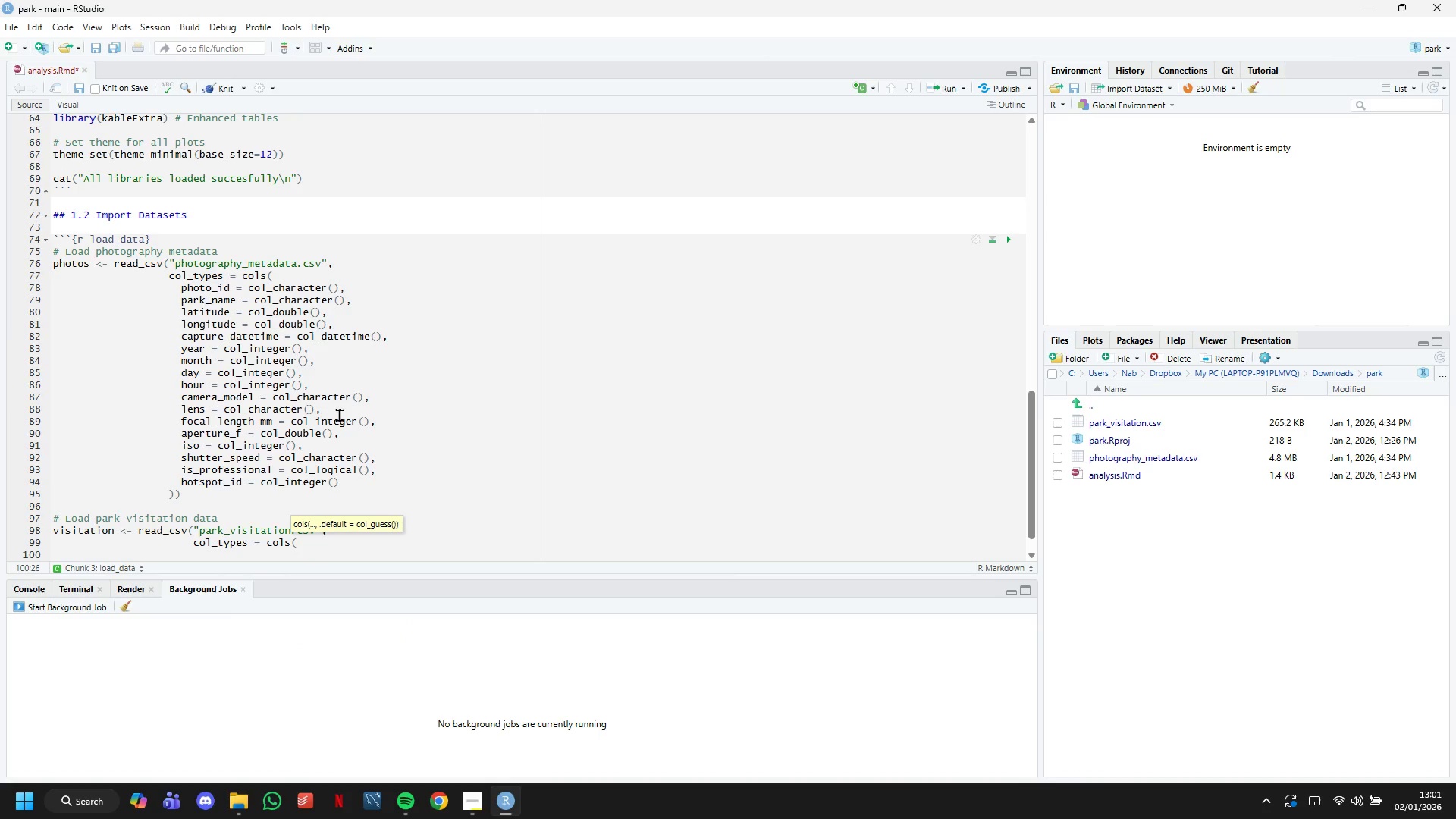 
type(park_name = col_character()
 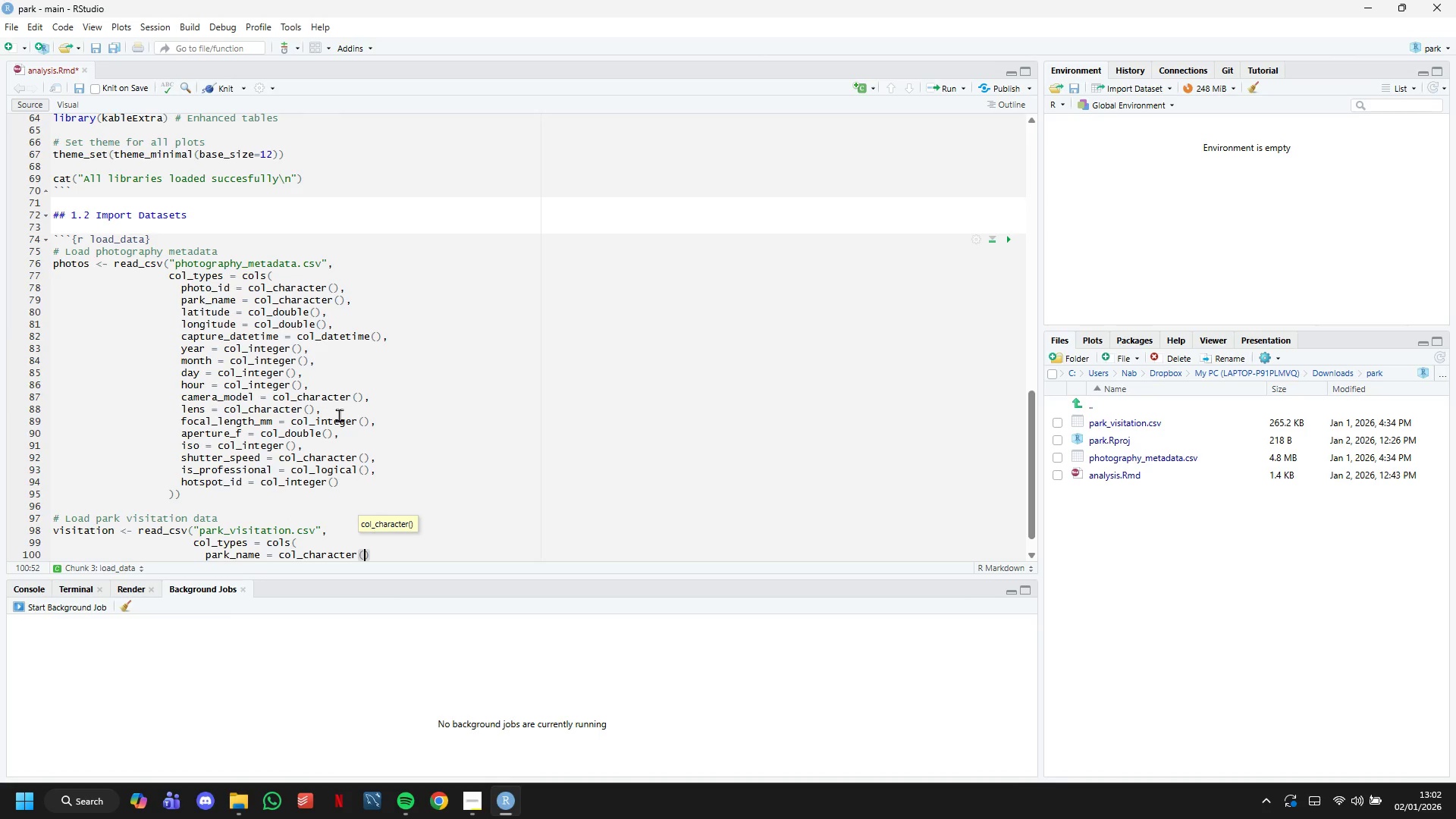 
key(ArrowRight)
 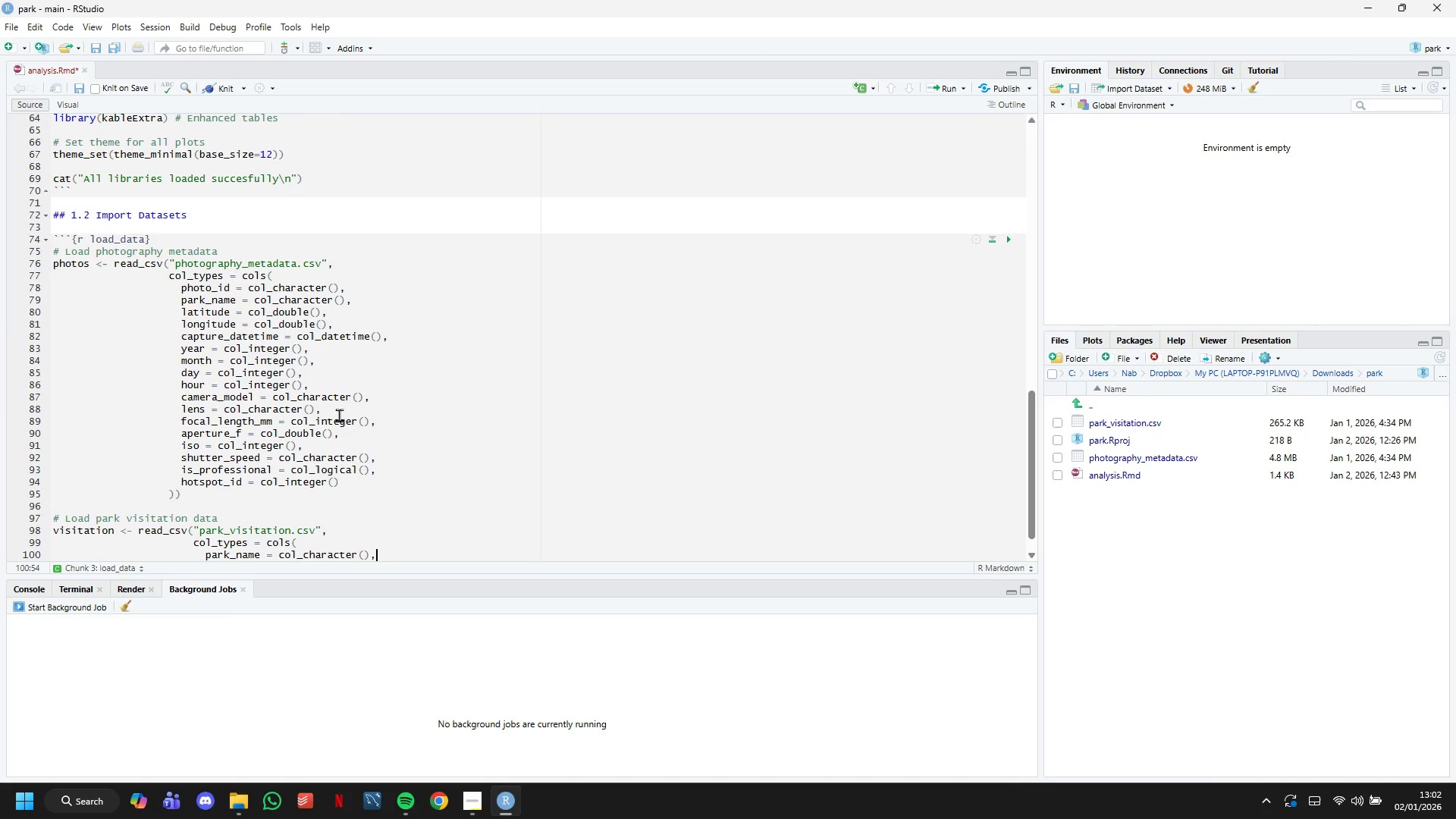 
key(Comma)
 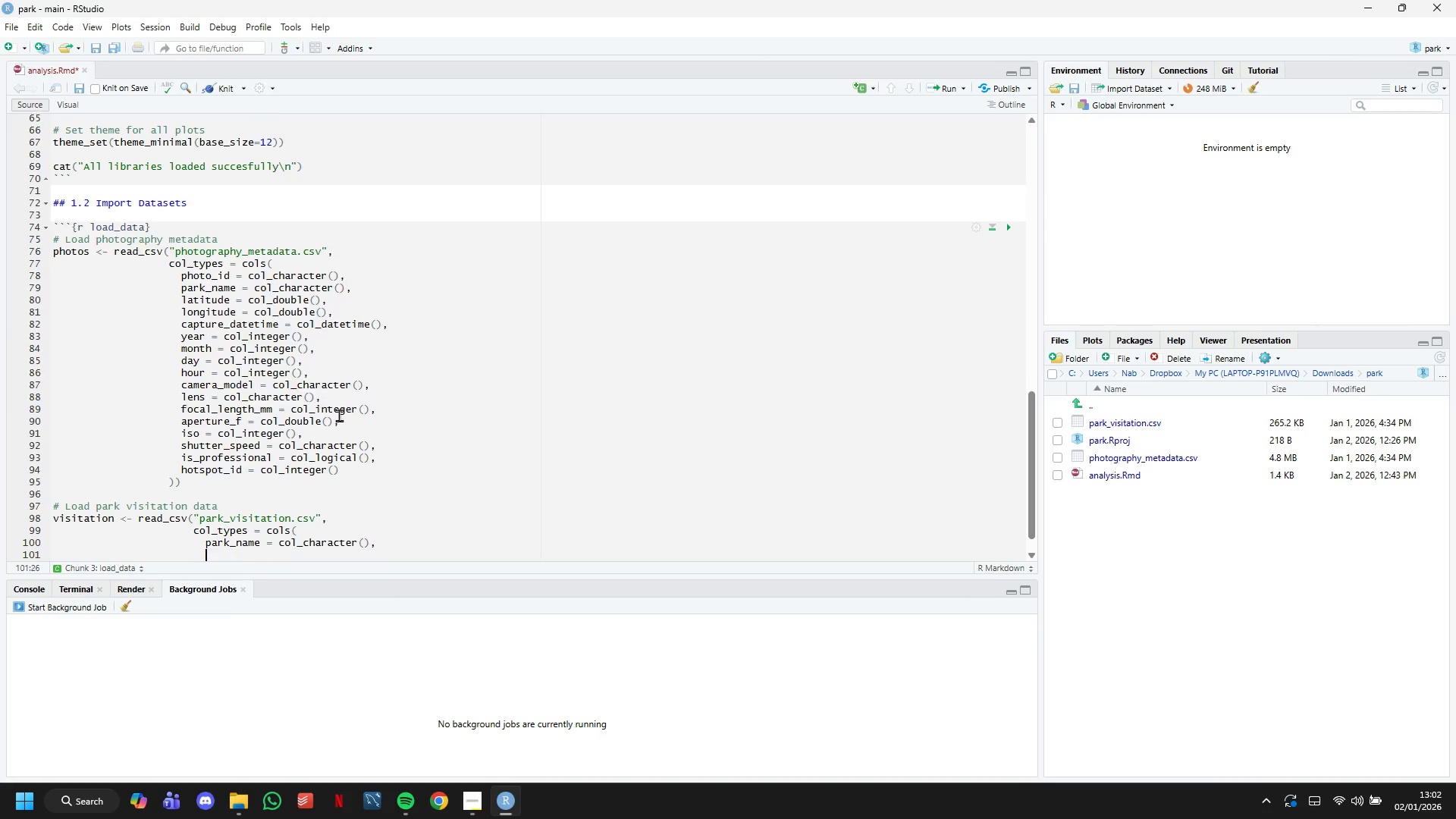 
key(Enter)
 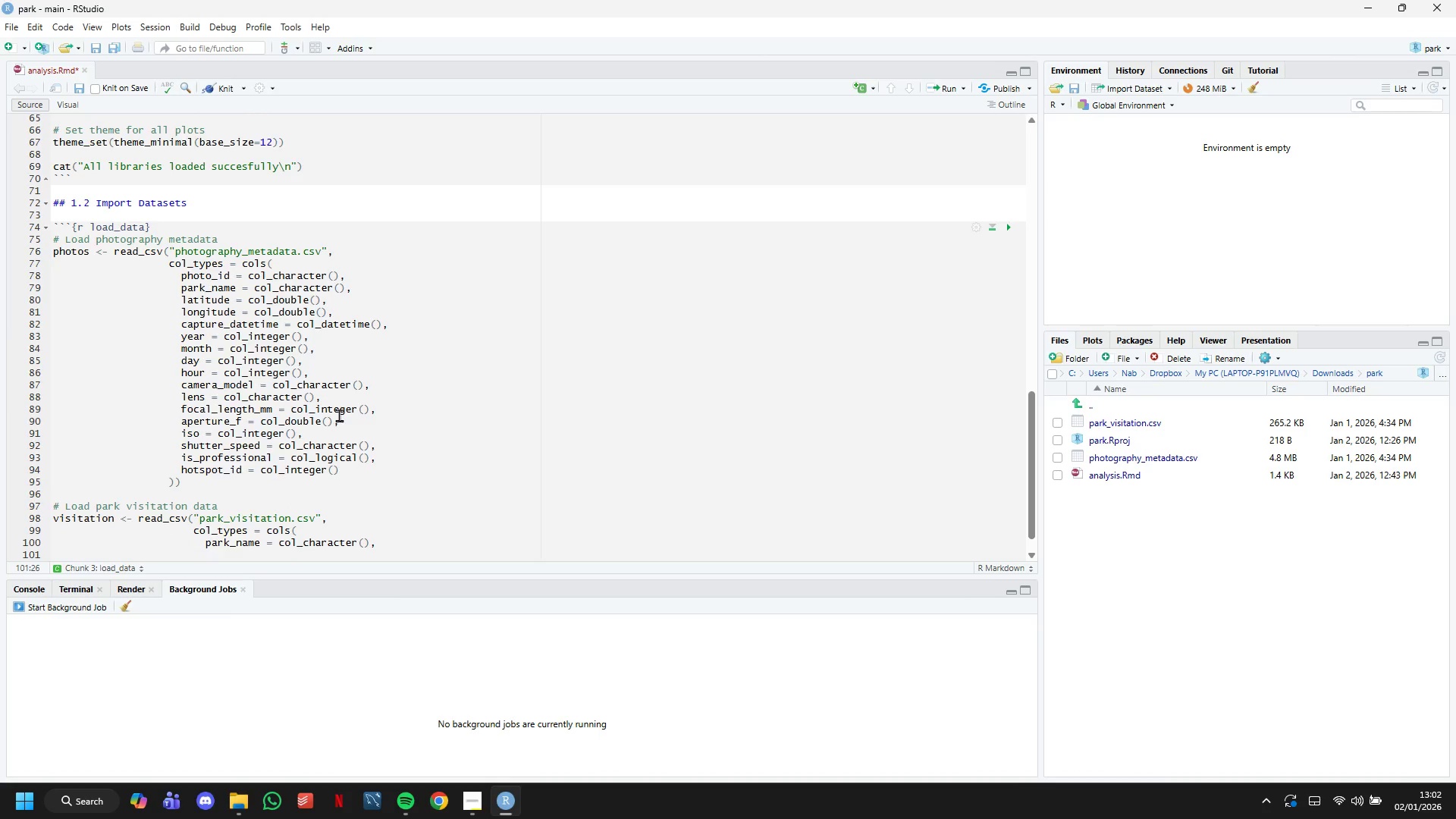 
type(date = col_date)
key(Tab)
 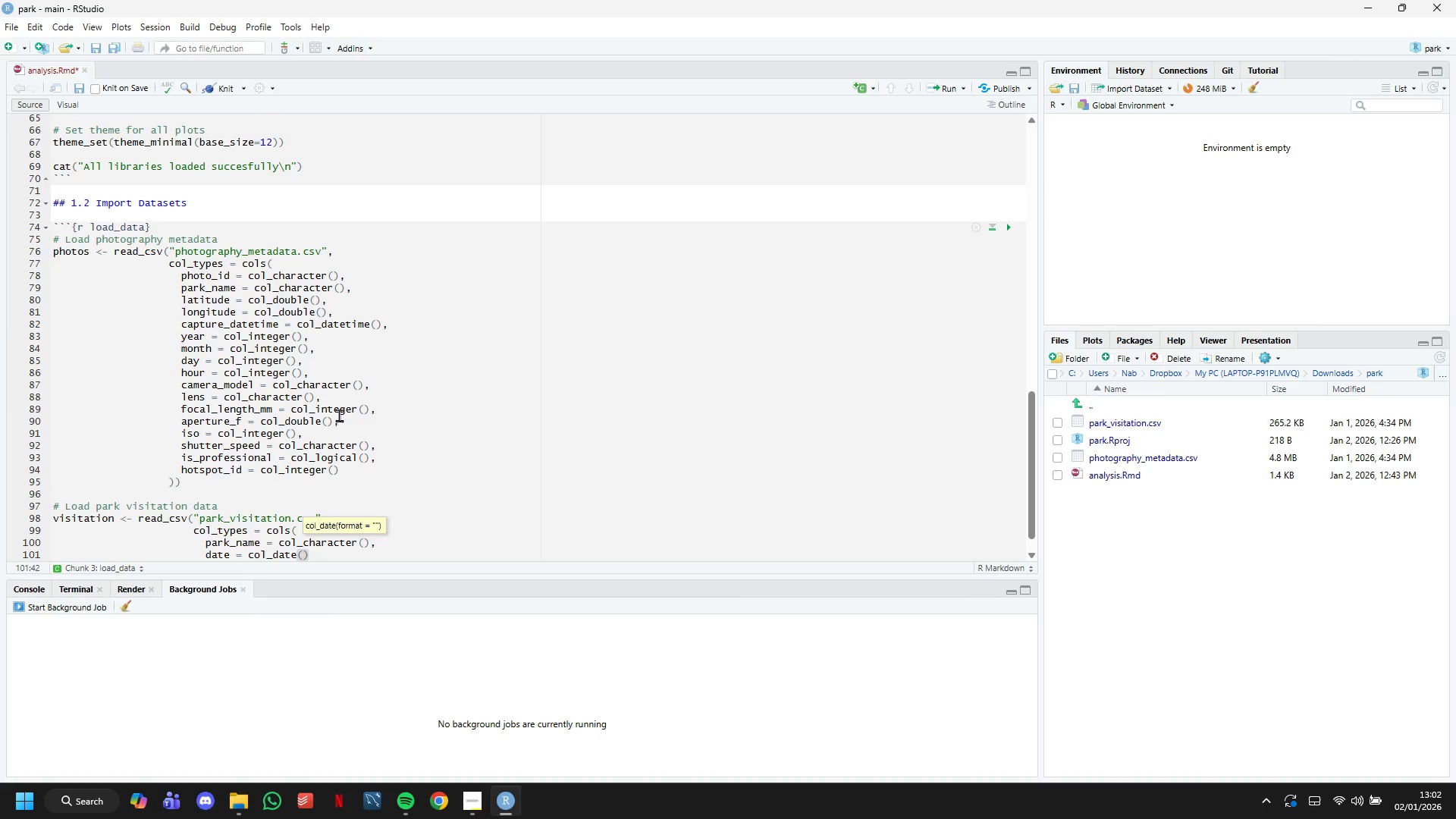 
key(ArrowRight)
 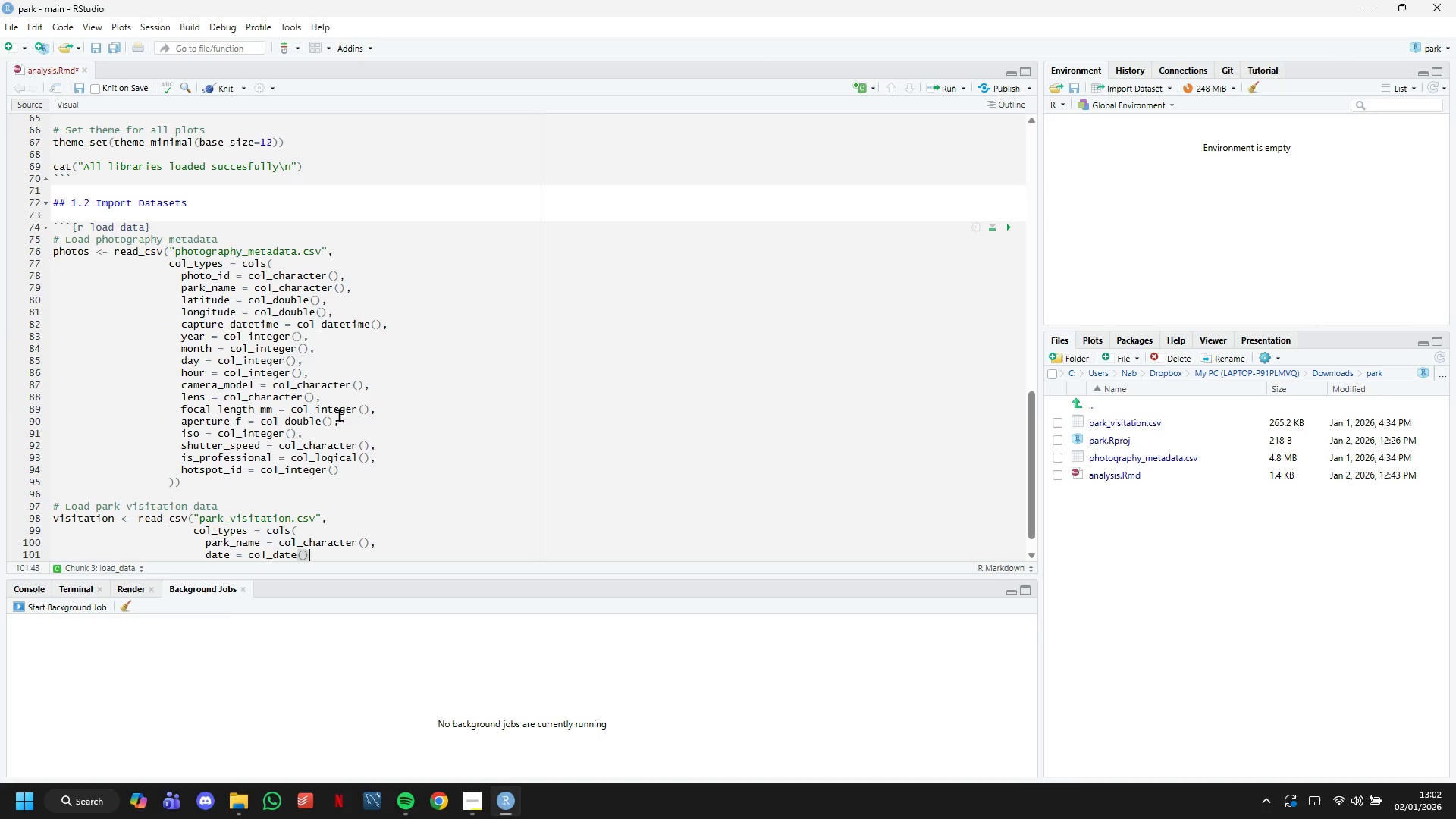 
key(Comma)
 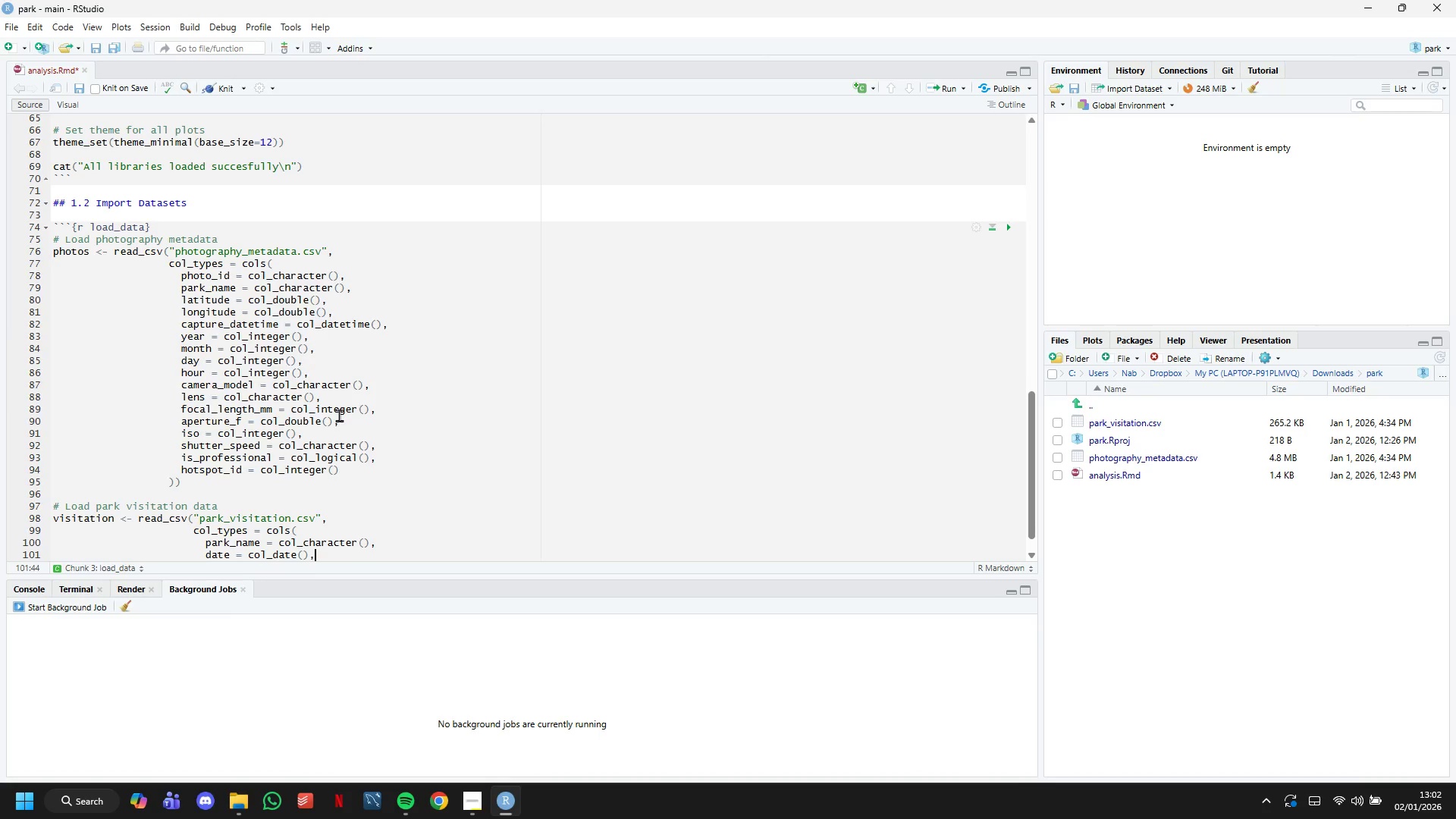 
key(Enter)
 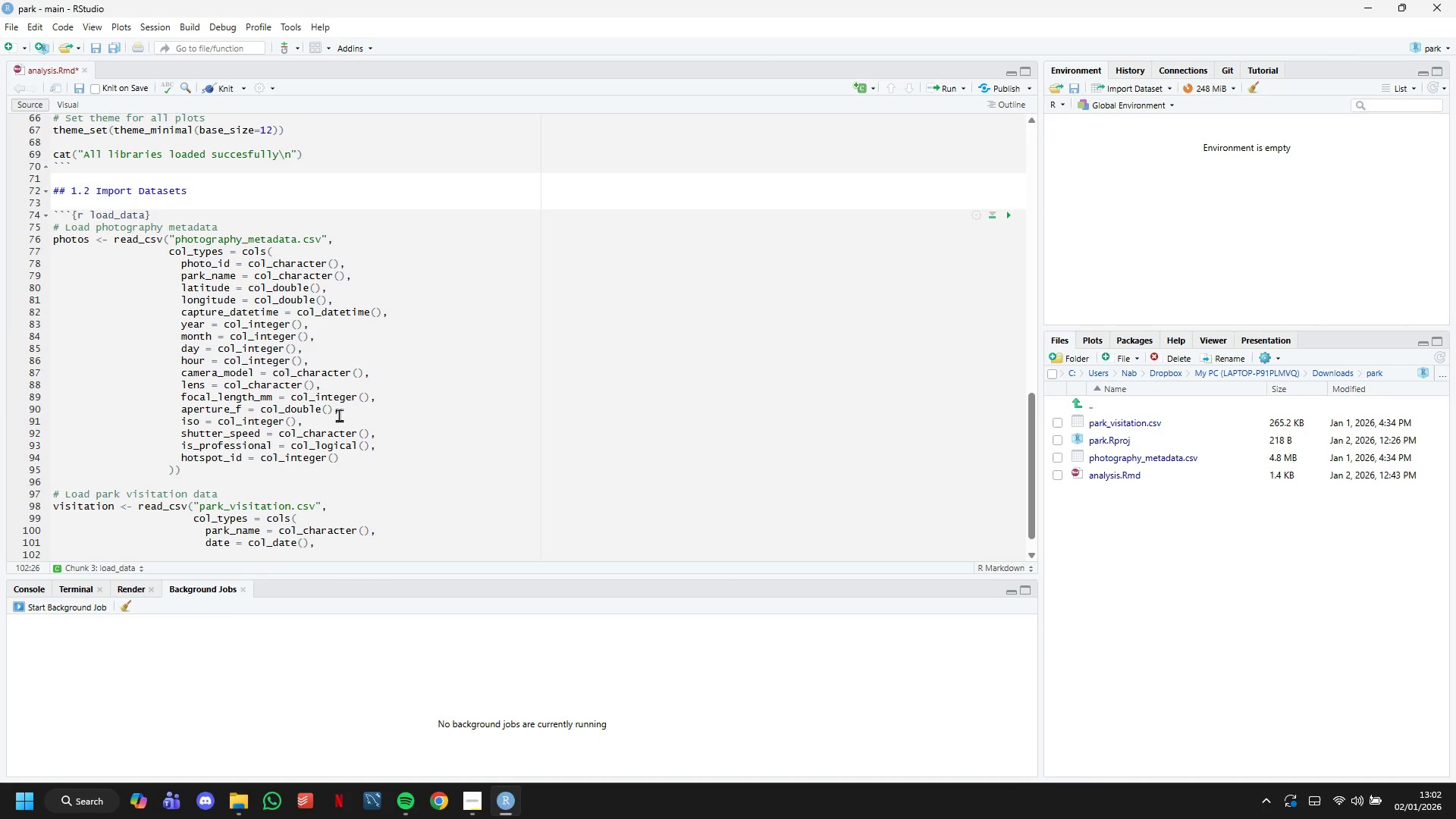 
type(yea)
 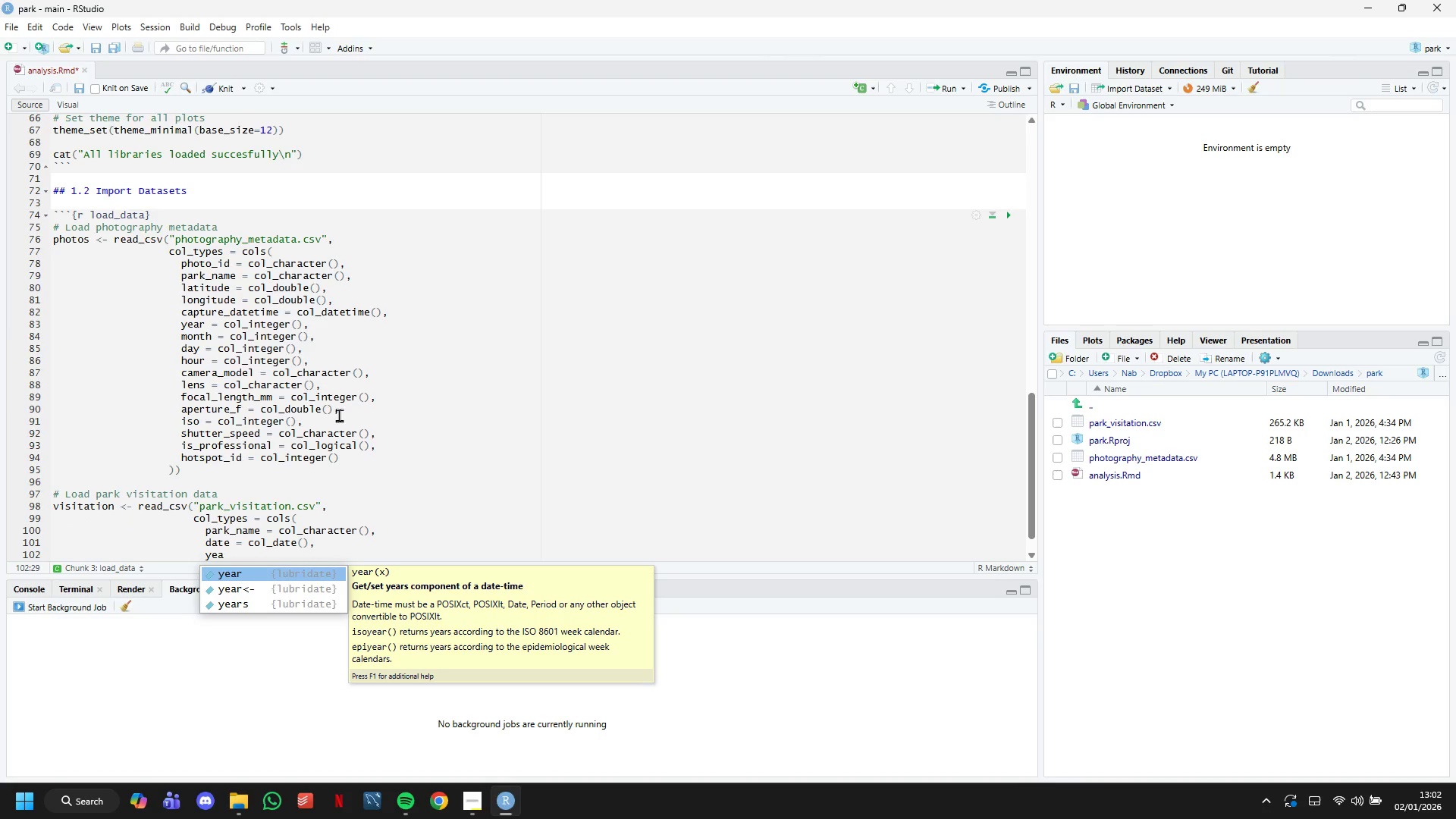 
type(r = col_in)
 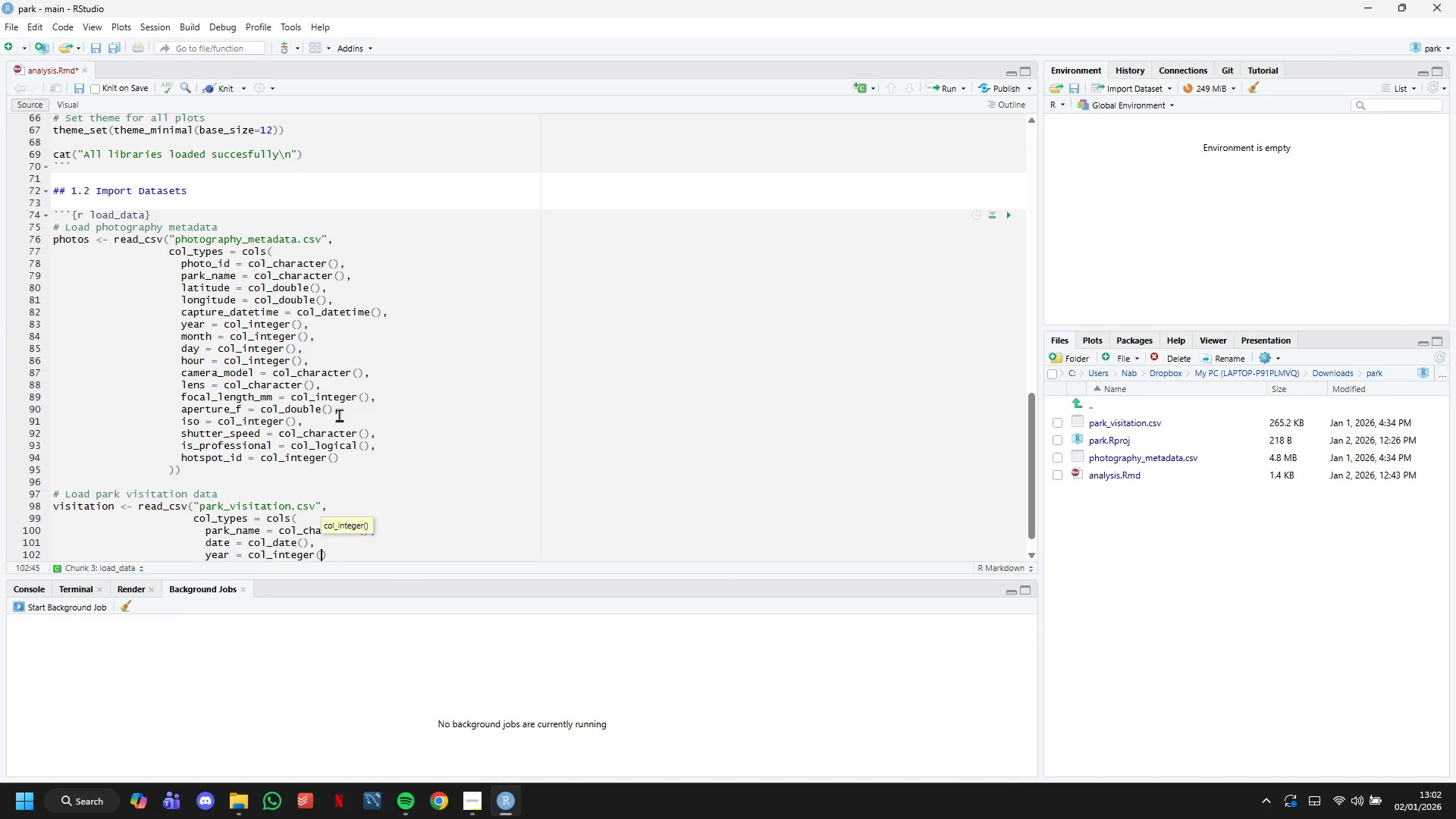 
 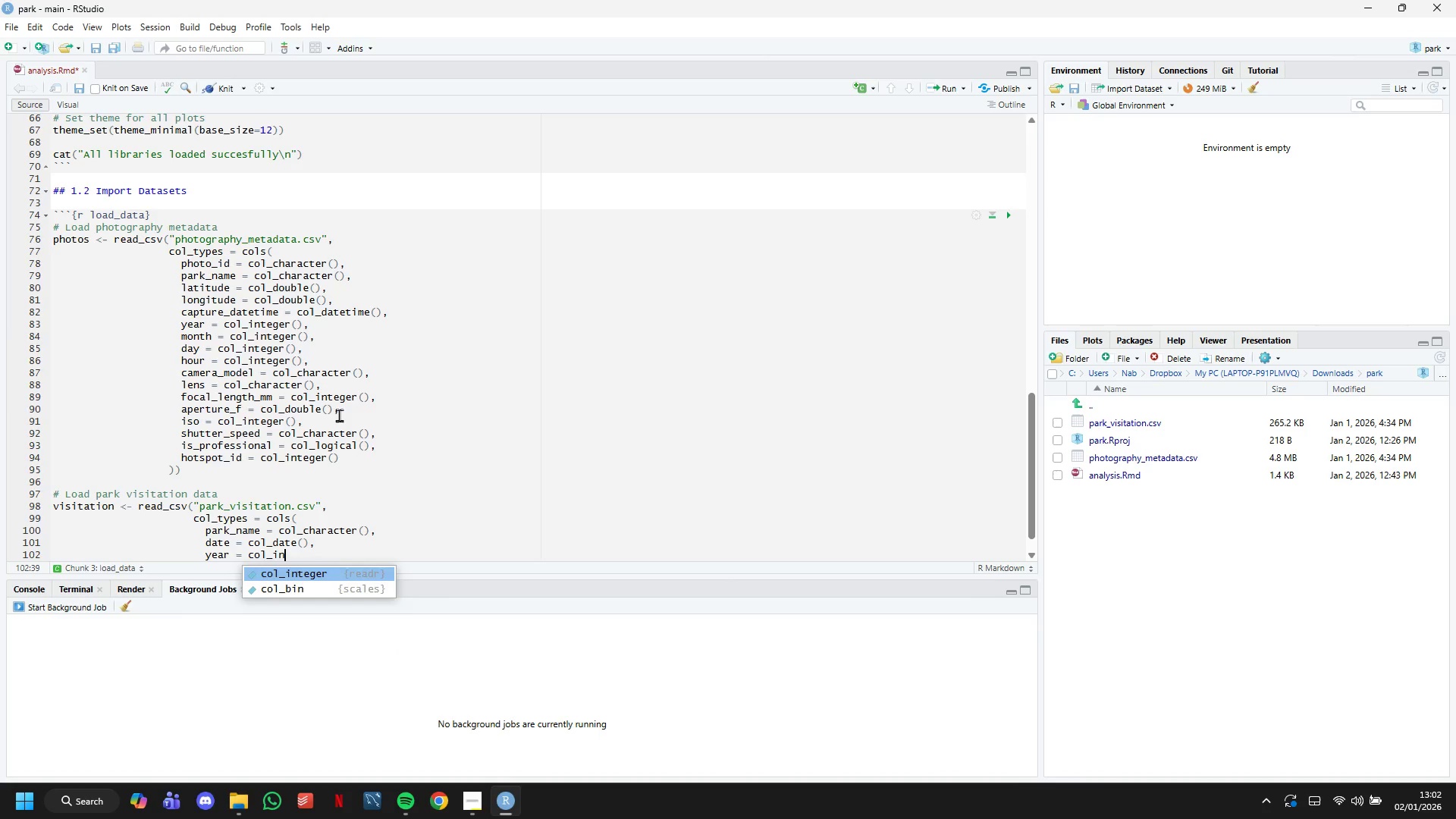 
key(Enter)
 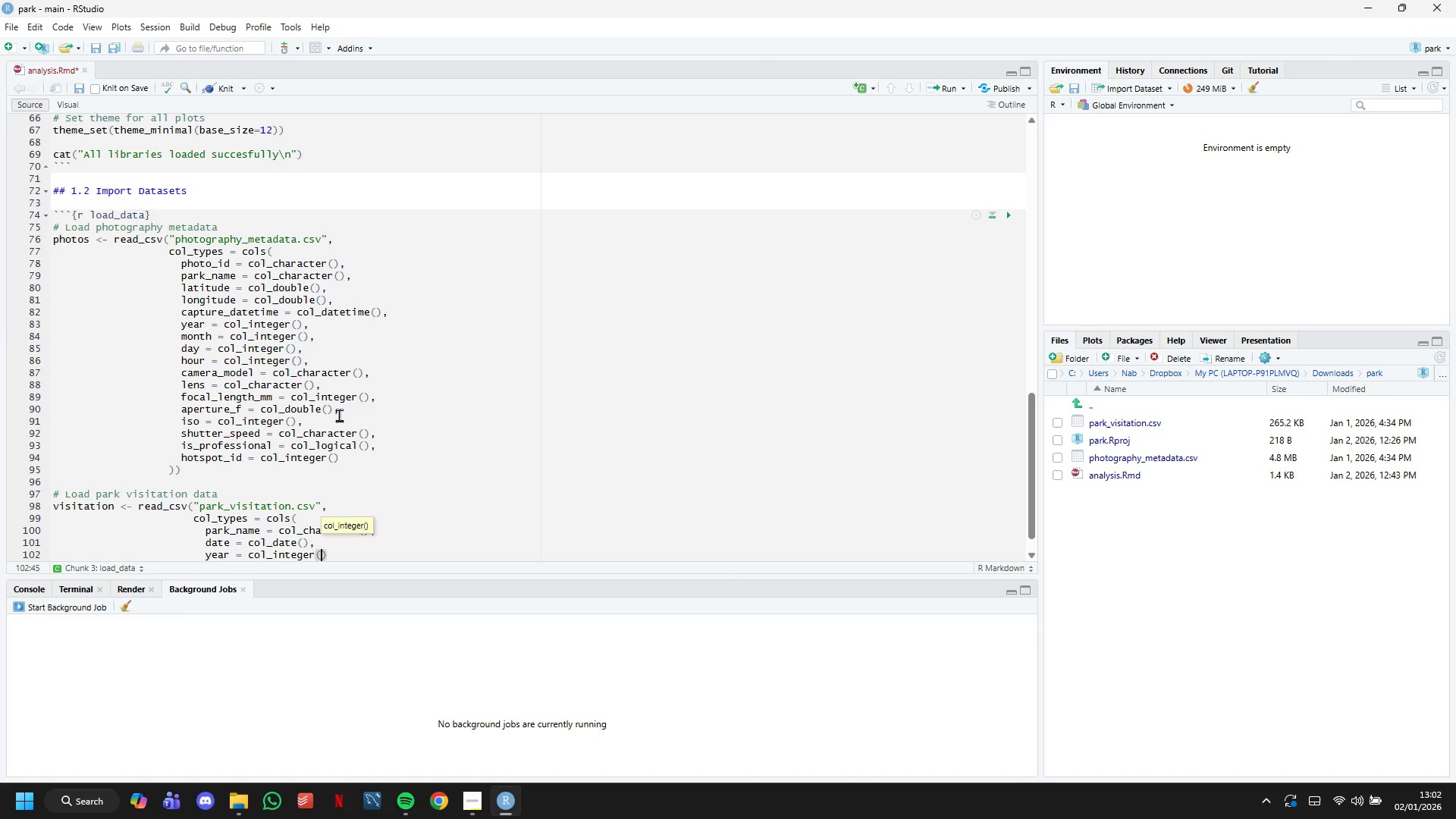 
key(ArrowRight)
 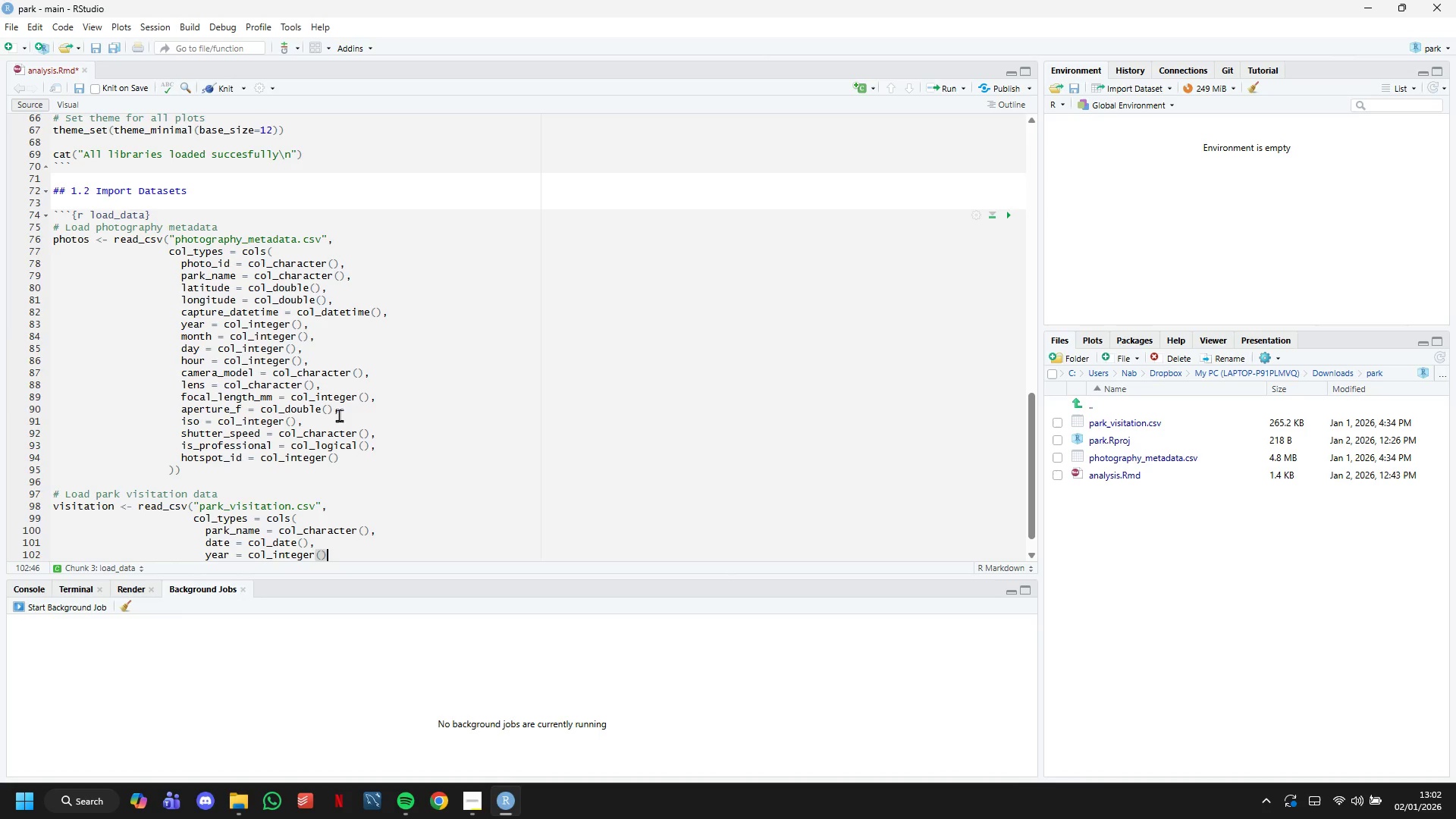 
key(Comma)
 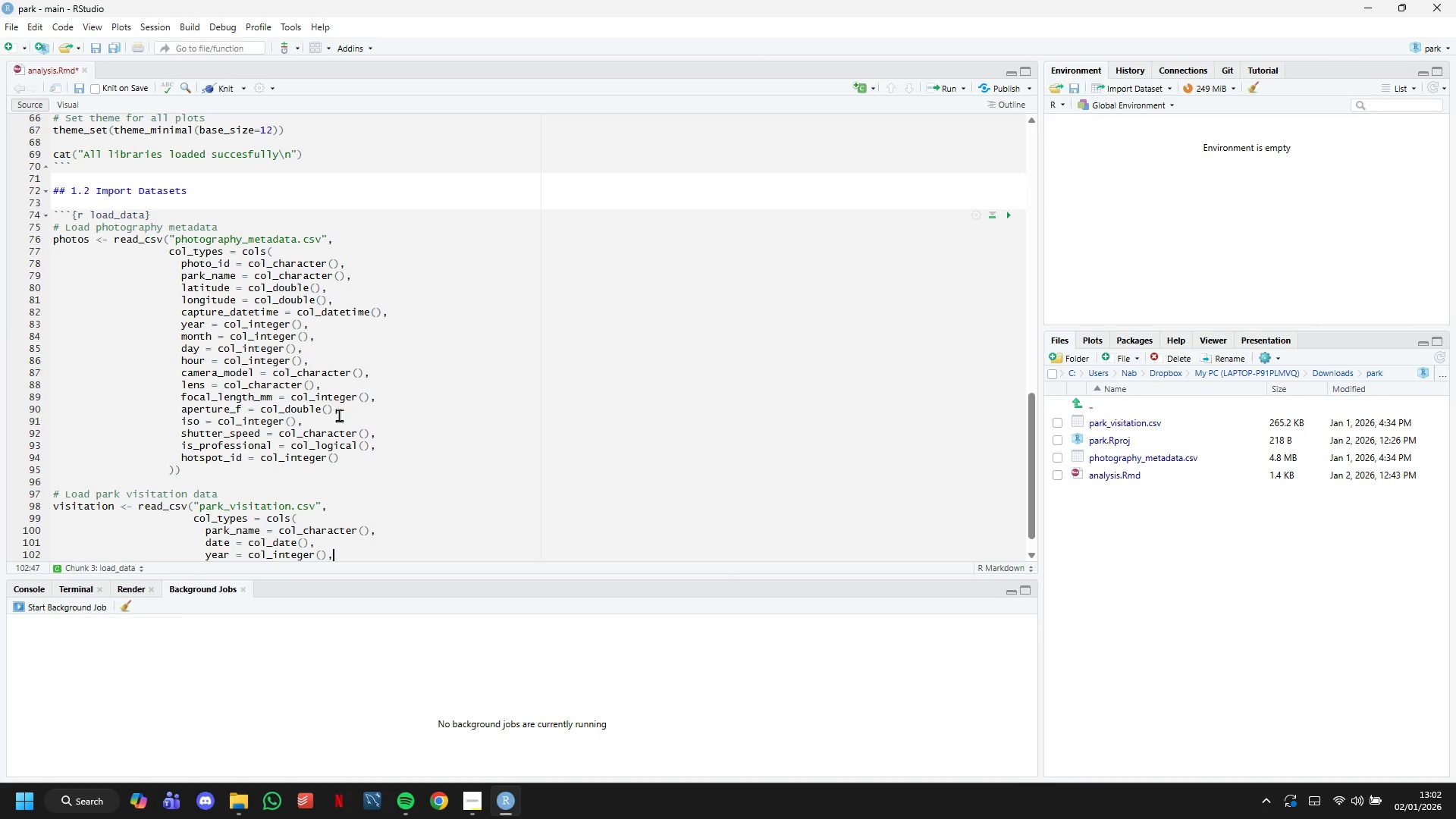 
key(Enter)
 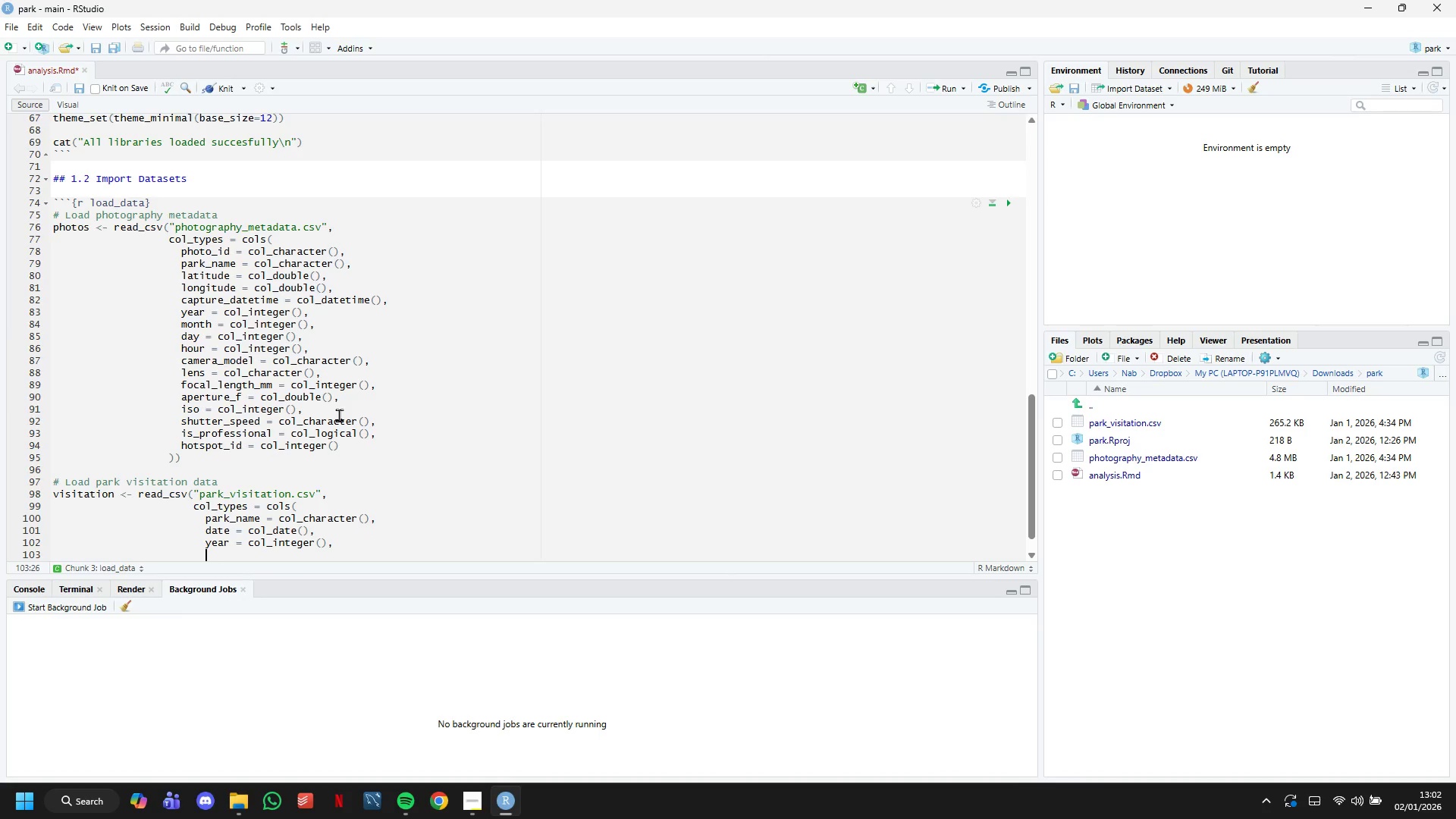 
type(month = col_i)
 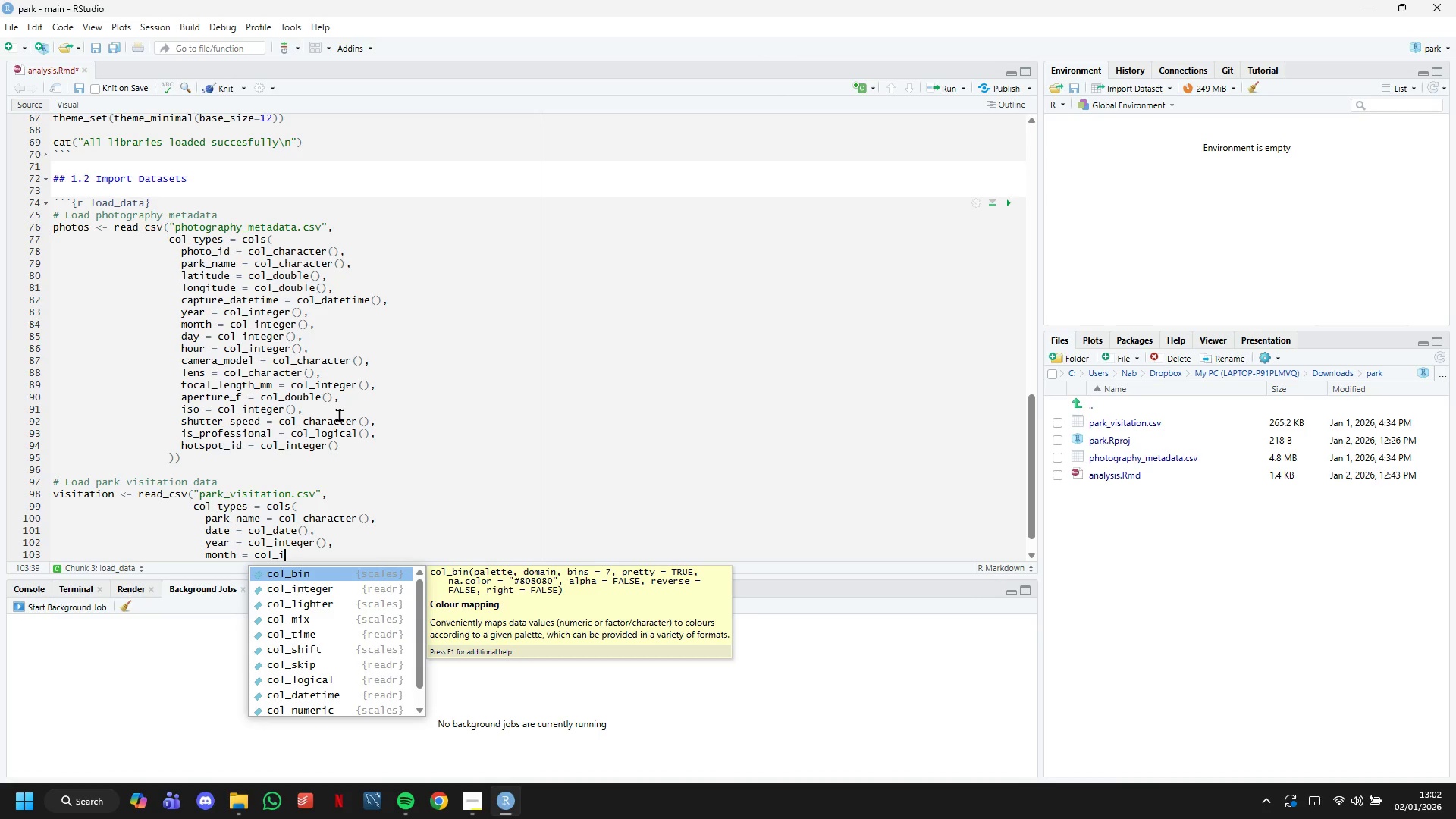 
key(ArrowDown)
 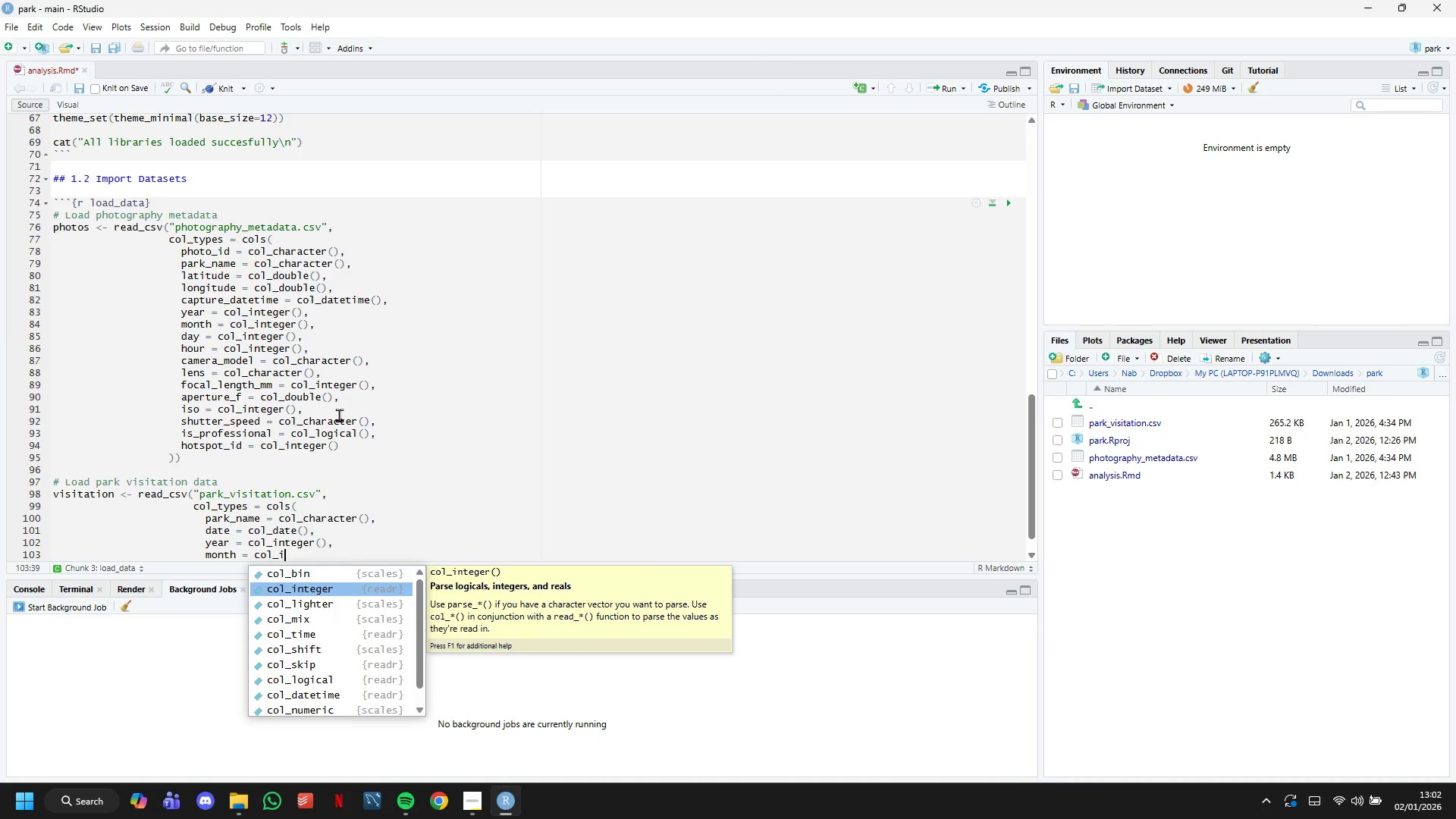 
key(Enter)
 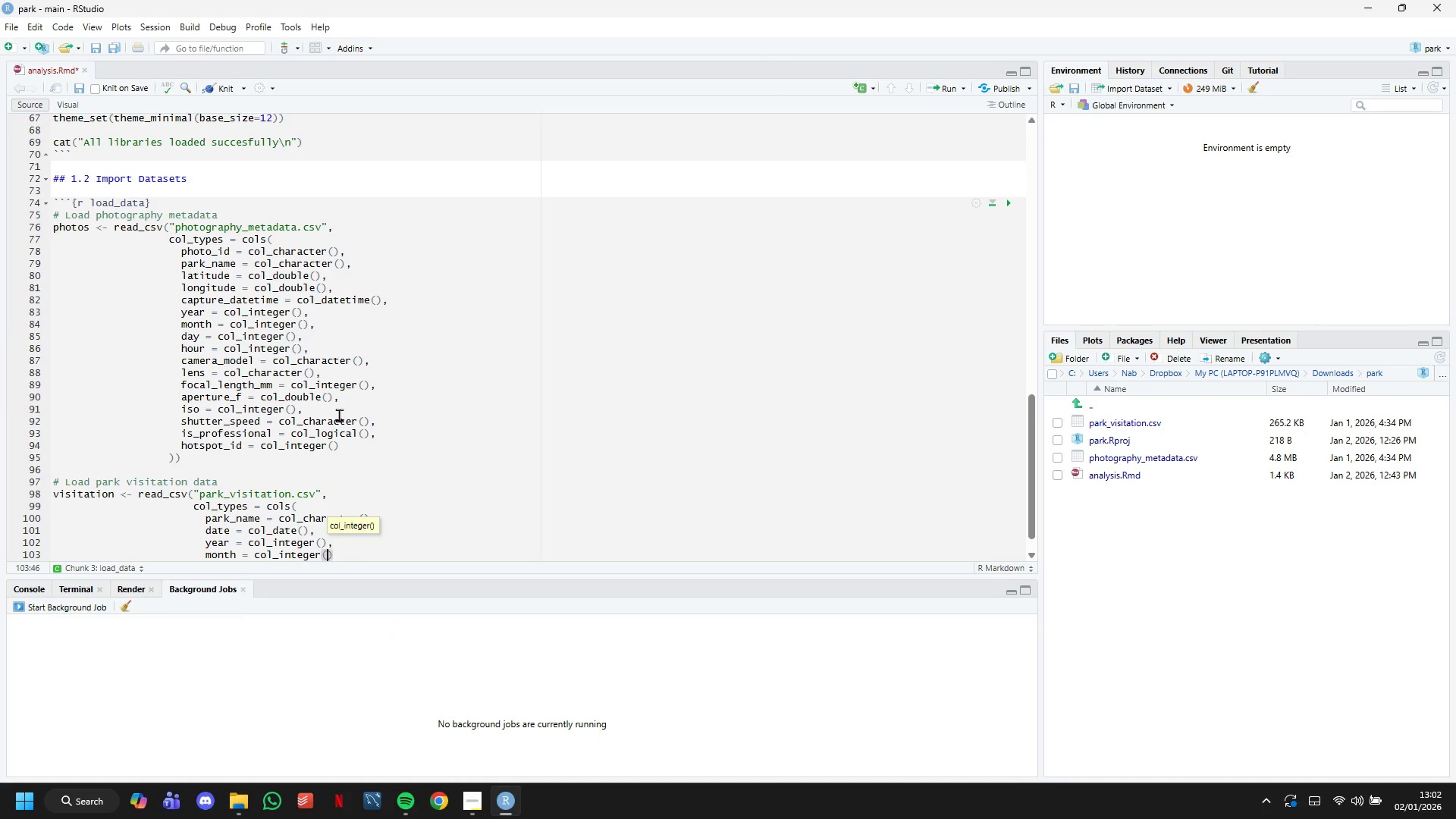 
key(ArrowRight)
 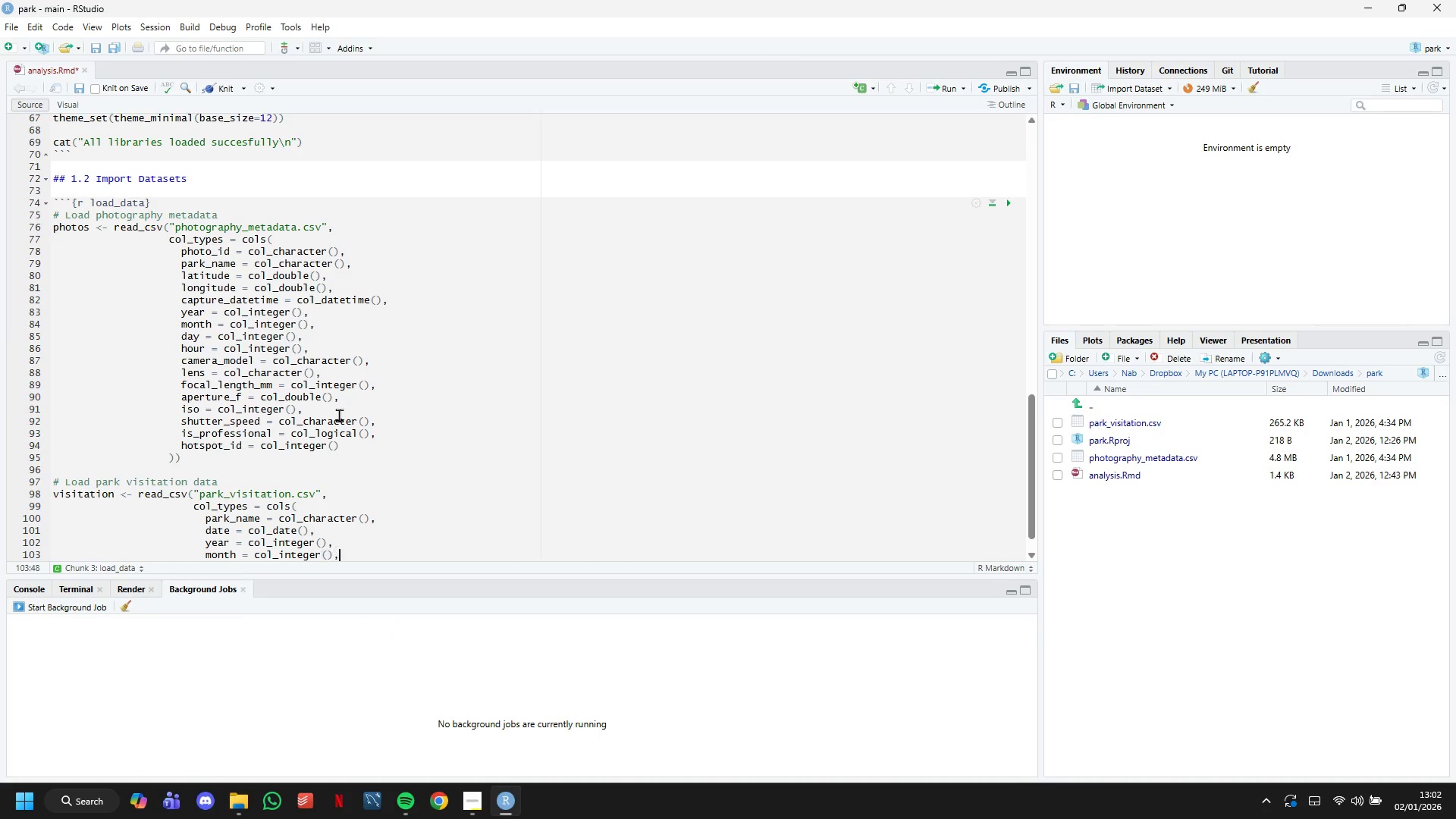 
key(Comma)
 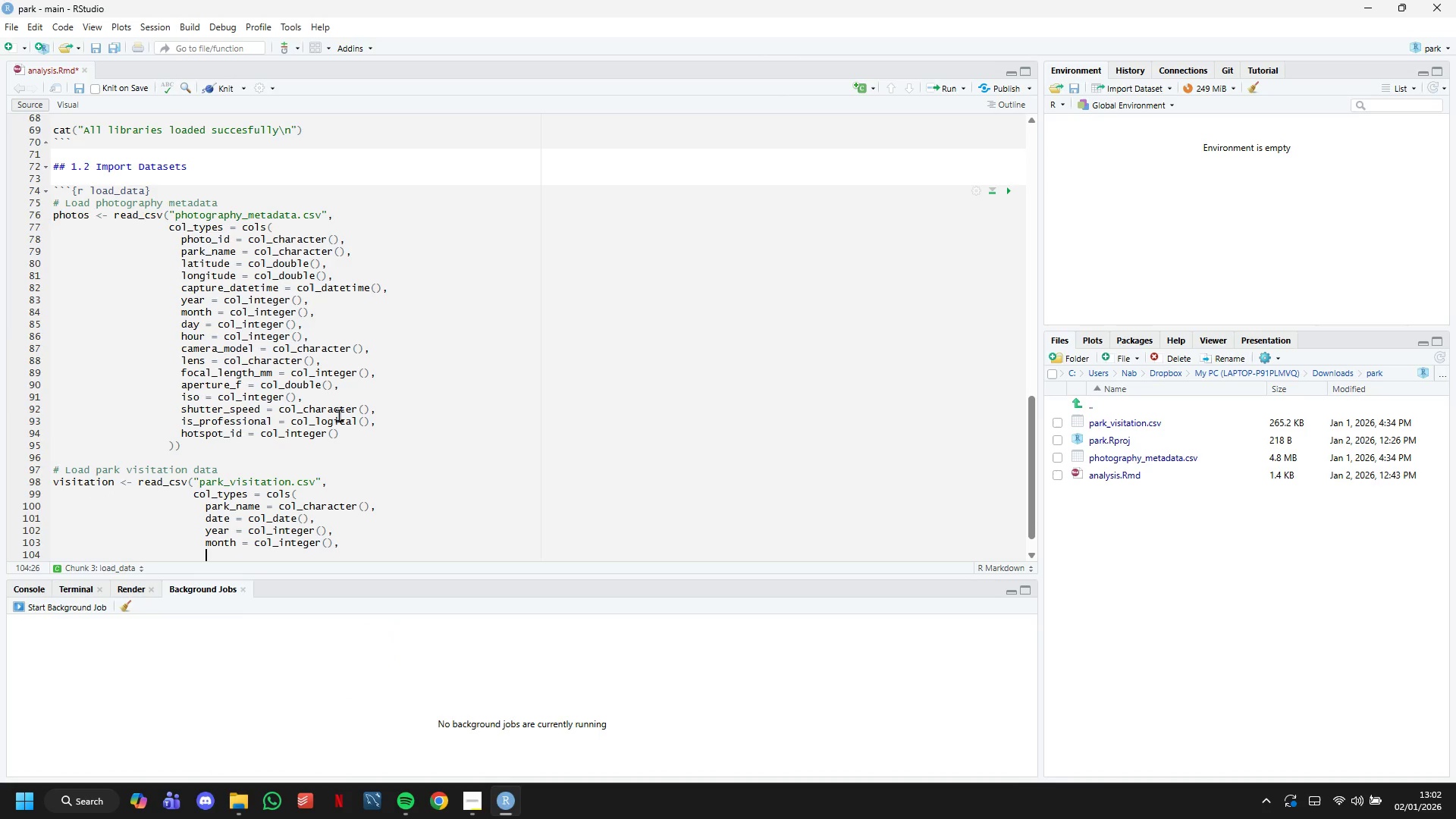 
key(Enter)
 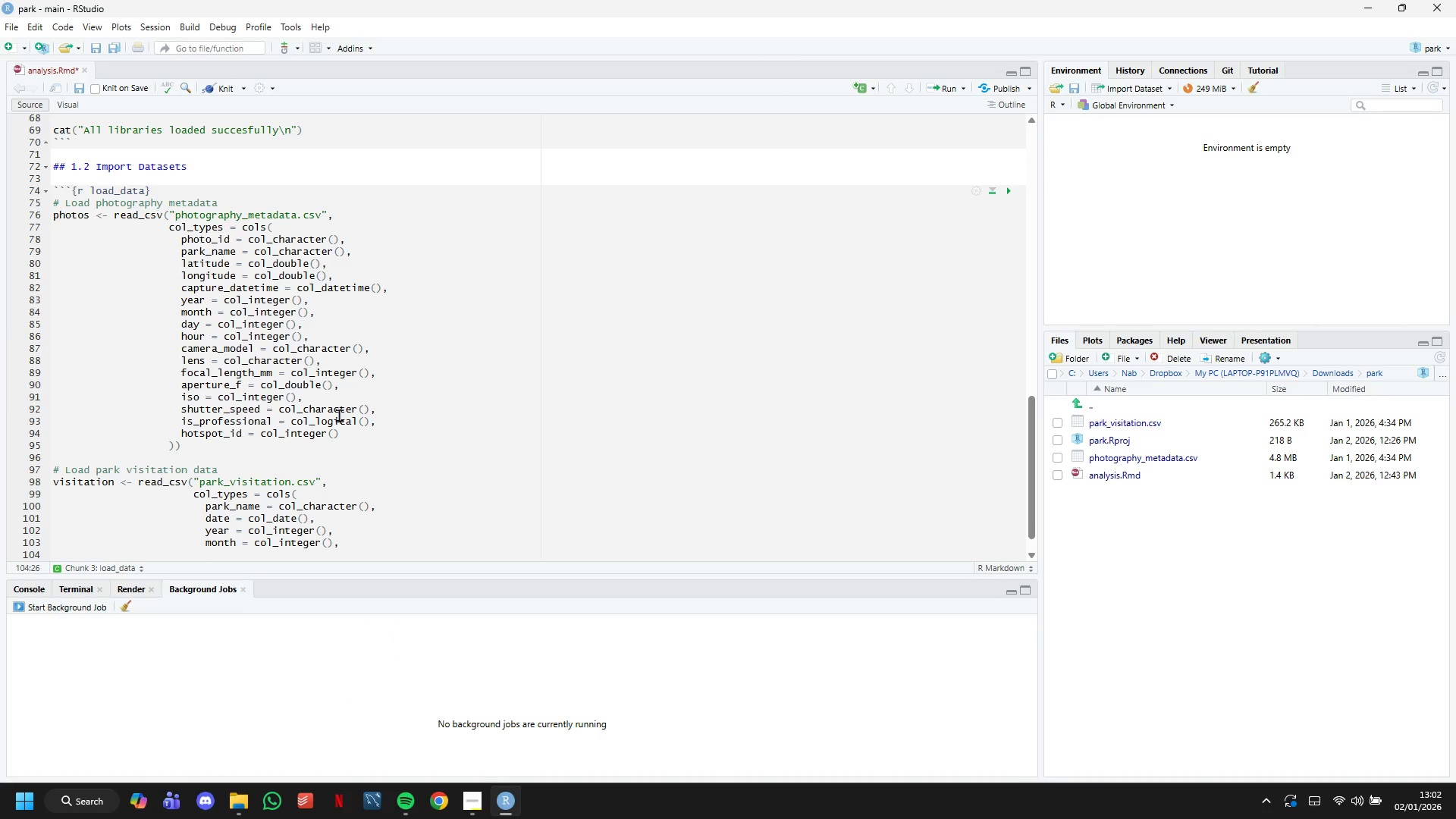 
type(day = col_in)
 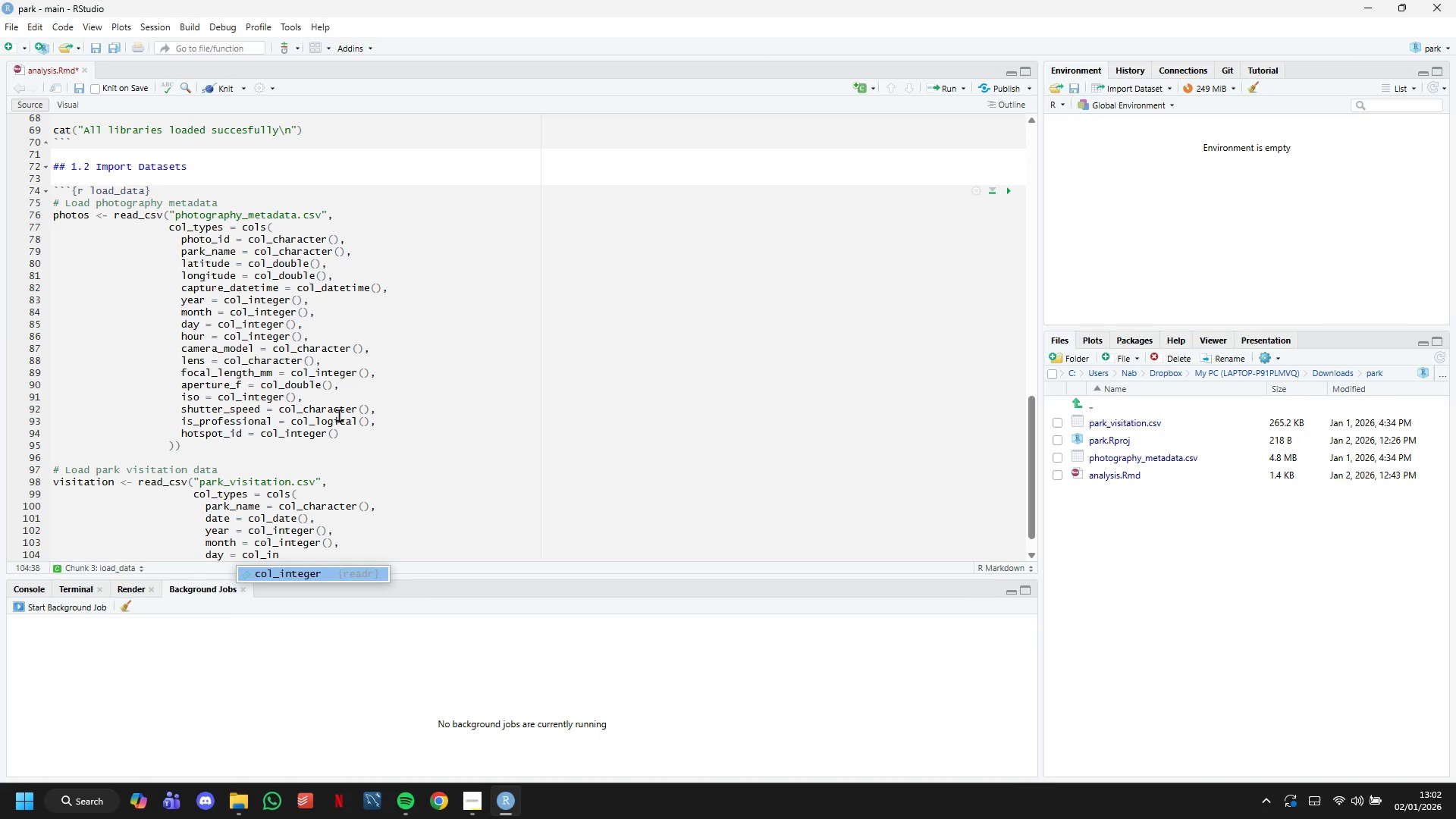 
key(ArrowDown)
 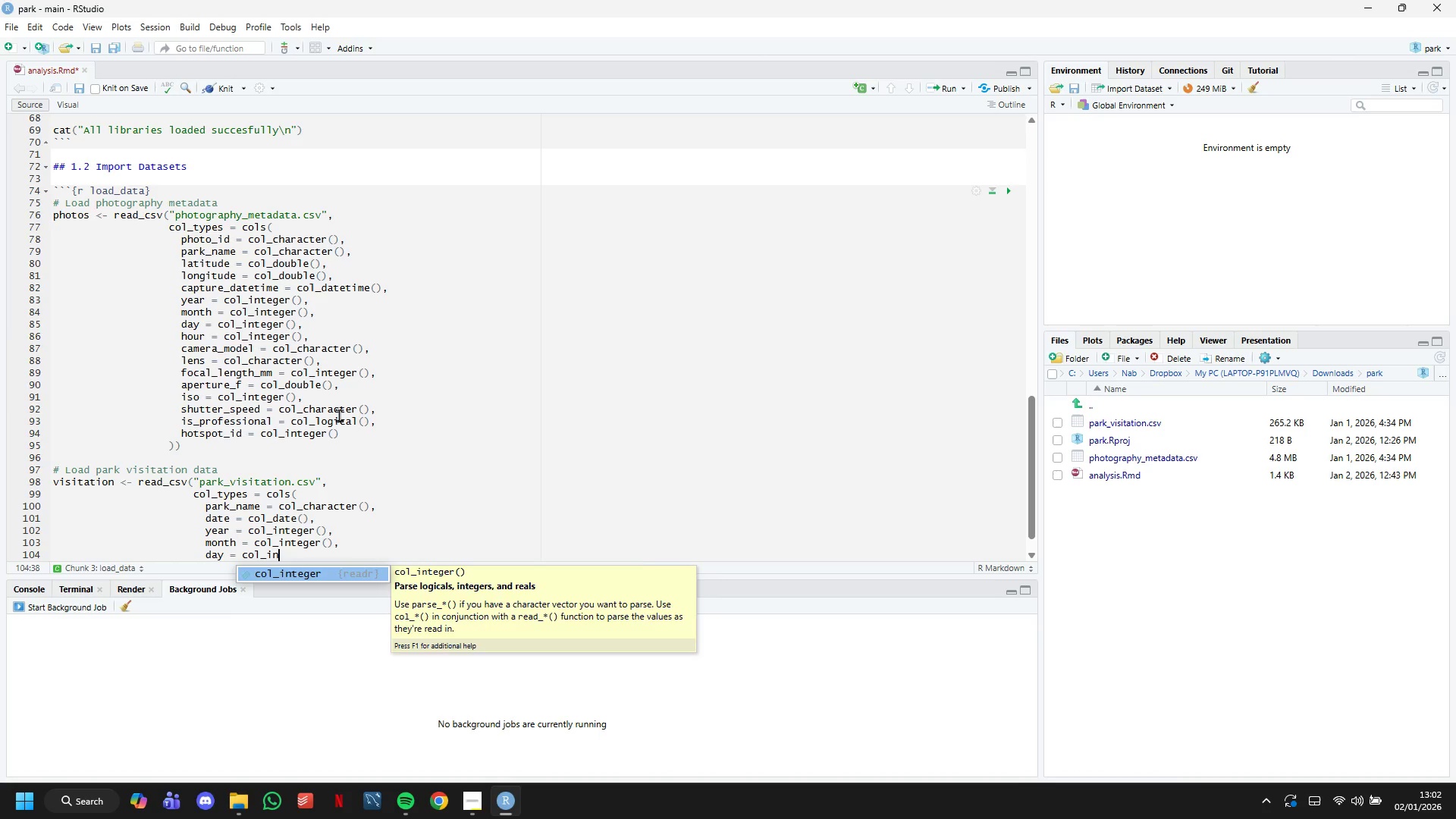 
key(Enter)
 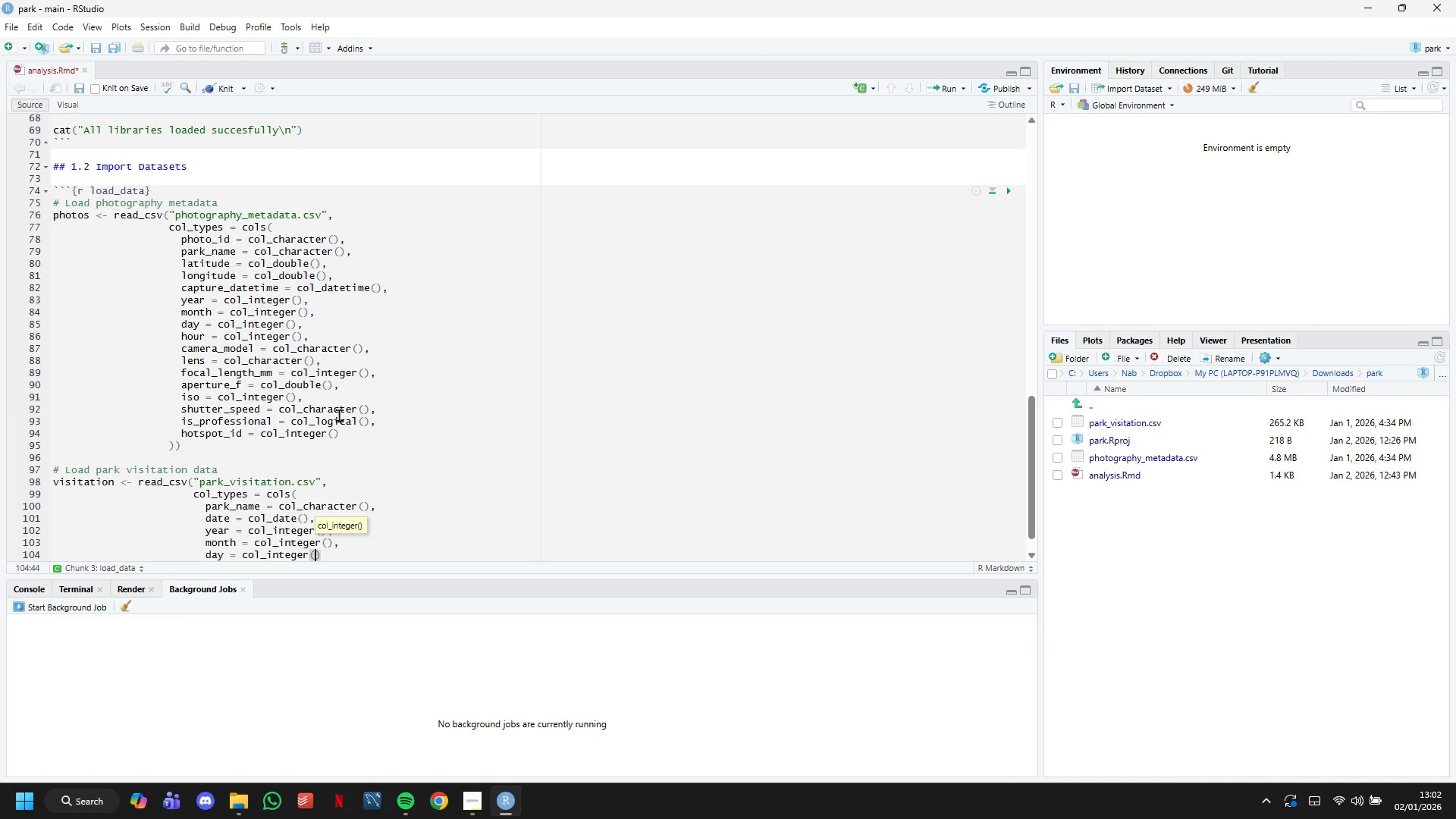 
key(ArrowRight)
 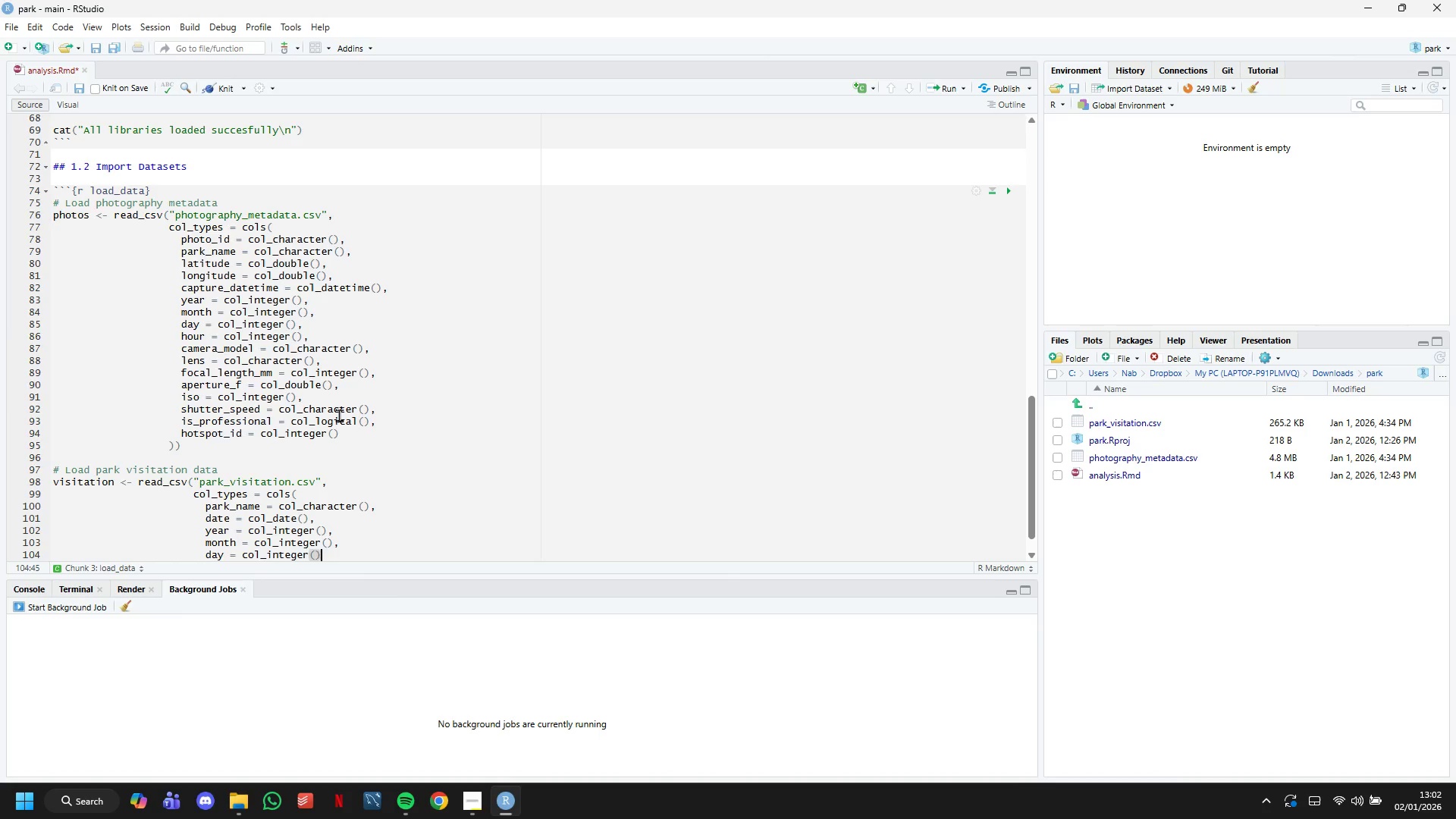 
key(Comma)
 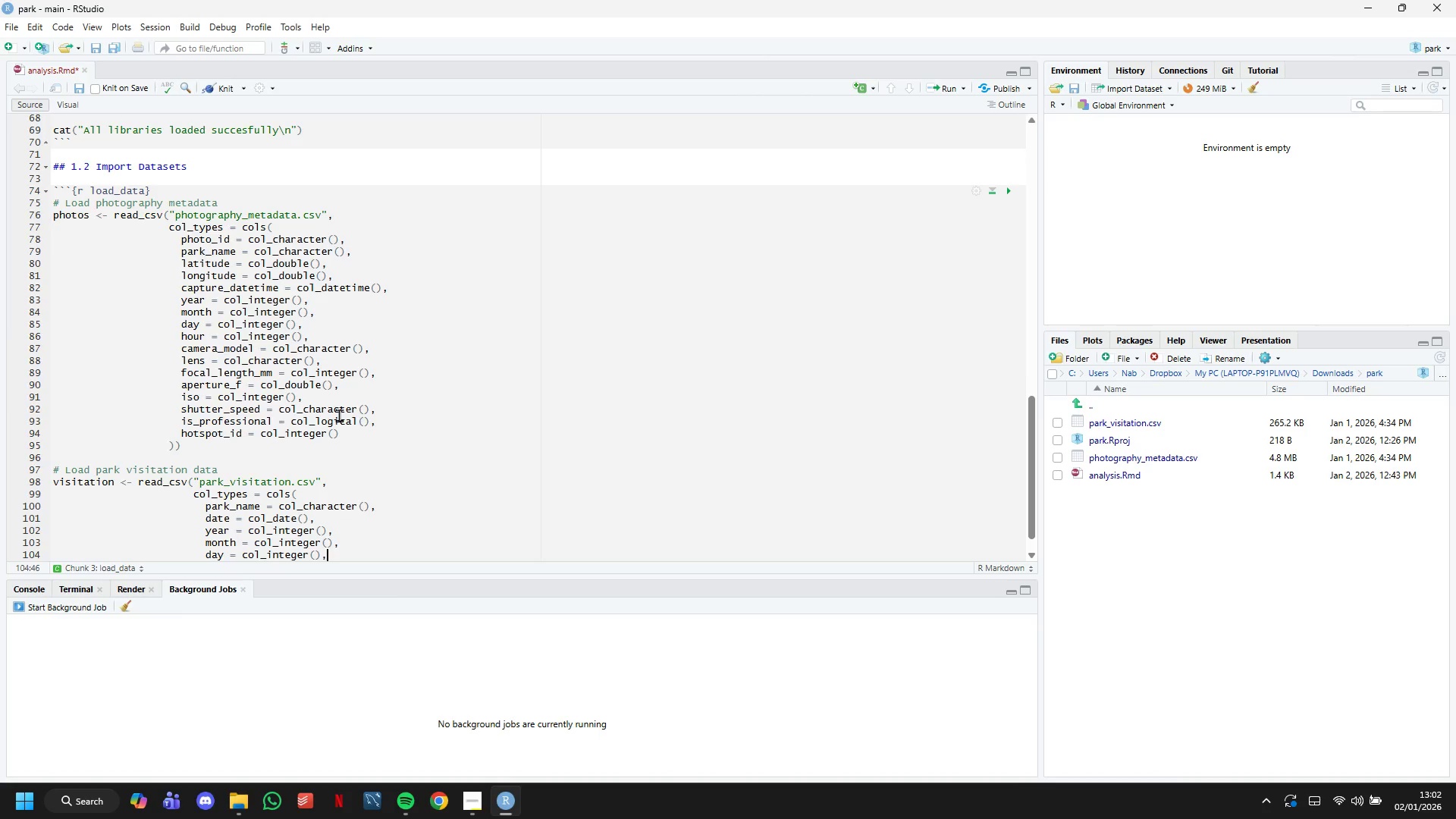 
key(Enter)
 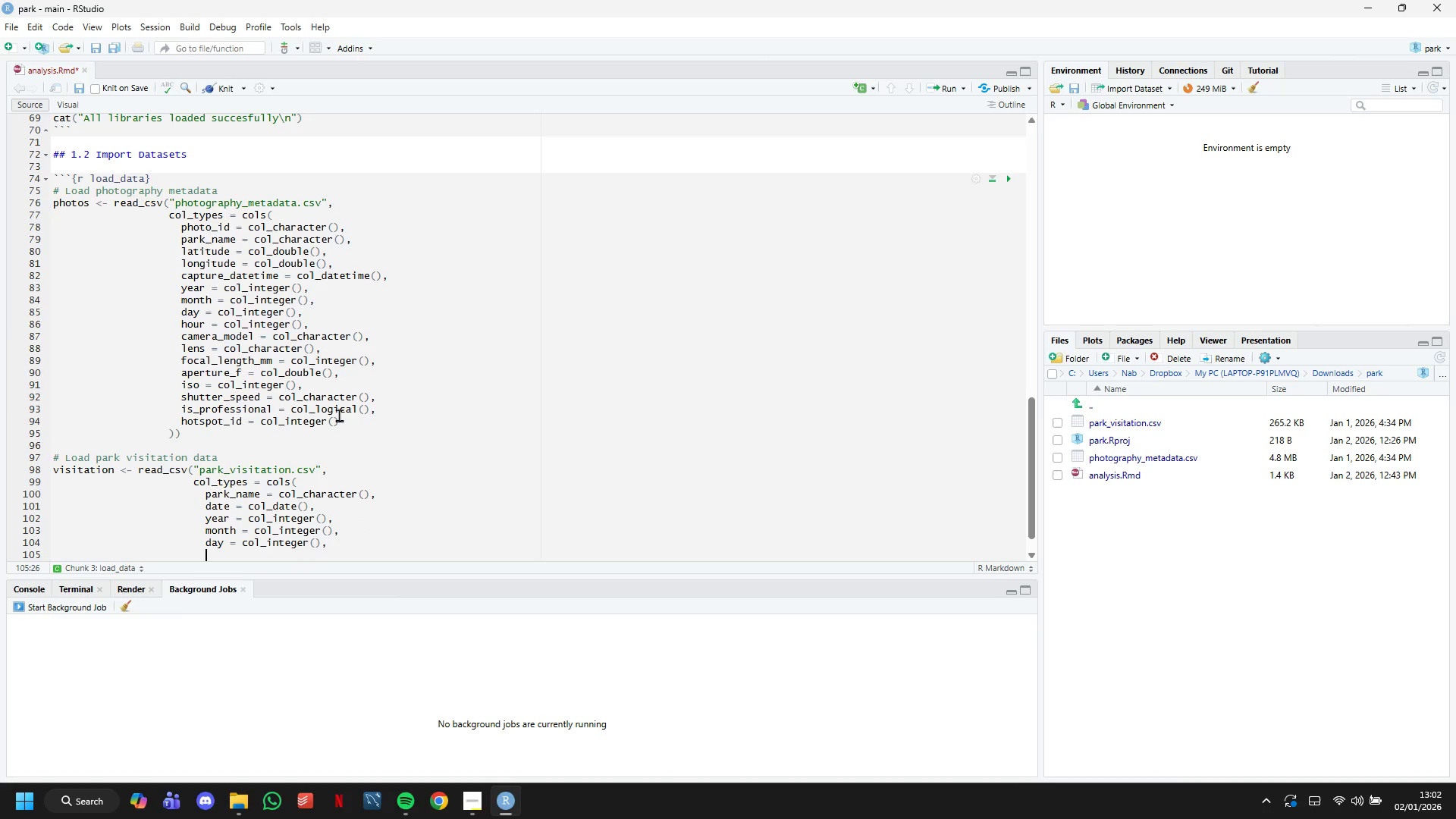 
type(day_of_week = col_cha)
key(Tab)
 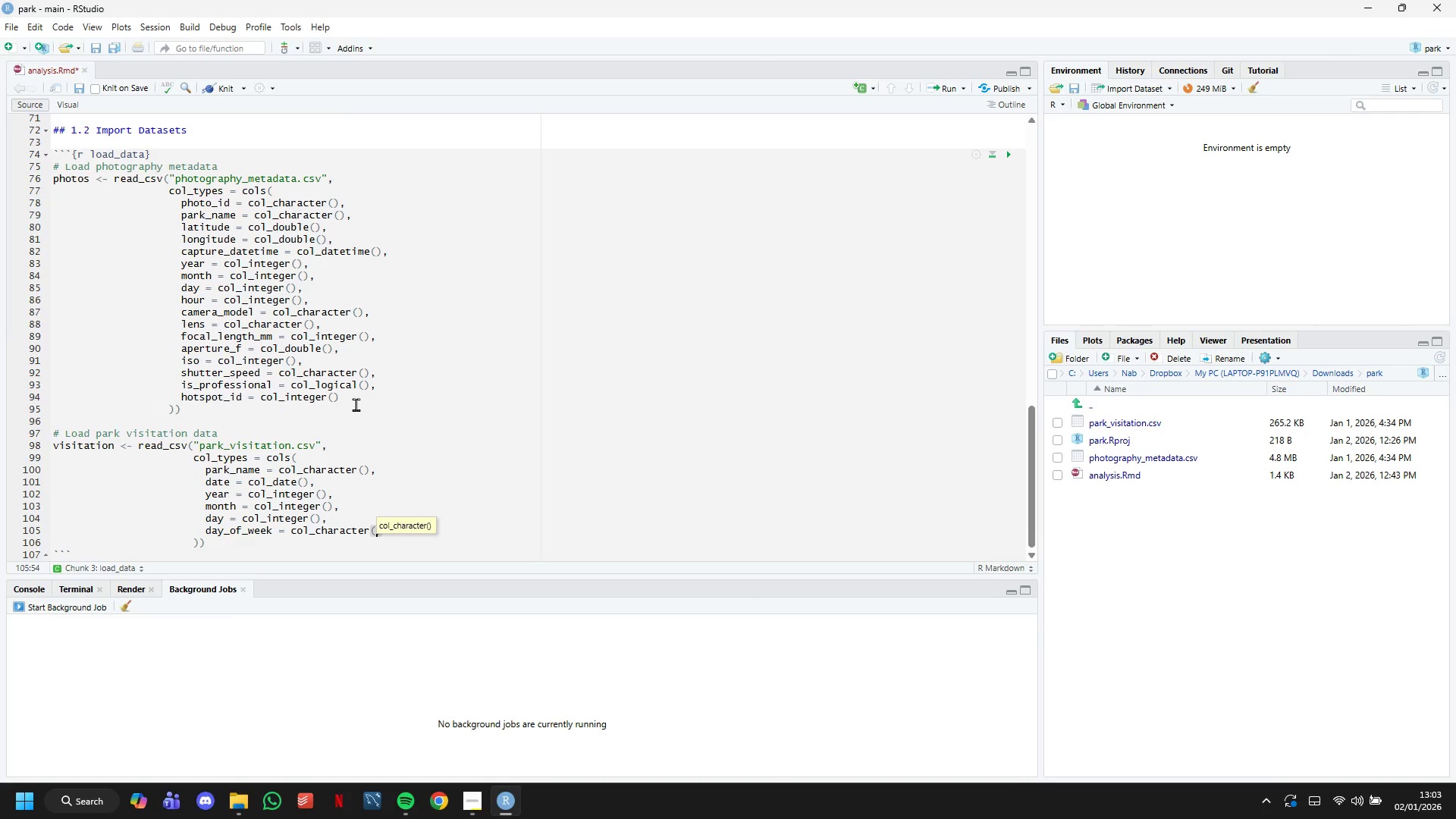 
scroll: coordinate [353, 404], scroll_direction: down, amount: 4.0
 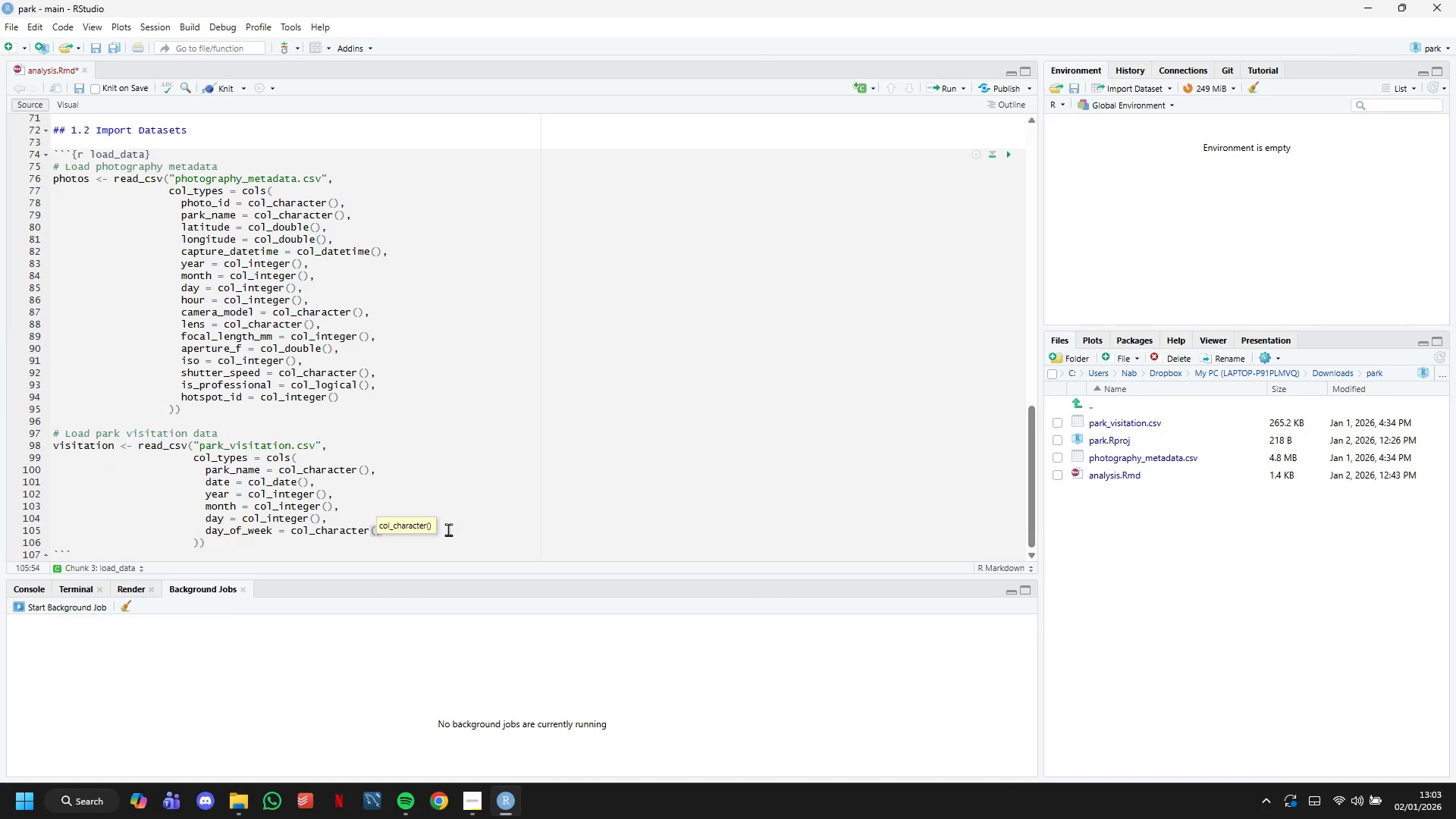 
left_click([450, 530])
 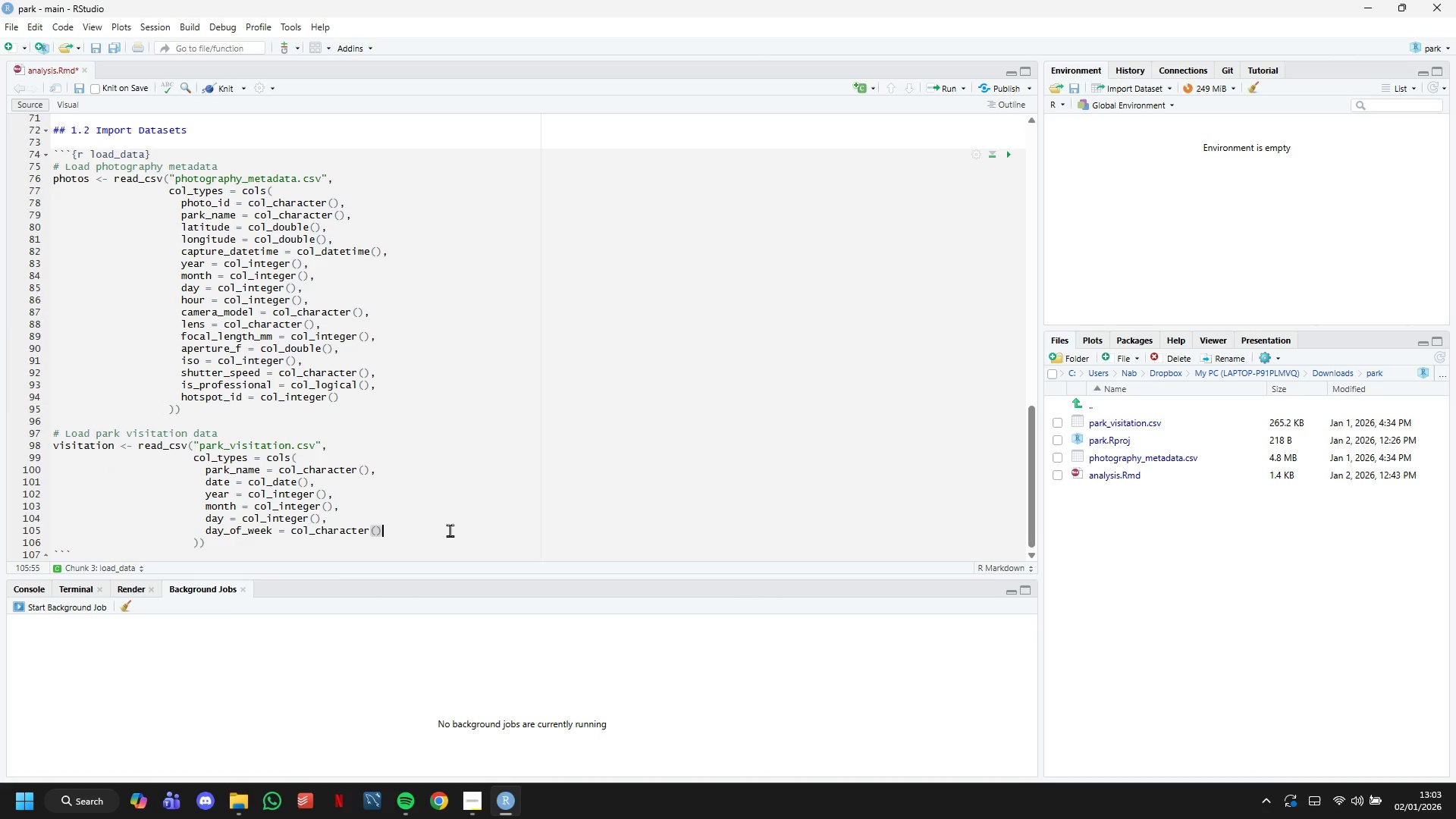 
key(Comma)
 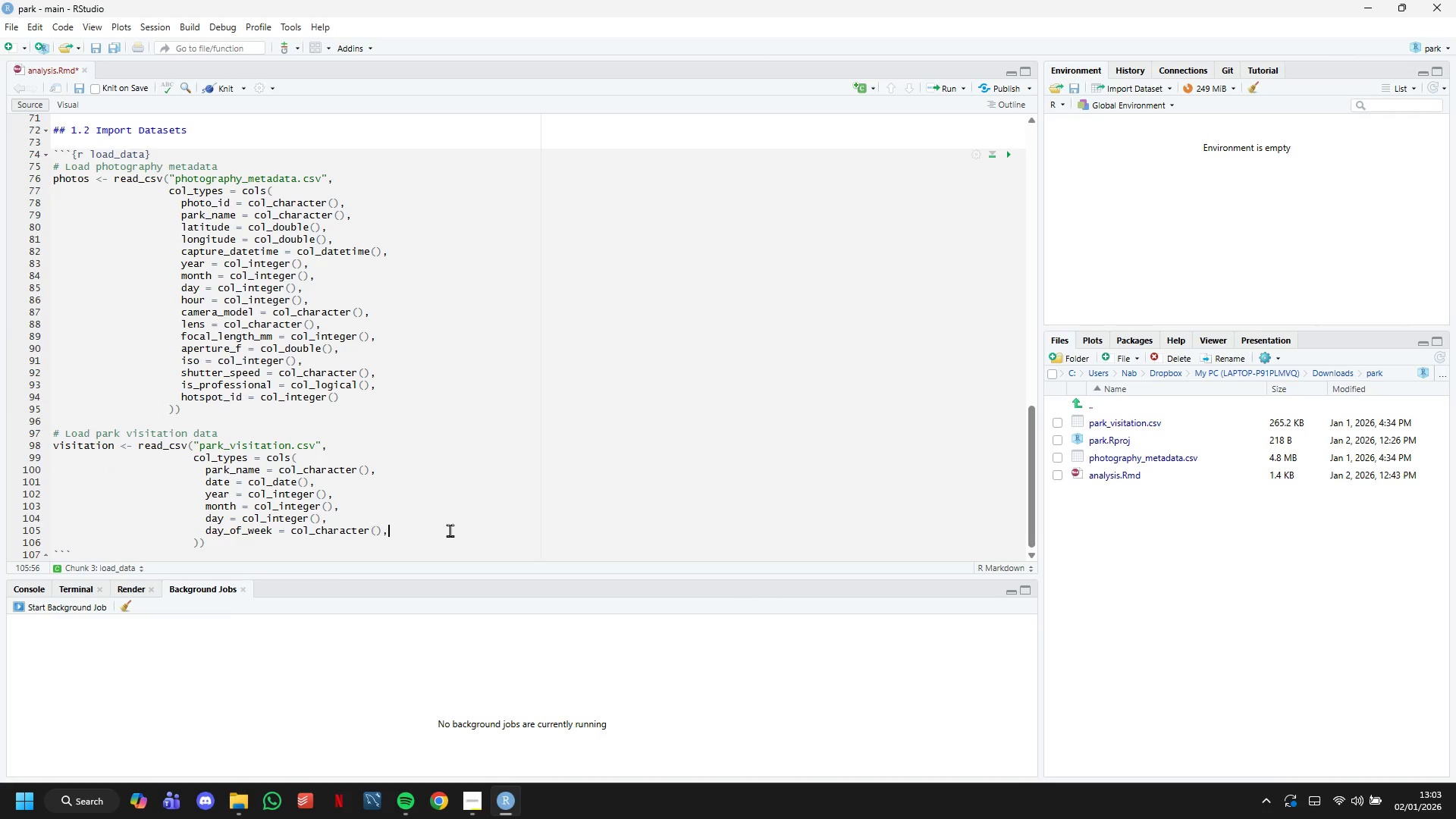 
key(Enter)
 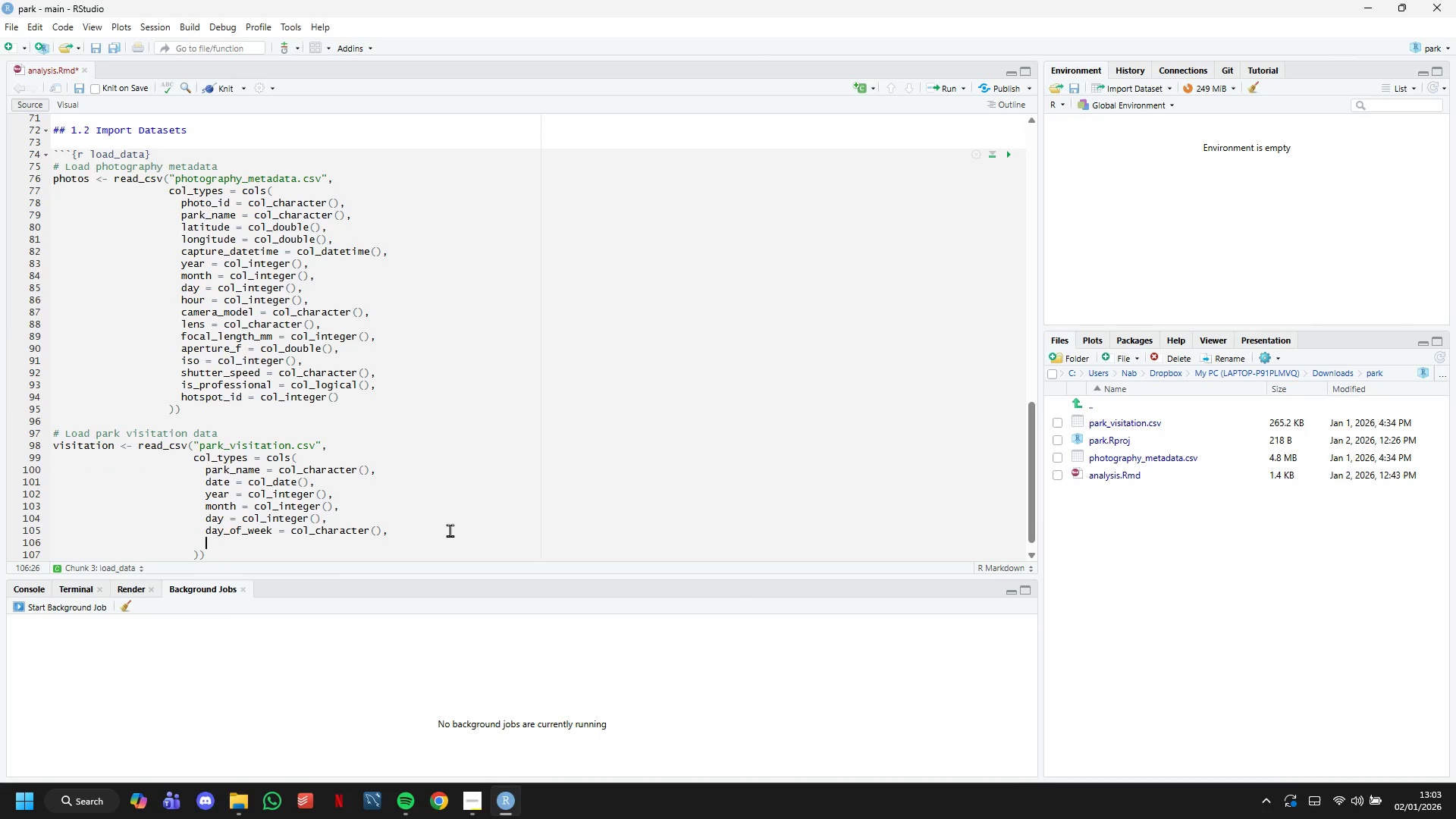 
type(is_weekend = col_logical()
 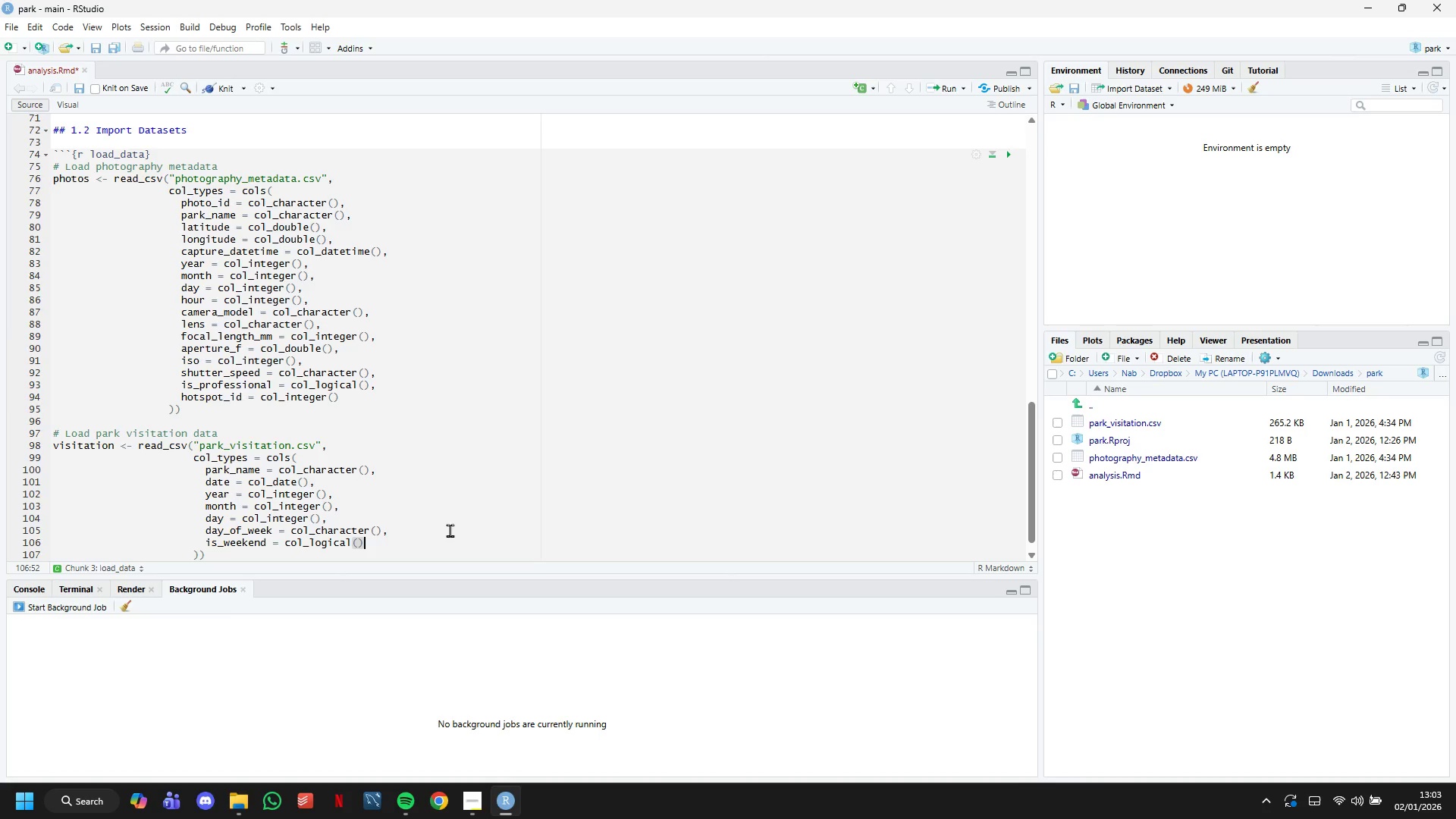 
 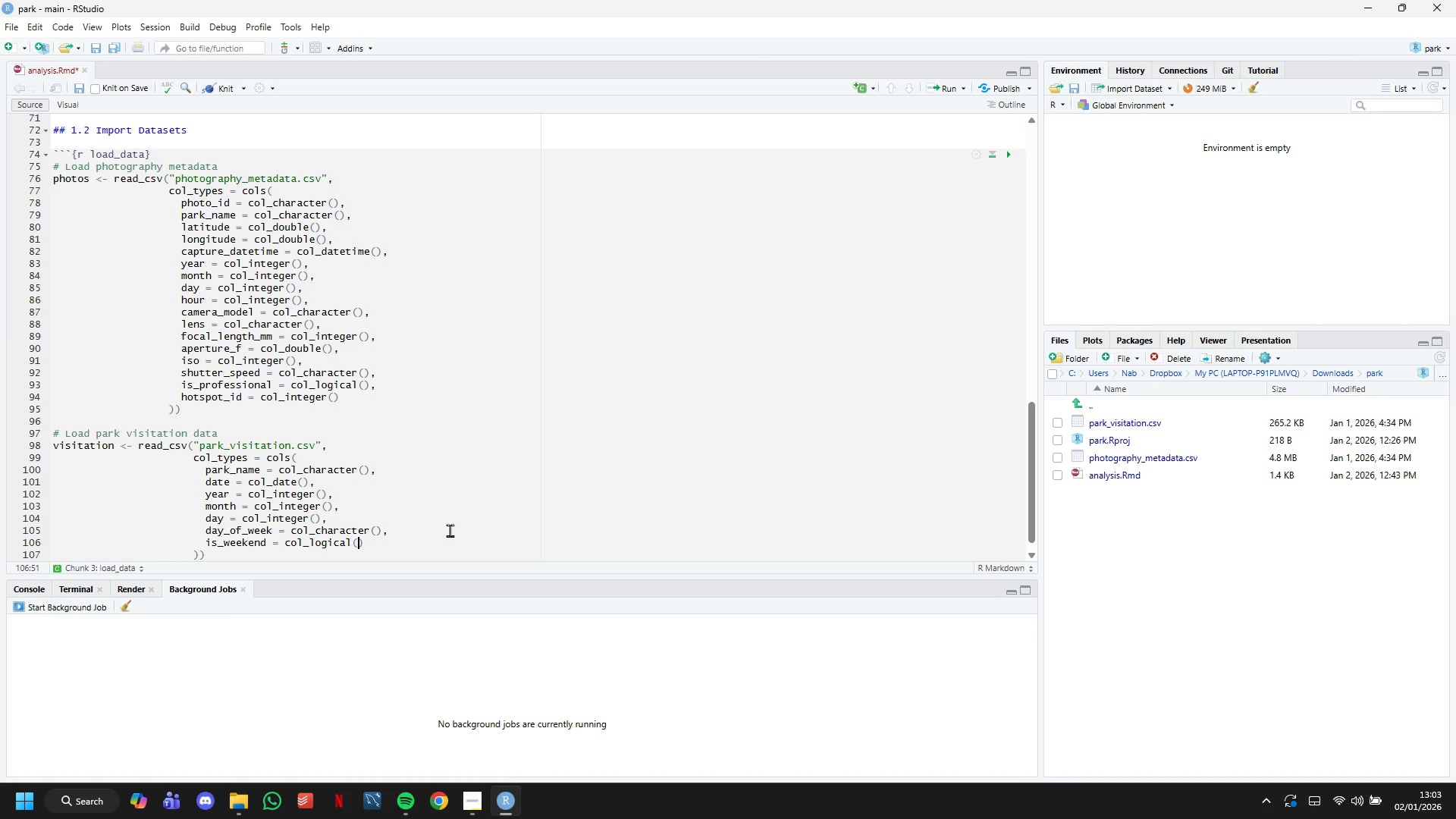 
key(ArrowRight)
 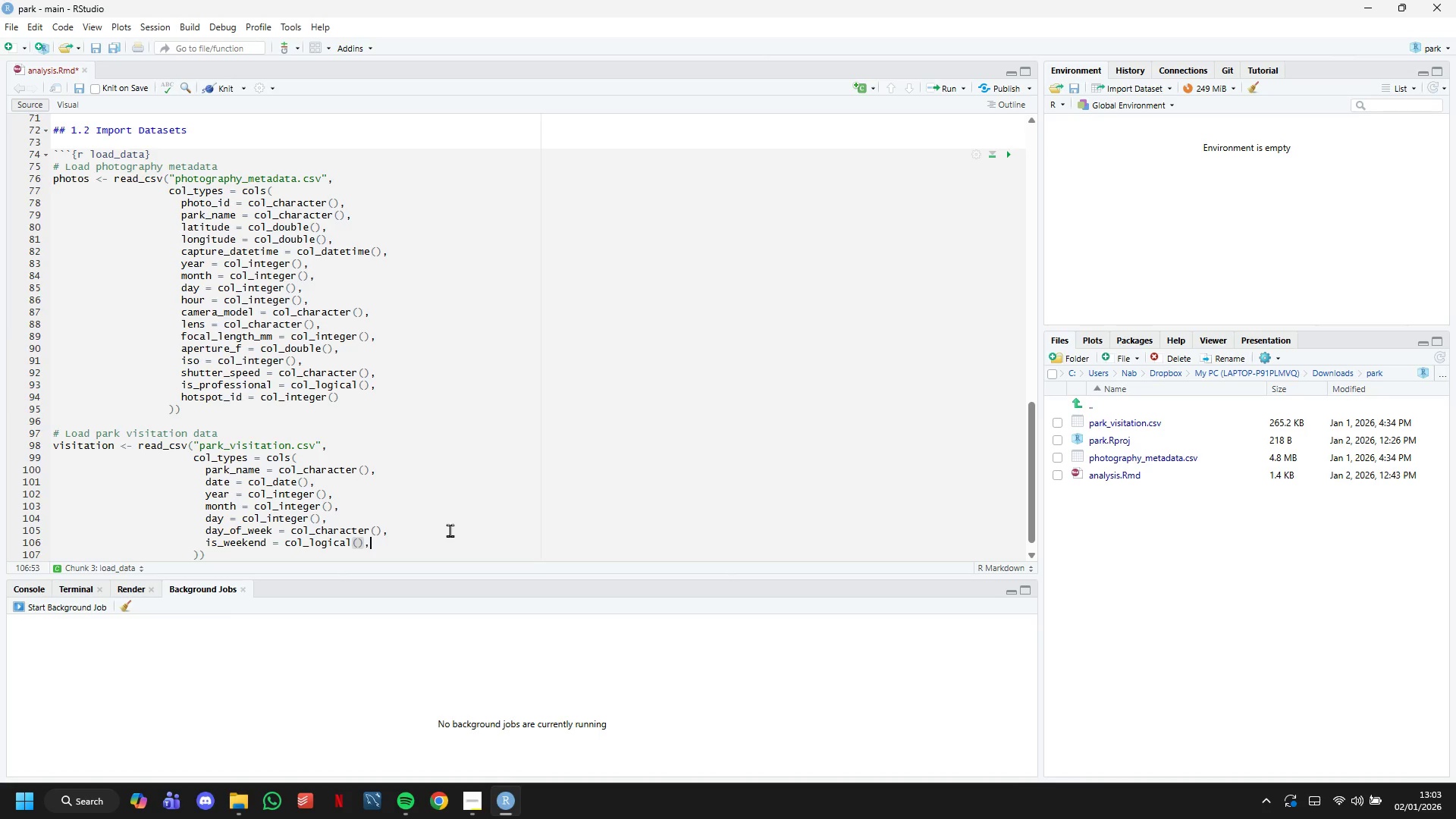 
key(Comma)
 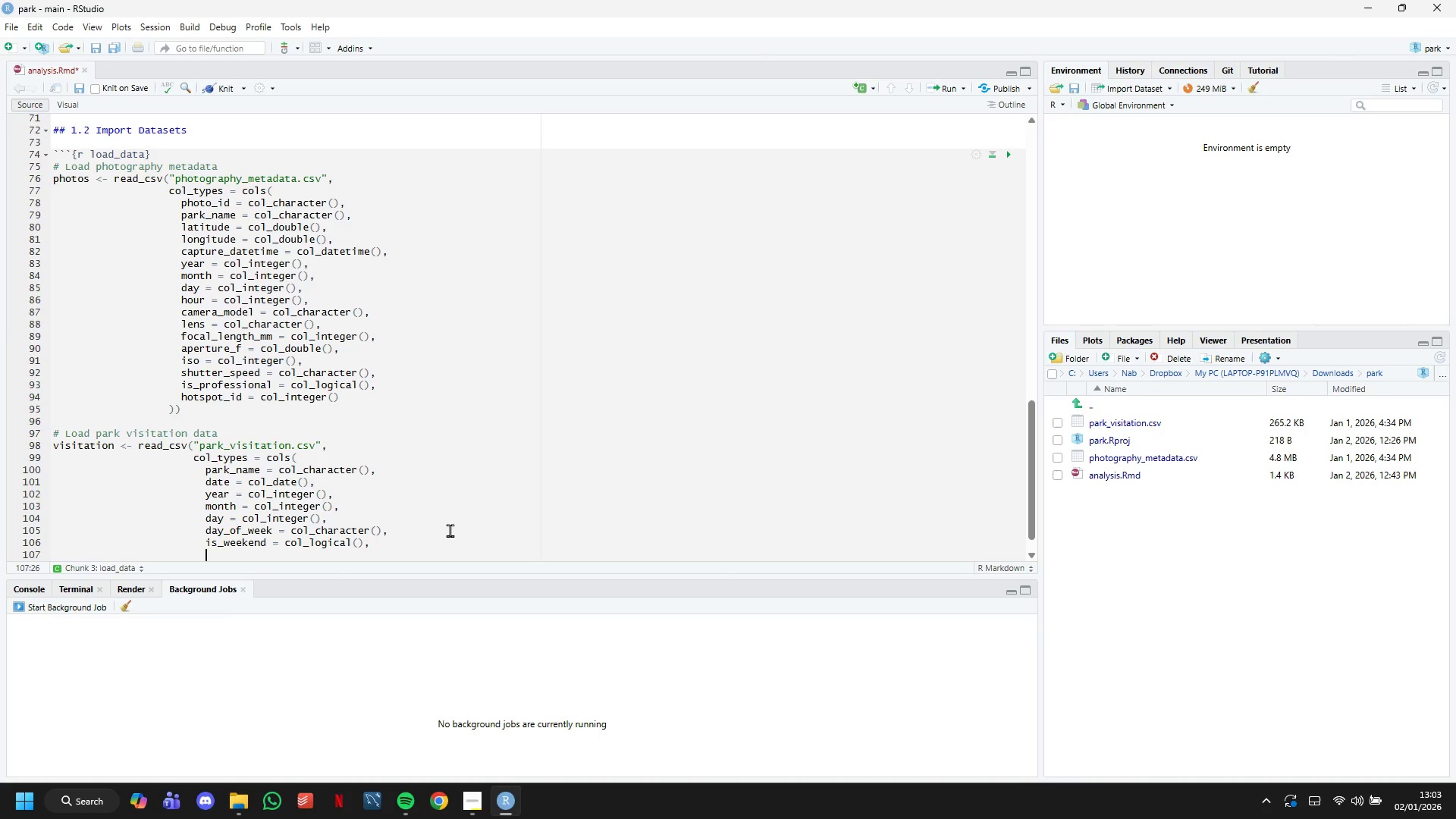 
key(Enter)
 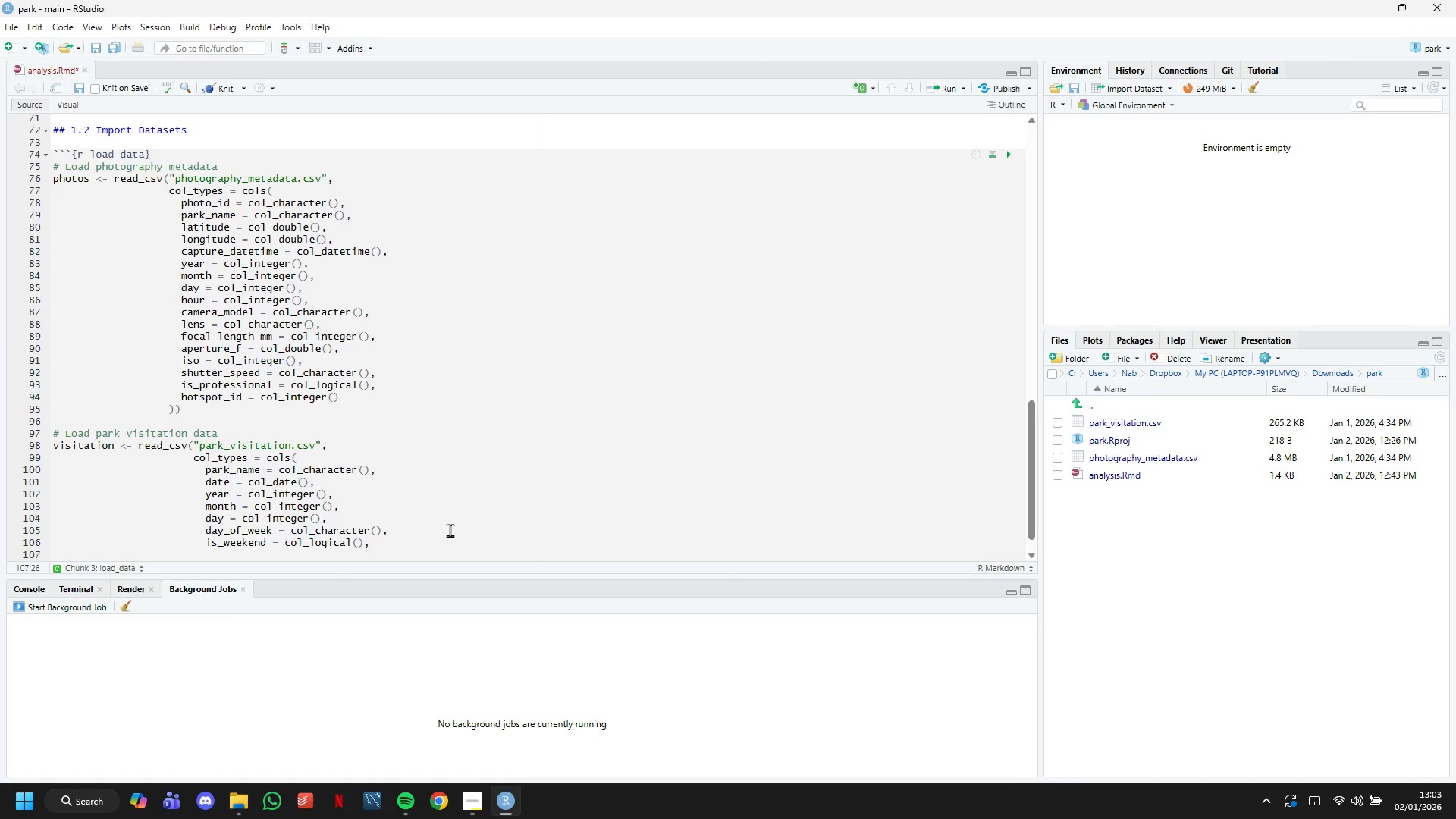 
type(is_holidat )
key(Backspace)
key(Backspace)
type(y = col_logical()
 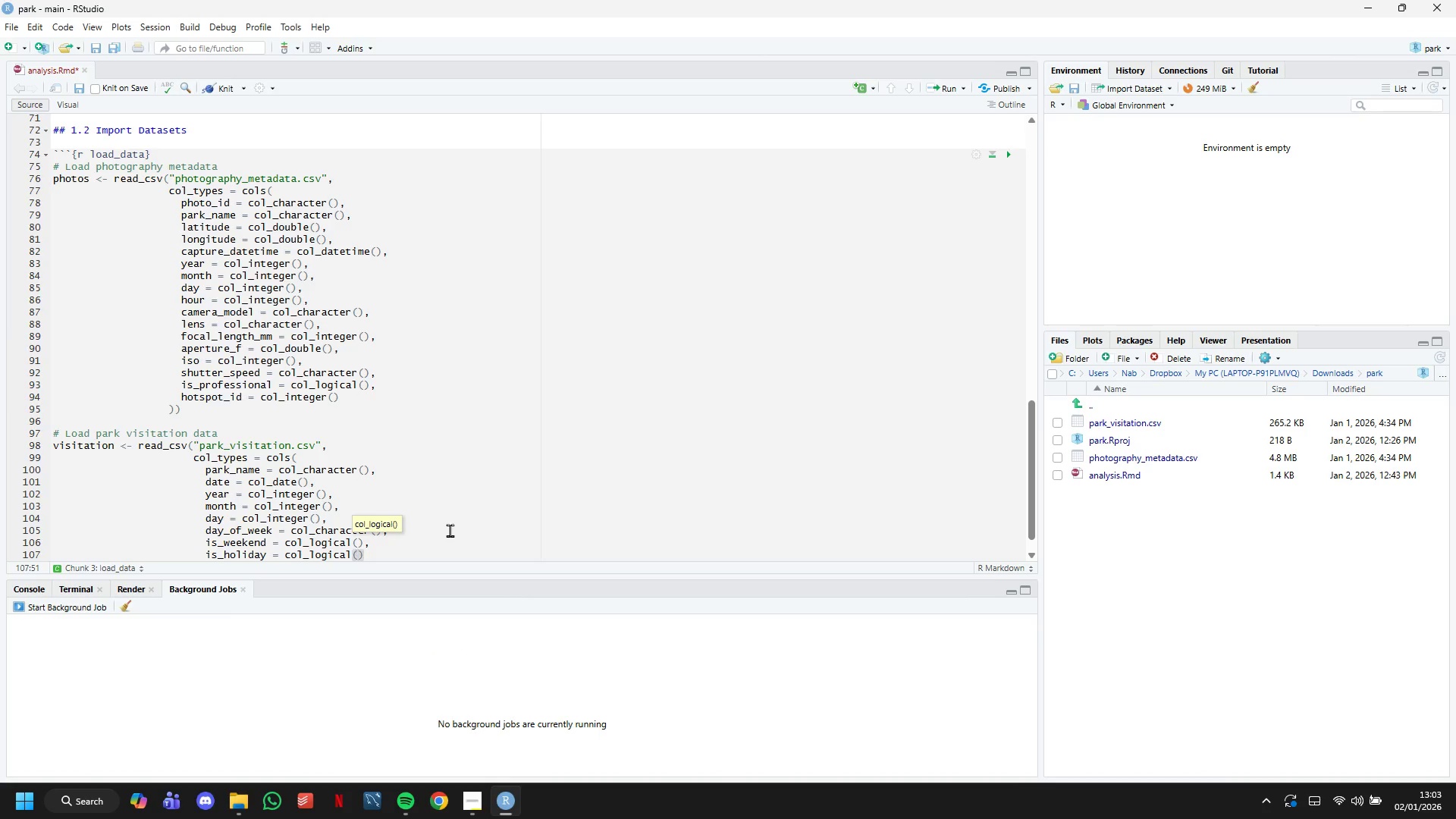 
key(ArrowRight)
 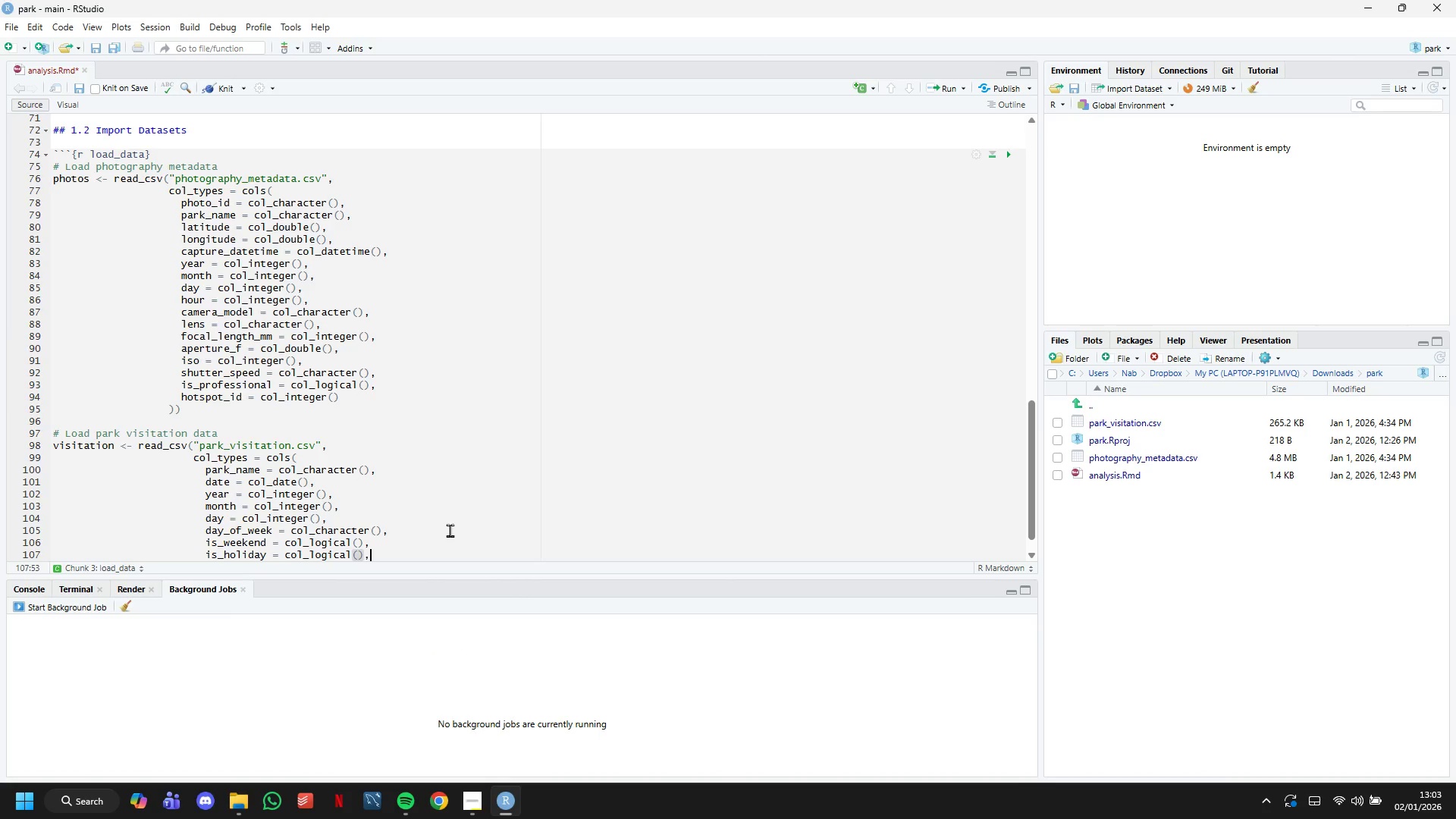 
key(Comma)
 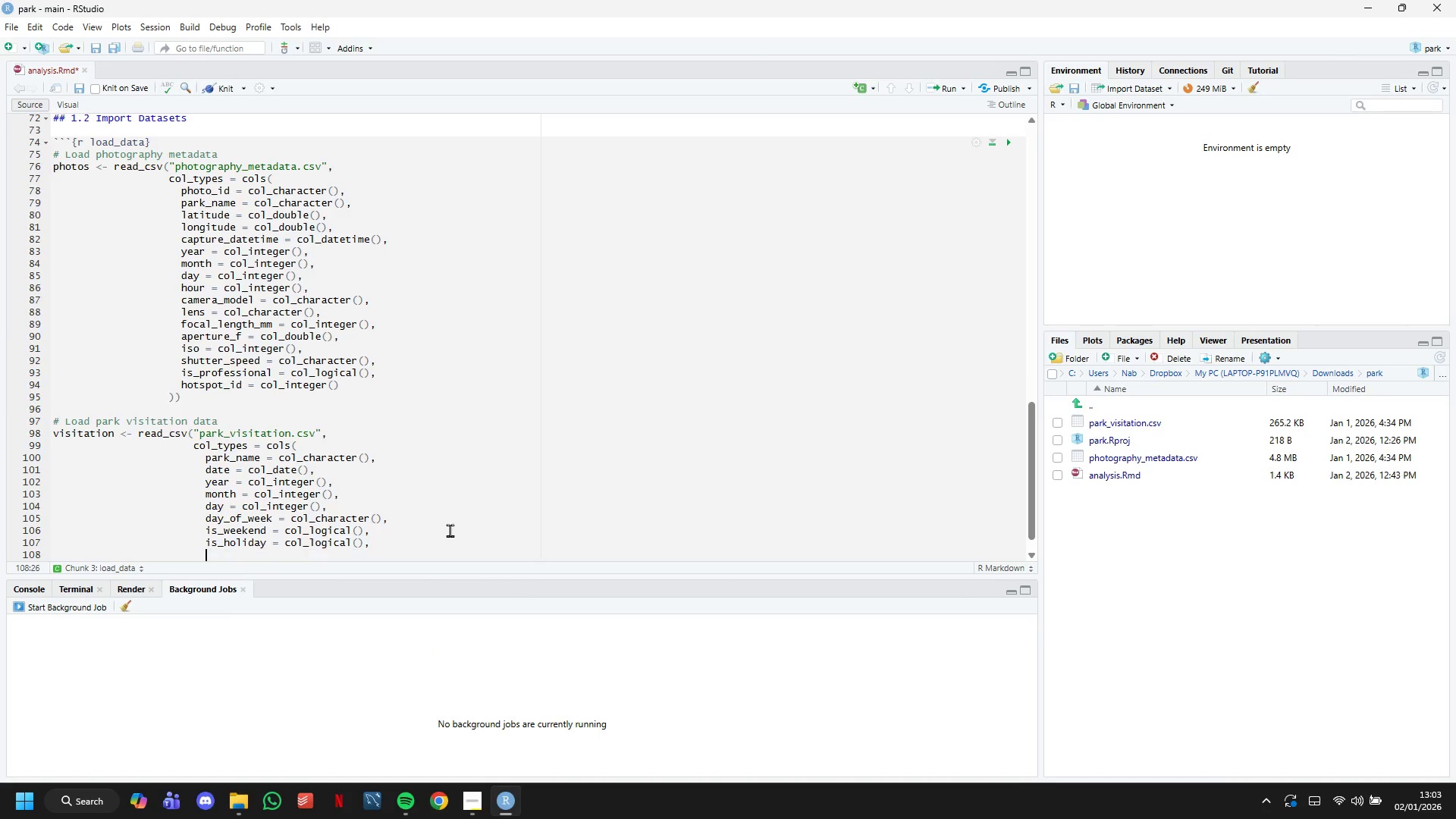 
key(Enter)
 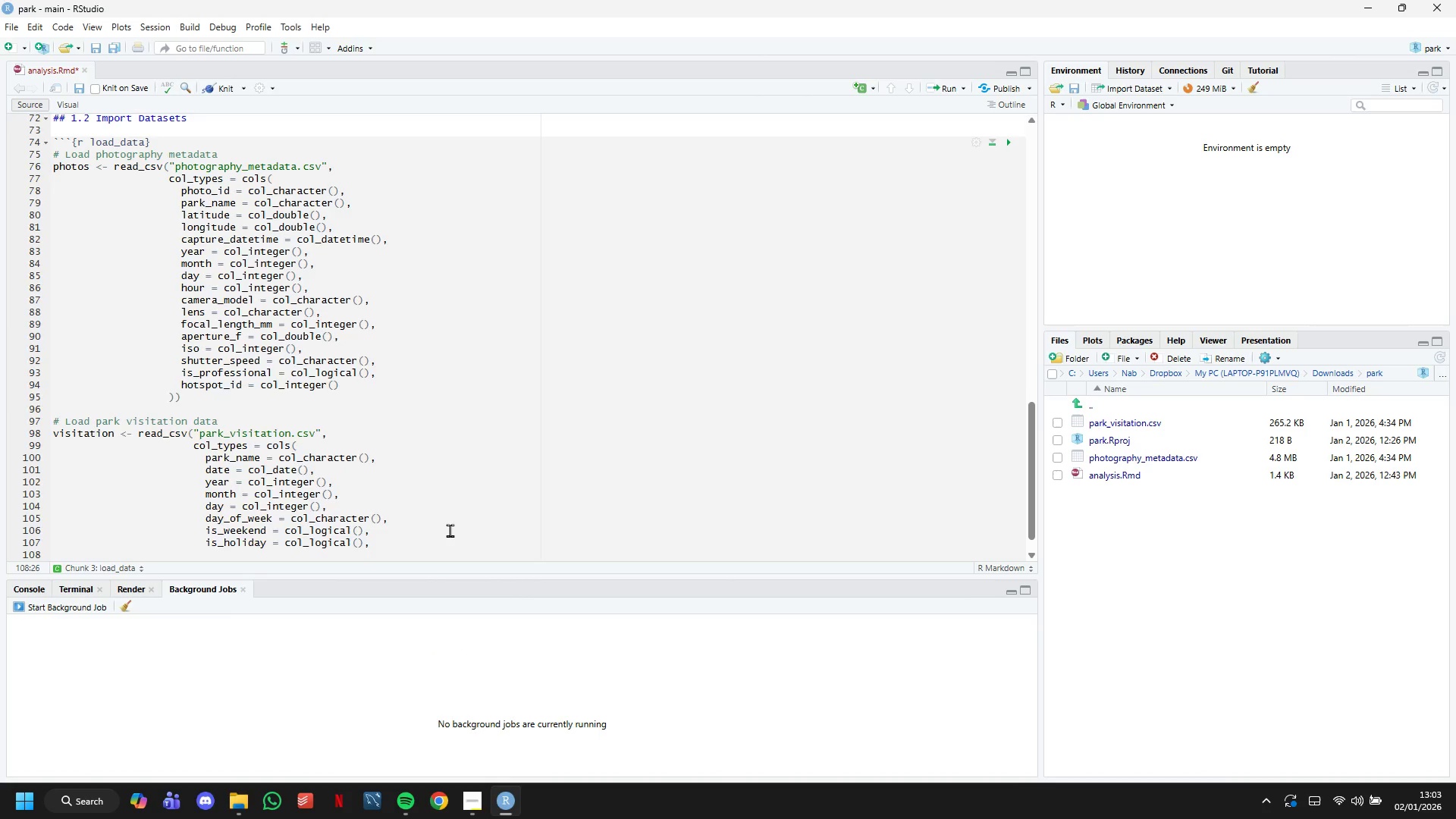 
scroll: coordinate [428, 516], scroll_direction: down, amount: 6.0
 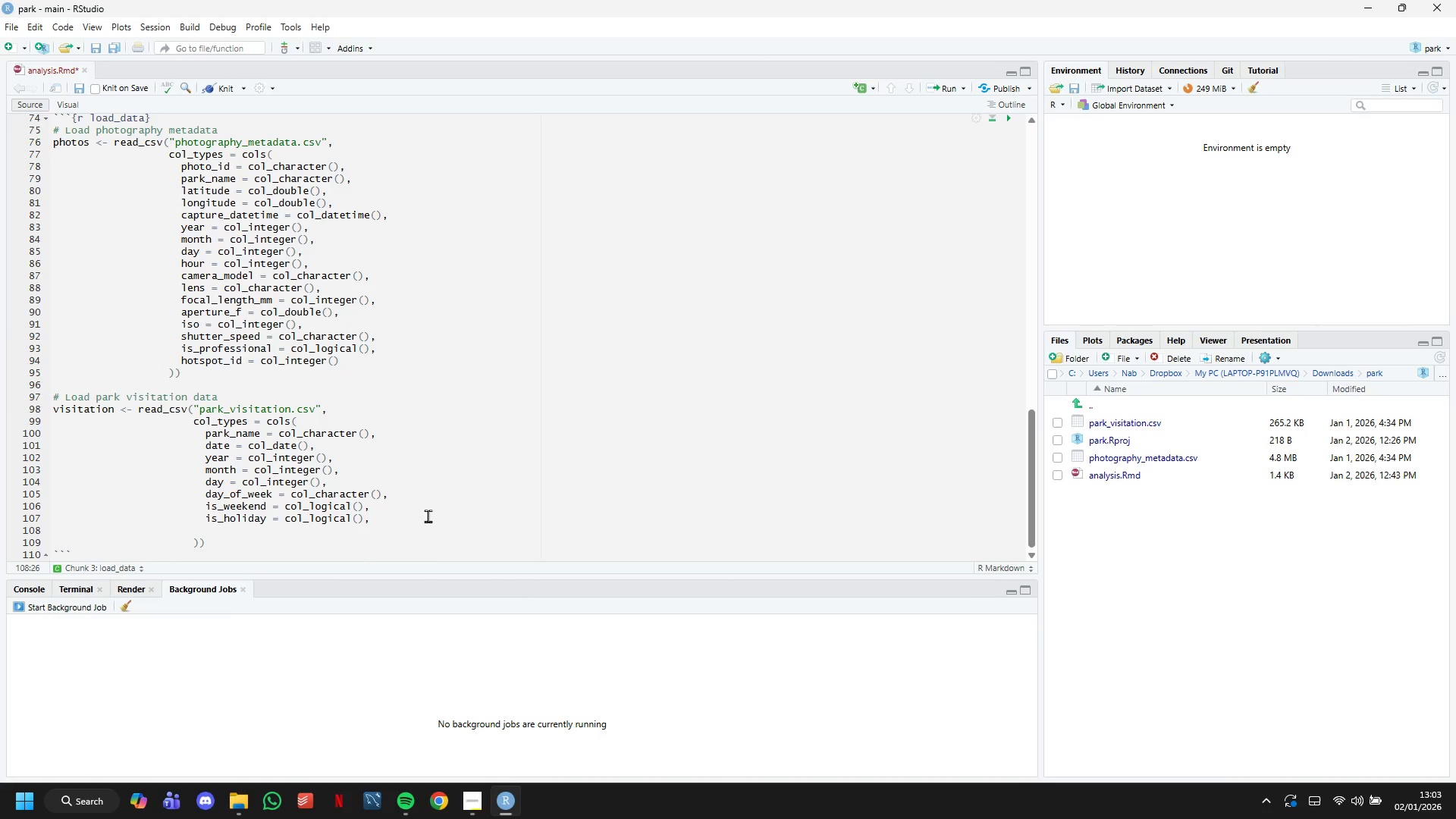 
type(daily_visitors = col))
key(Backspace)
type(_in)
 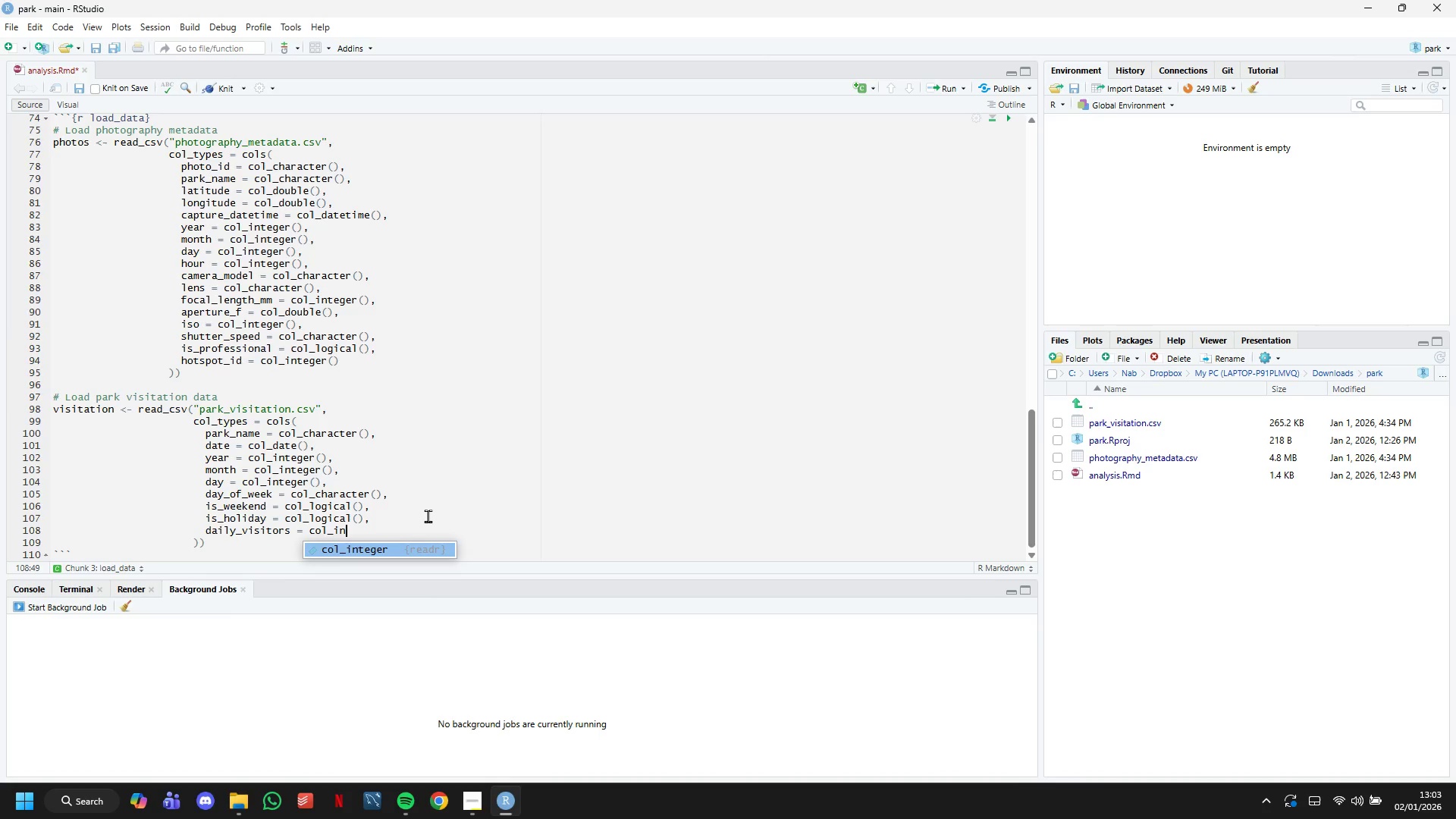 
key(ArrowDown)
 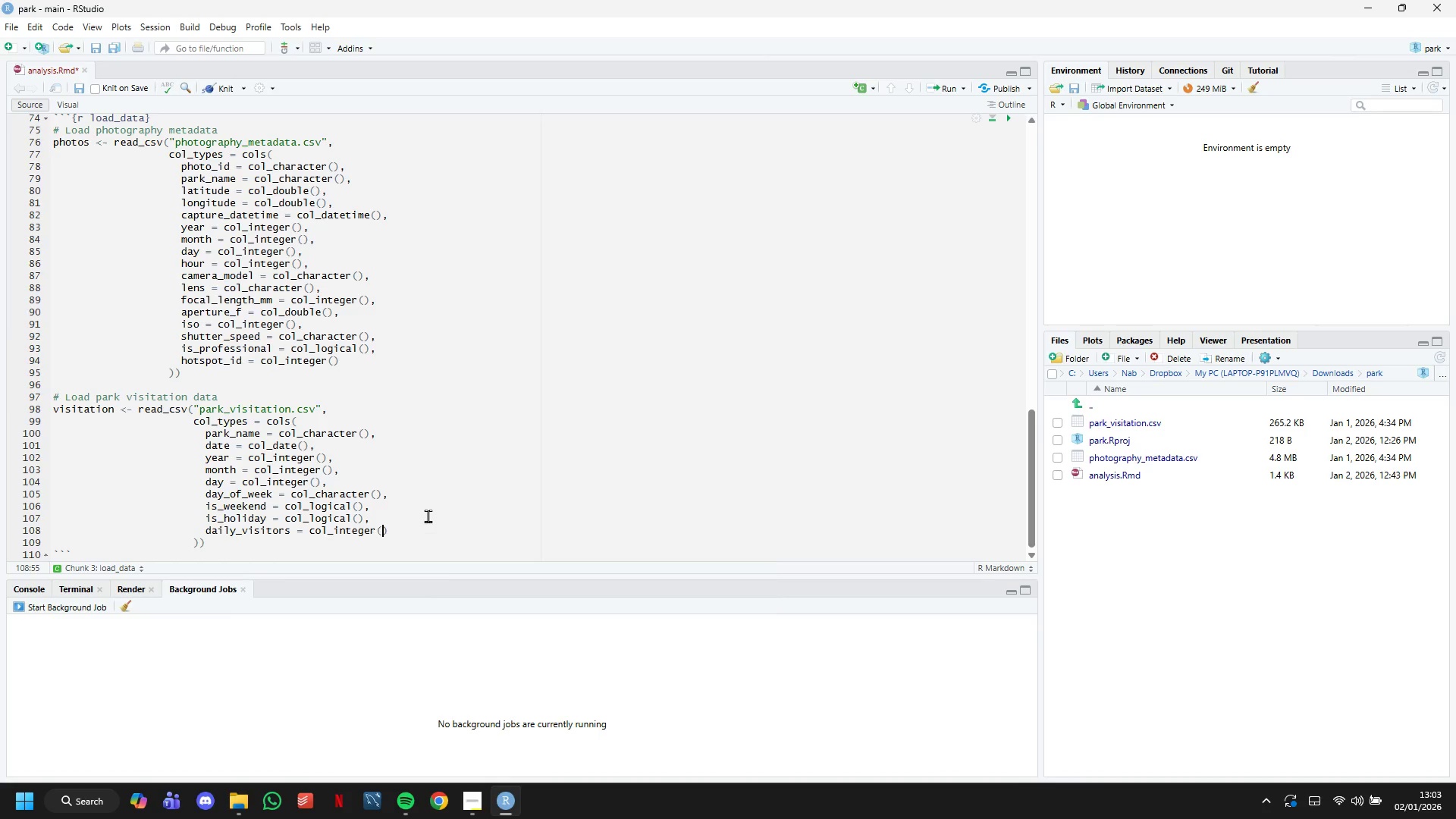 
key(Enter)
 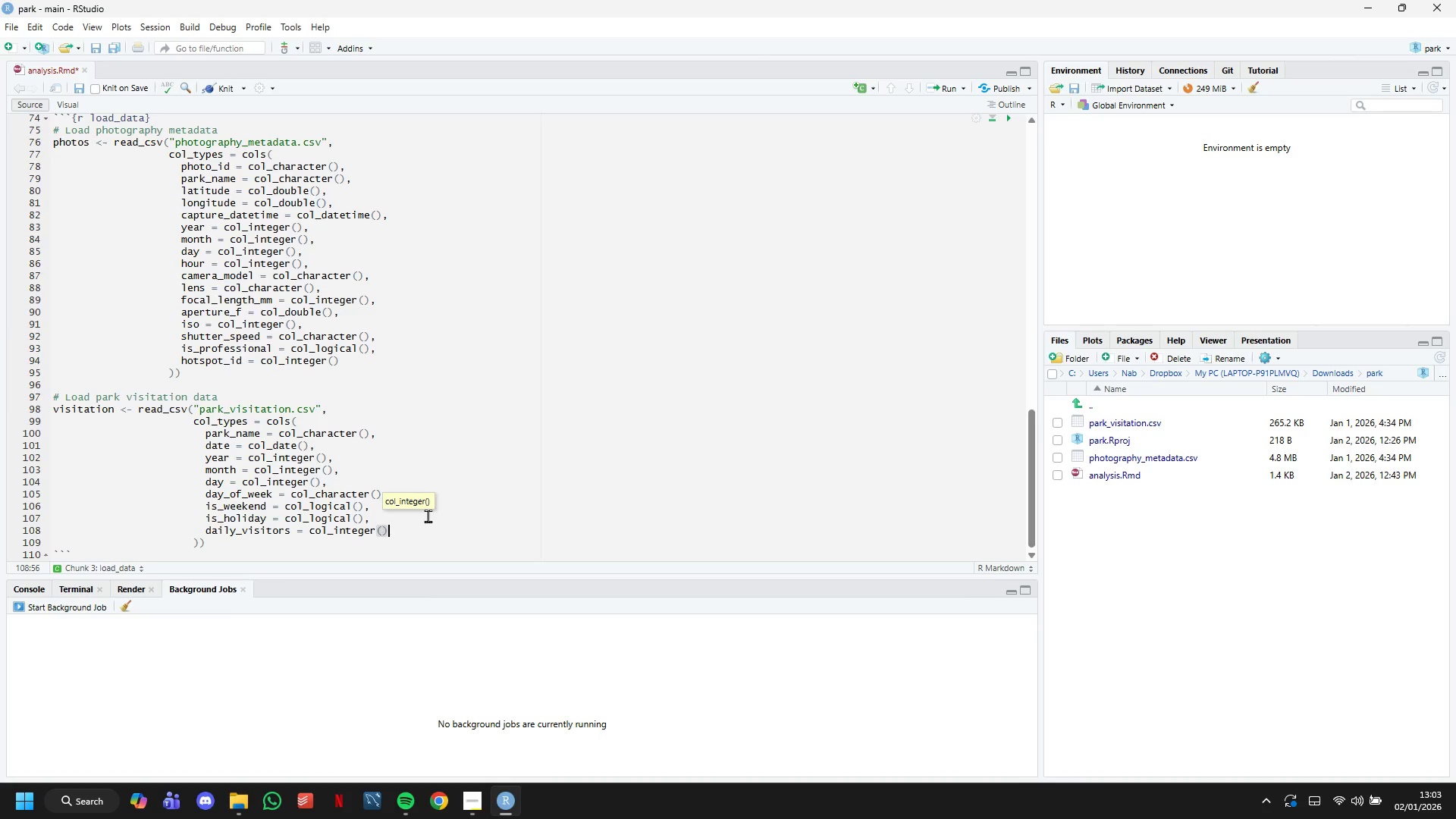 
key(ArrowRight)
 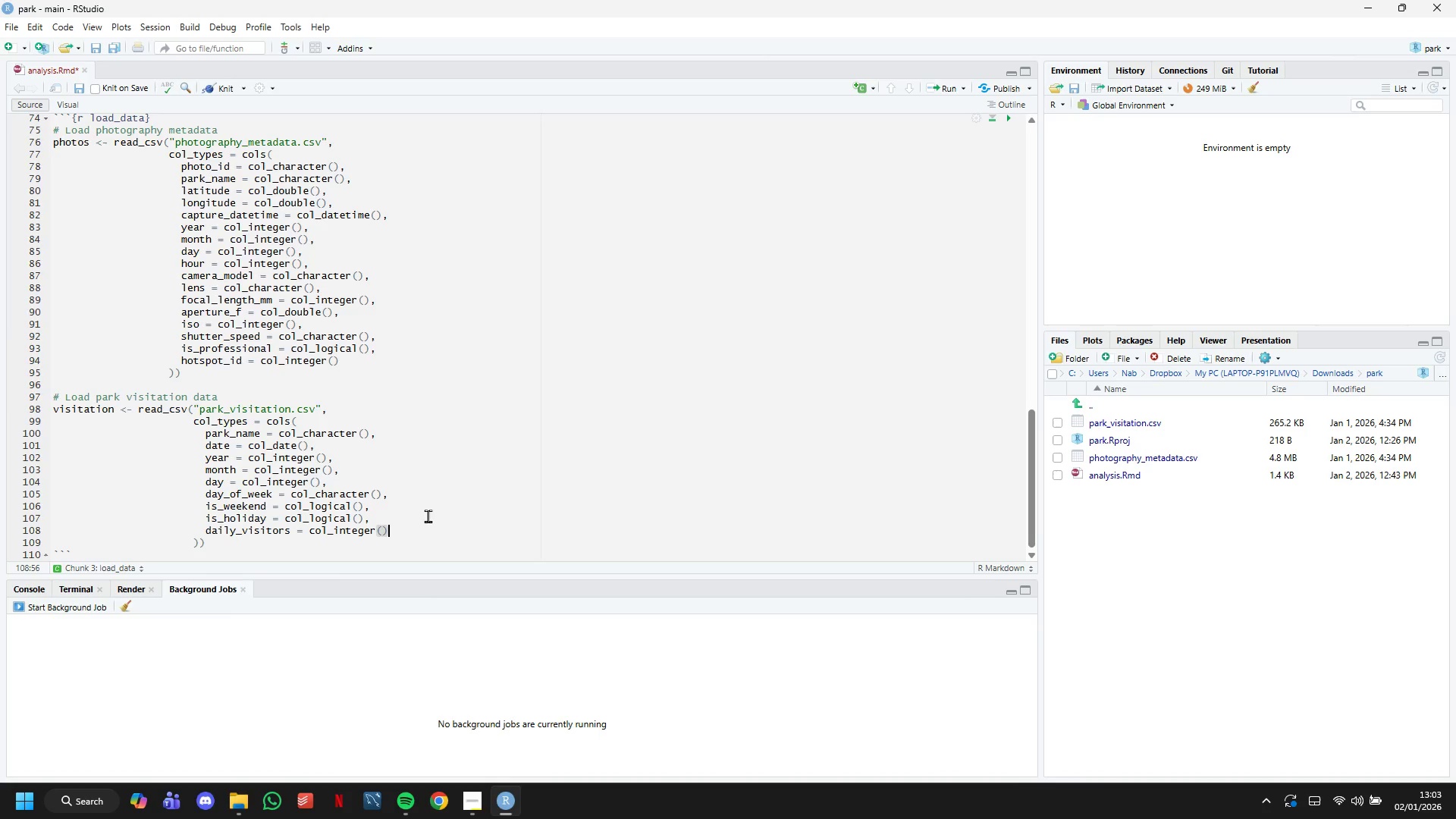 
key(Enter)
 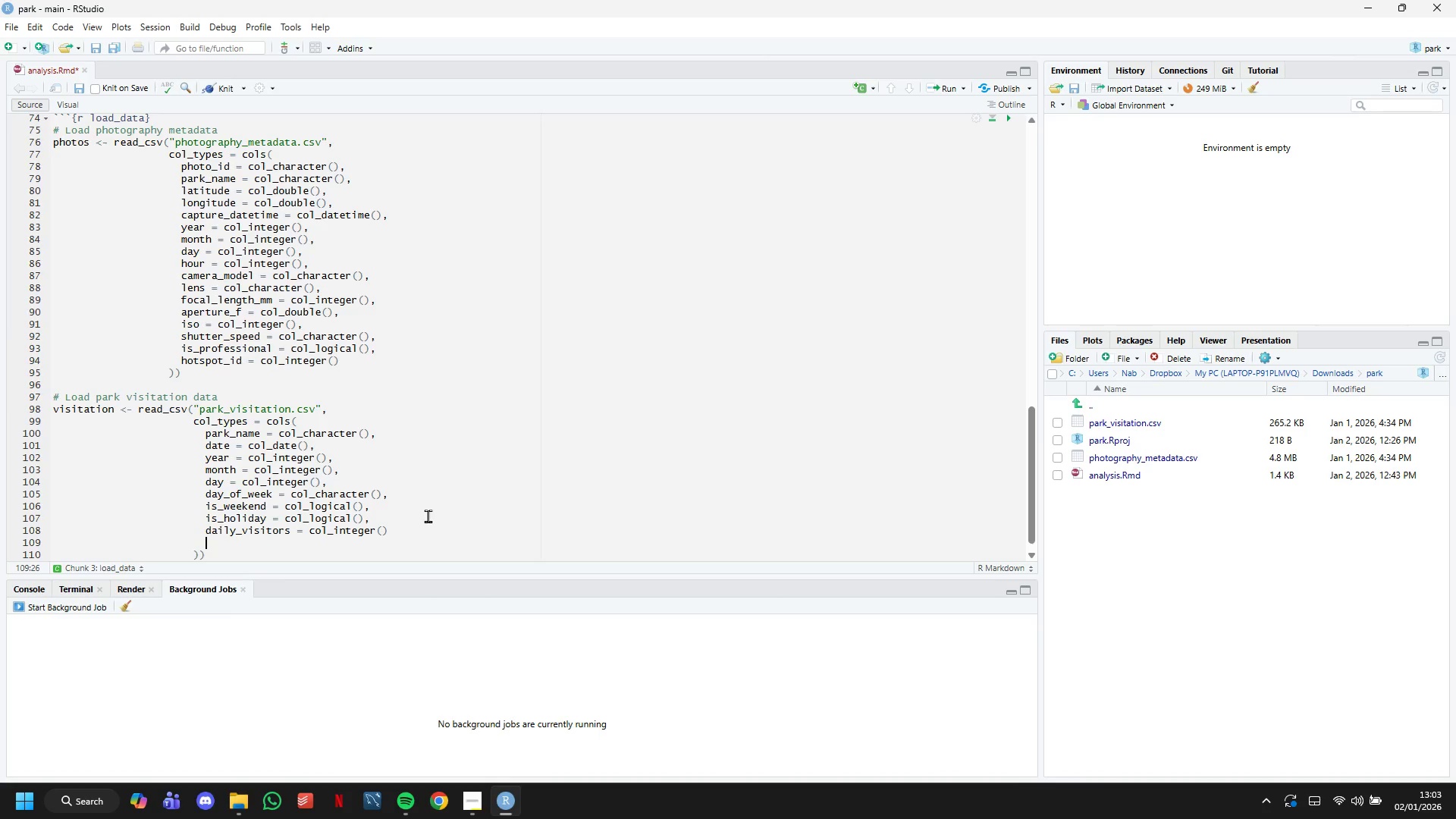 
key(ArrowLeft)
 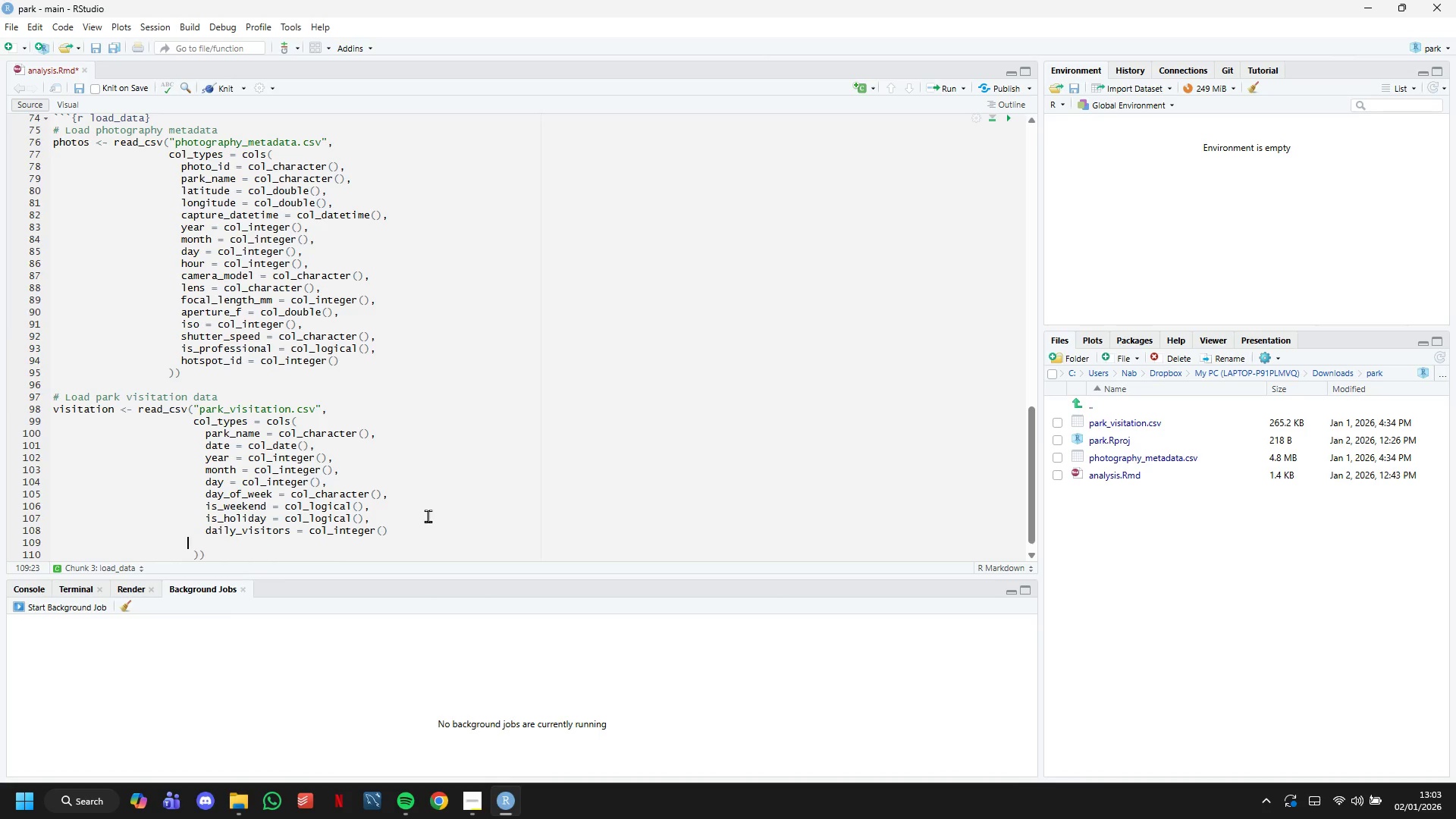 
key(ArrowLeft)
 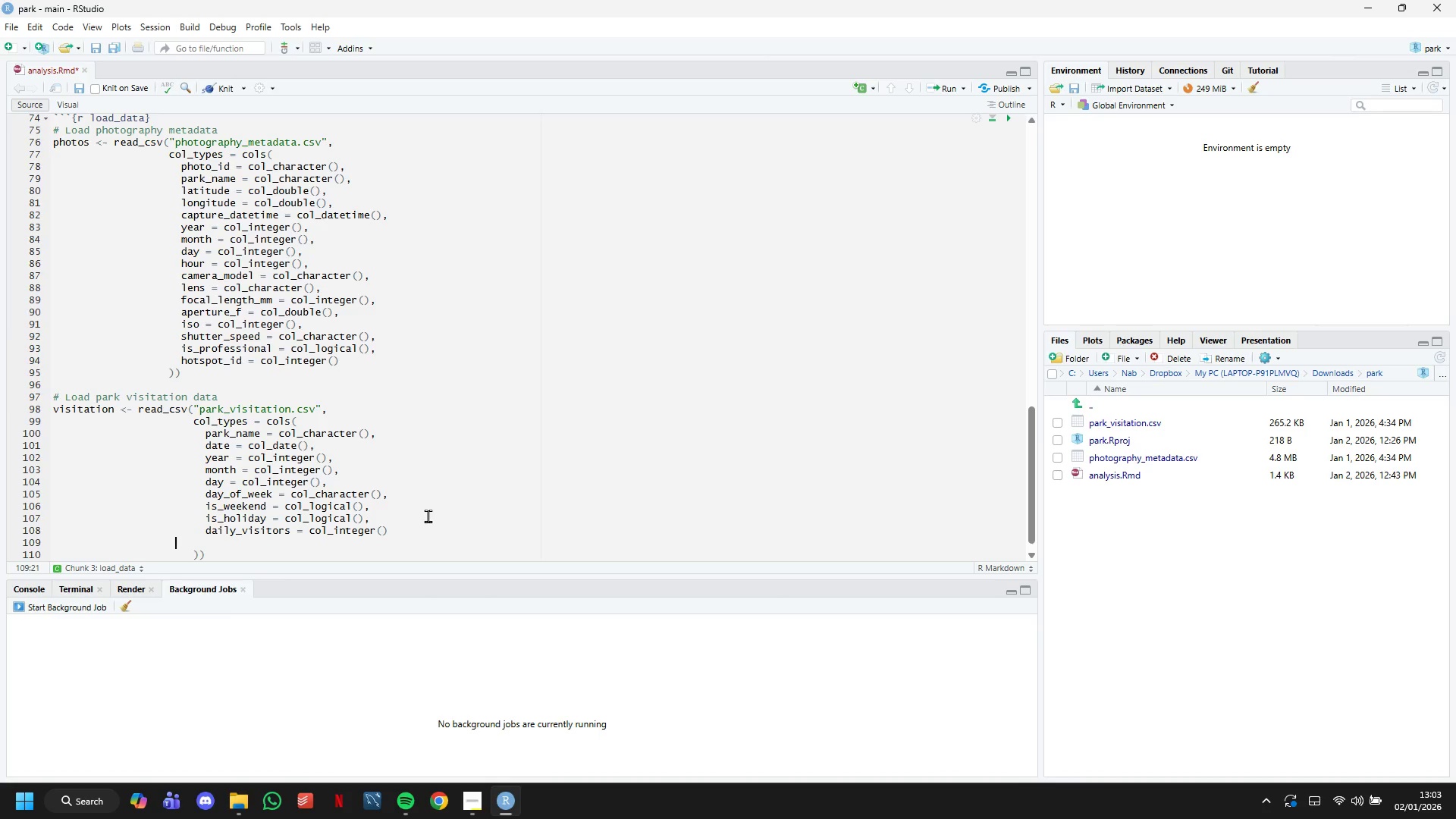 
key(ArrowLeft)
 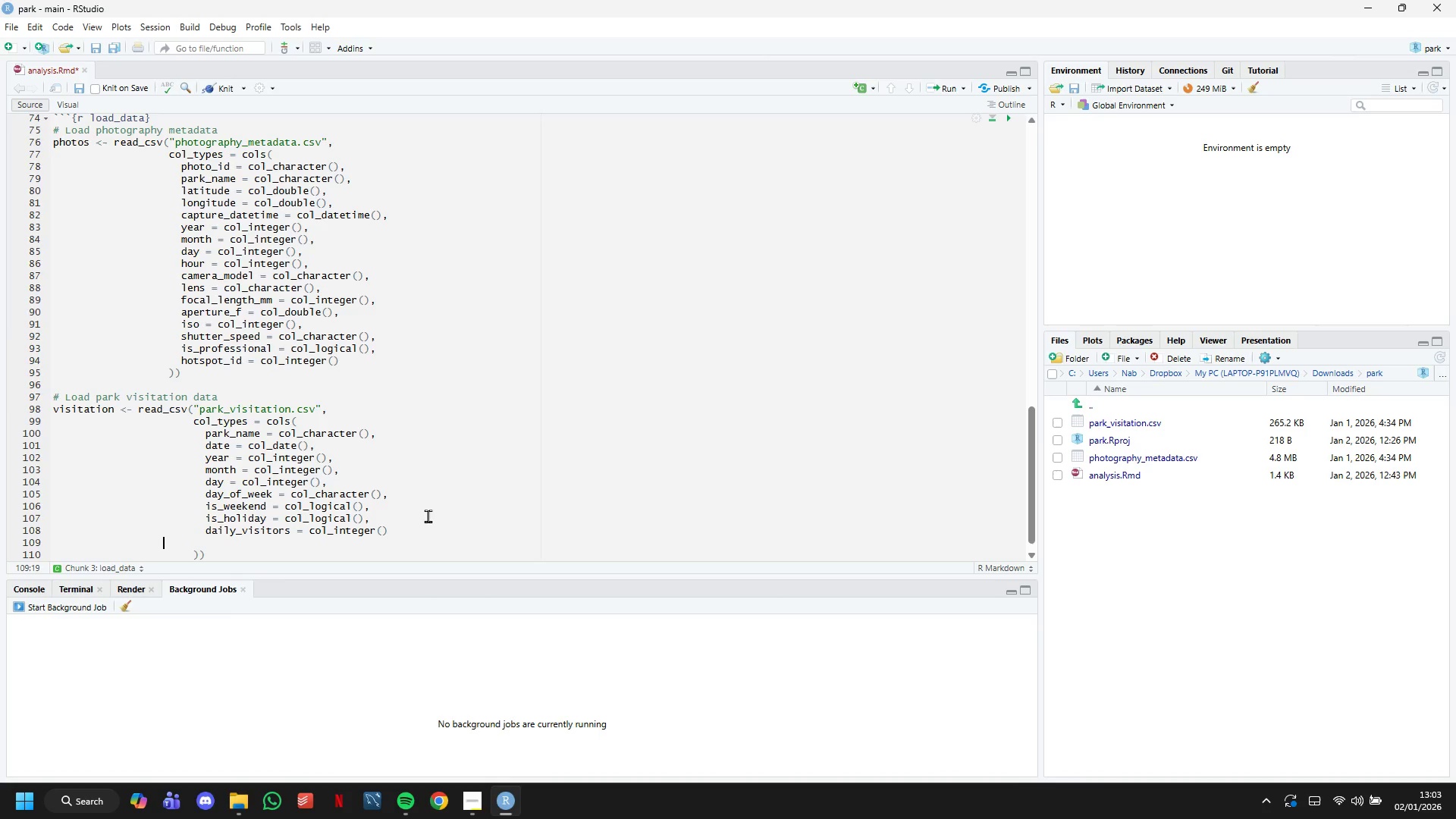 
key(ArrowLeft)
 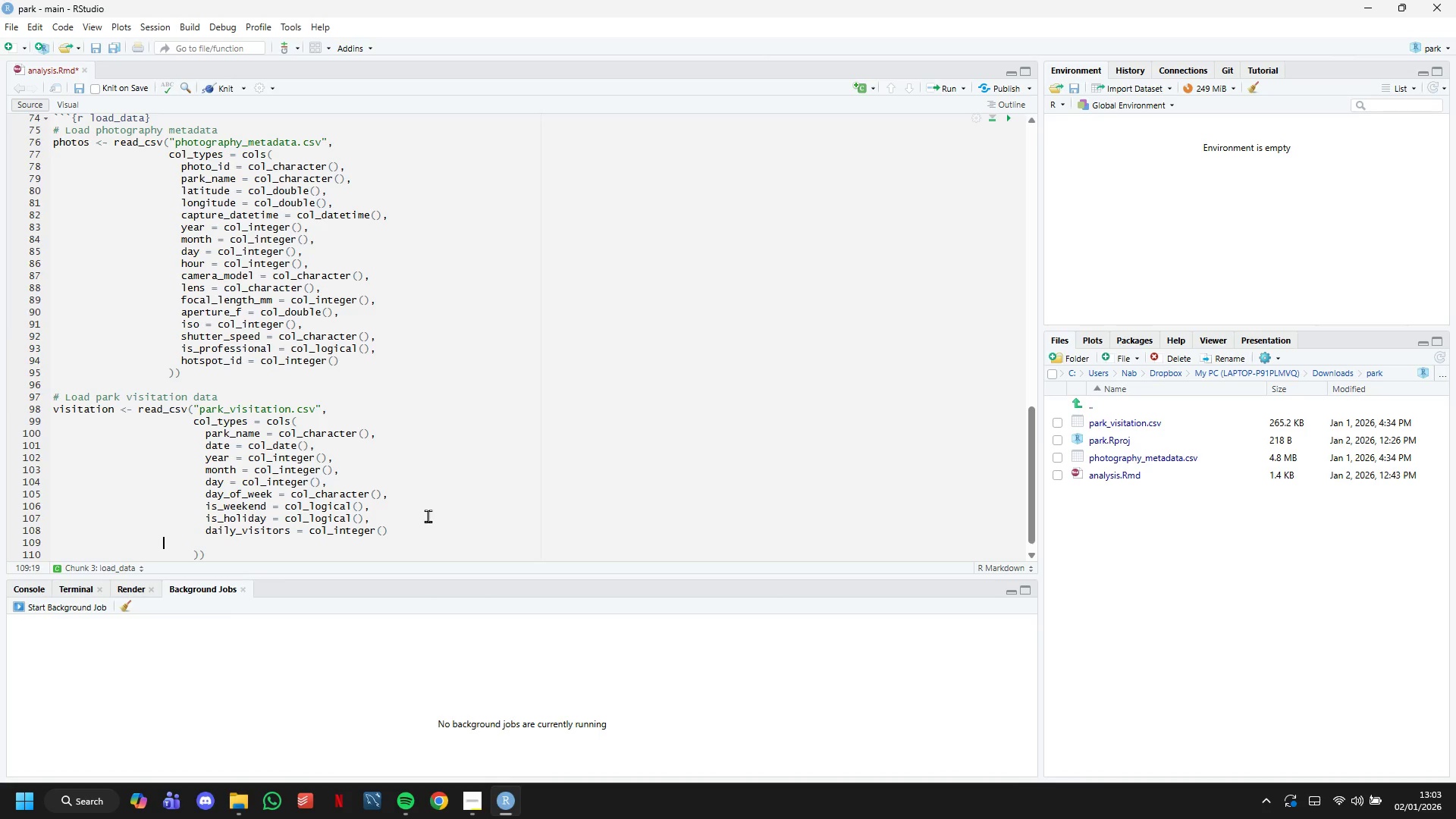 
key(ArrowLeft)
 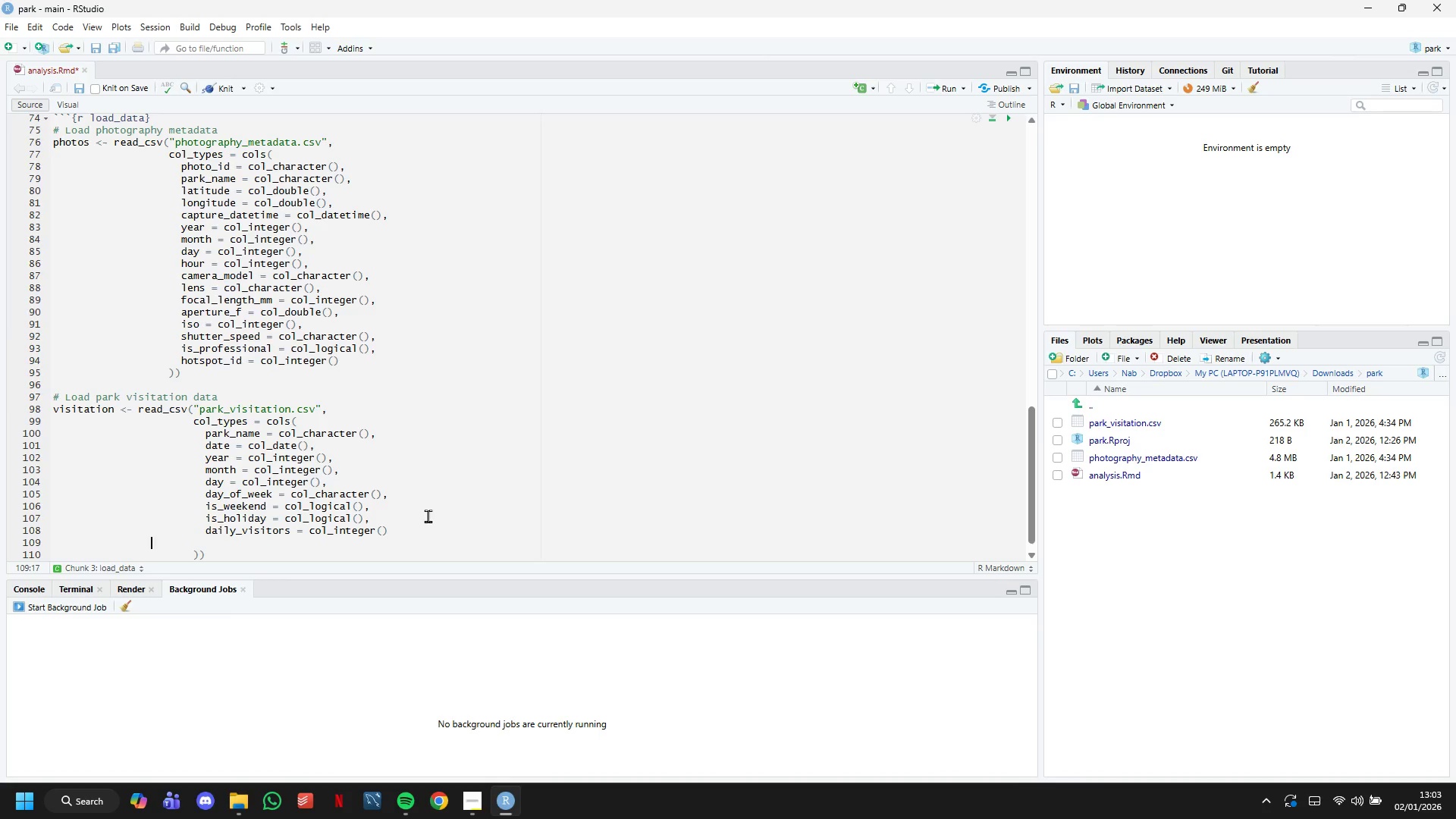 
key(ArrowLeft)
 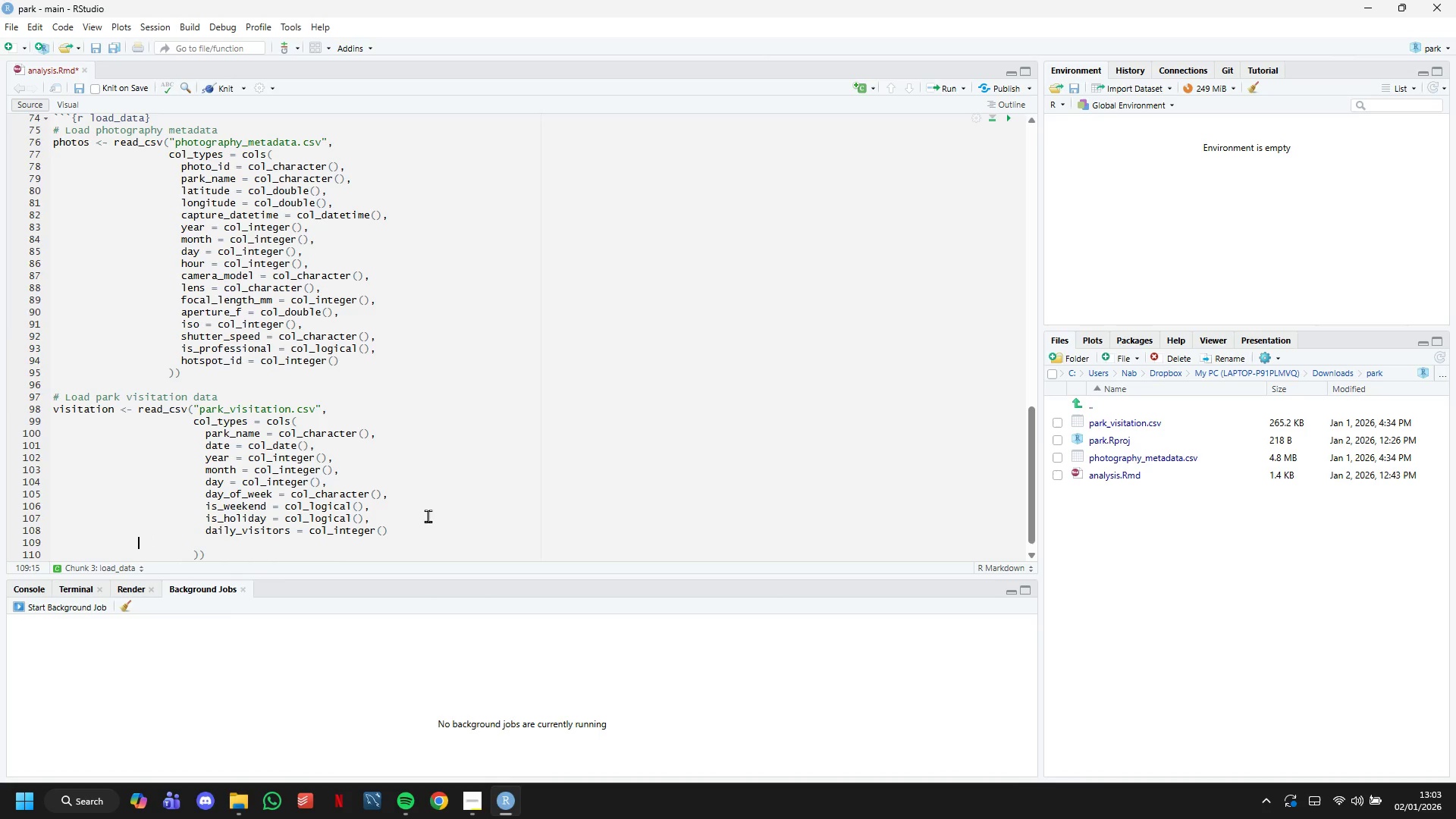 
key(ArrowLeft)
 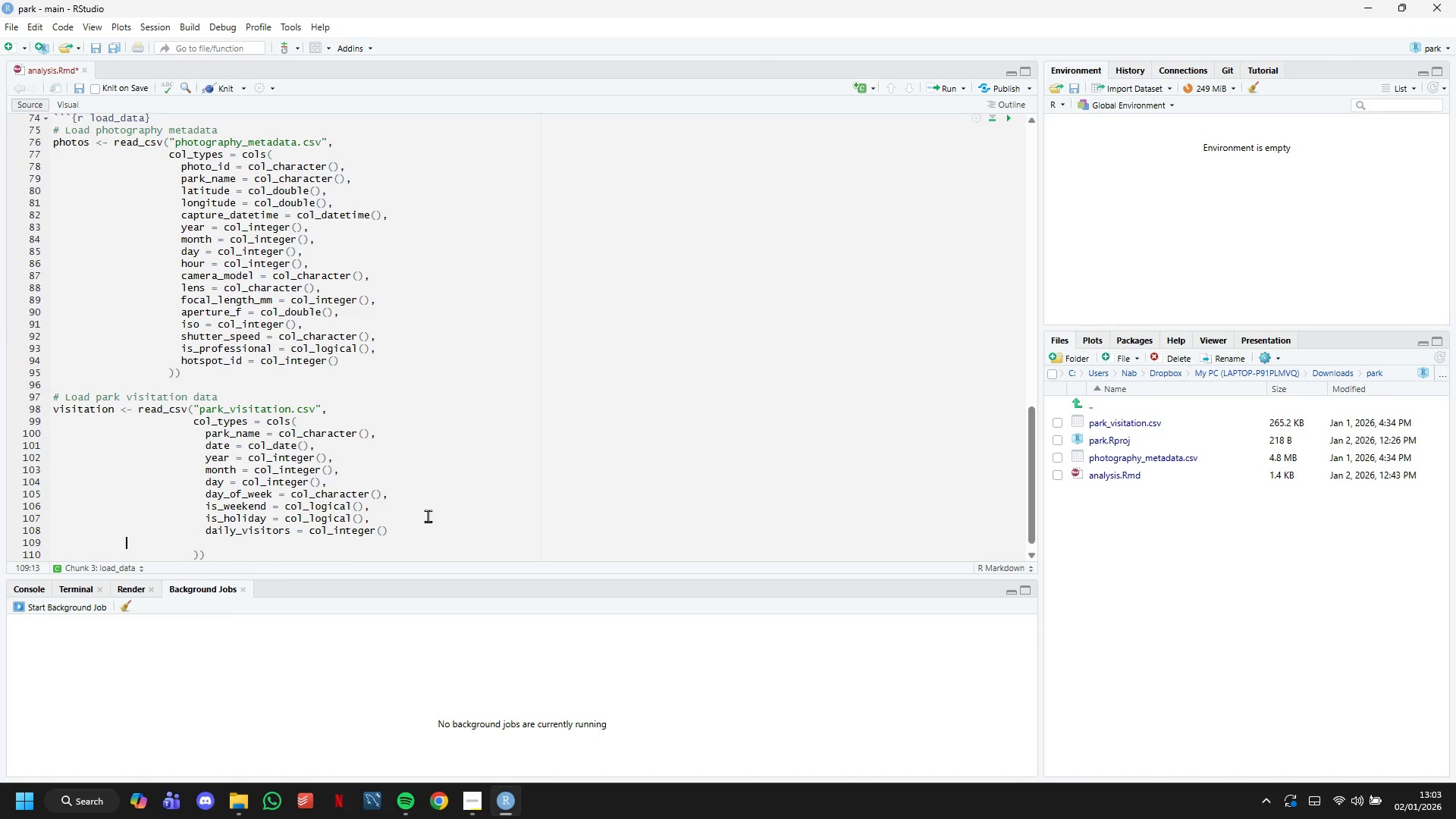 
key(ArrowLeft)
 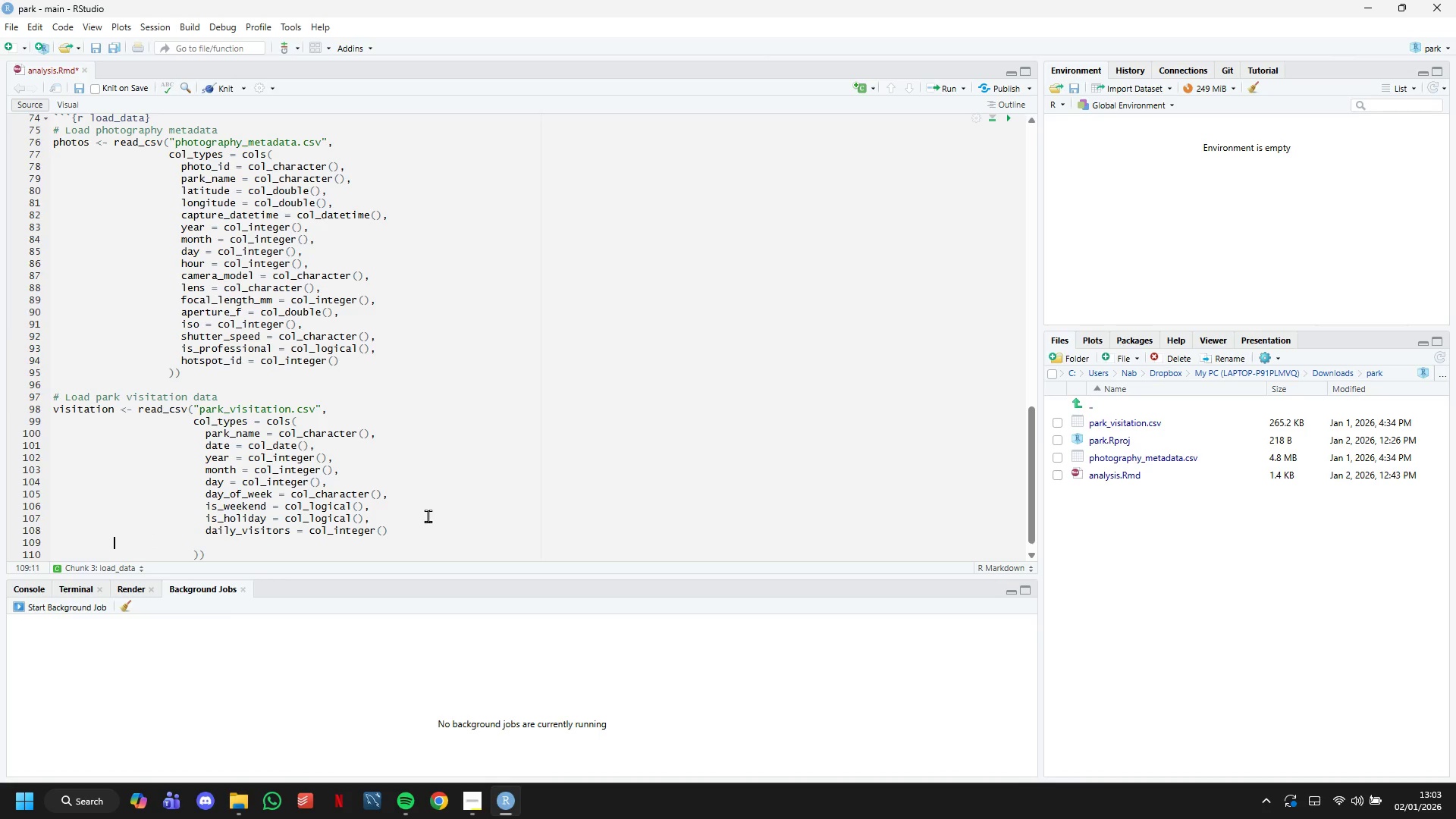 
key(ArrowLeft)
 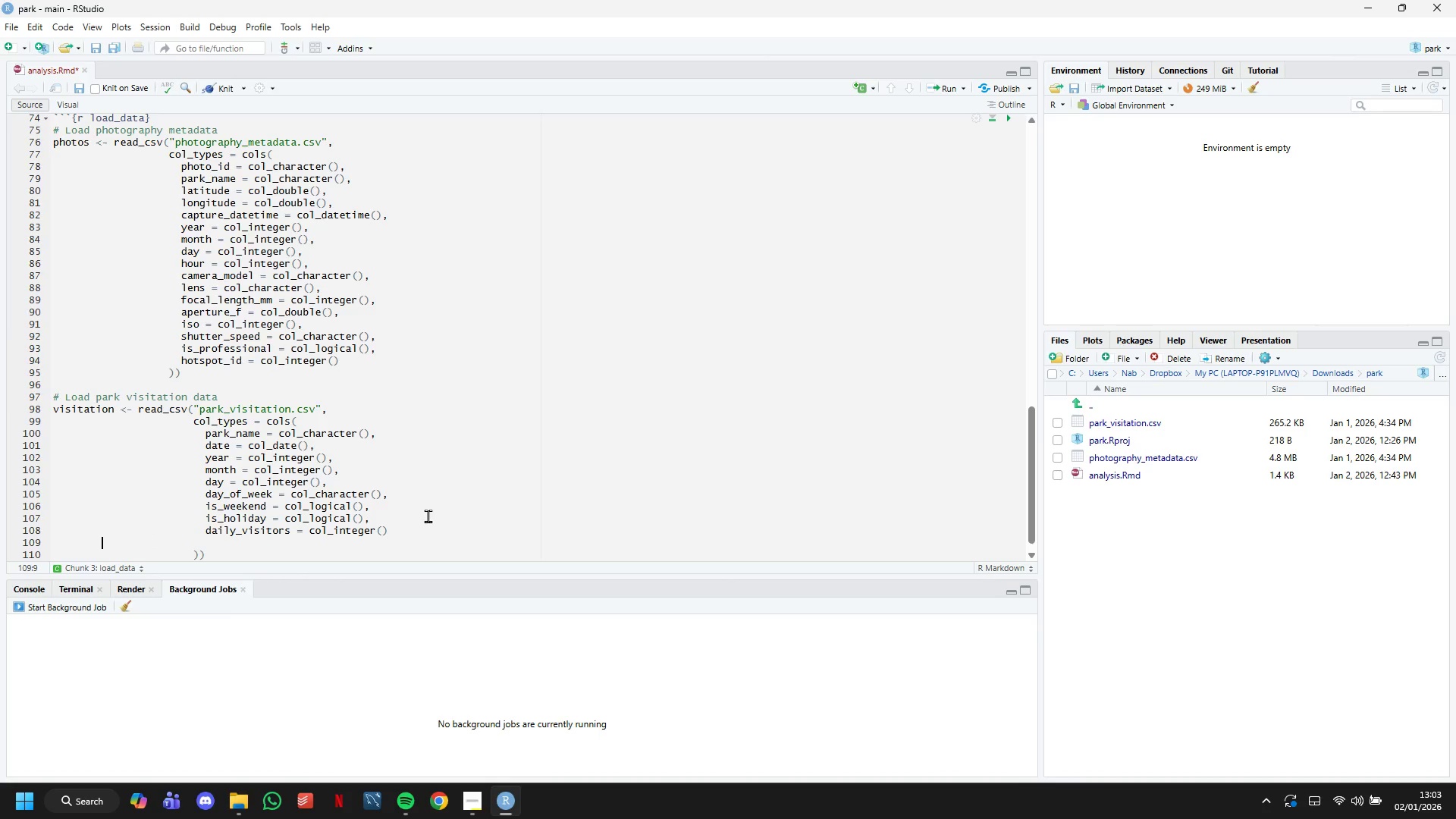 
key(ArrowLeft)
 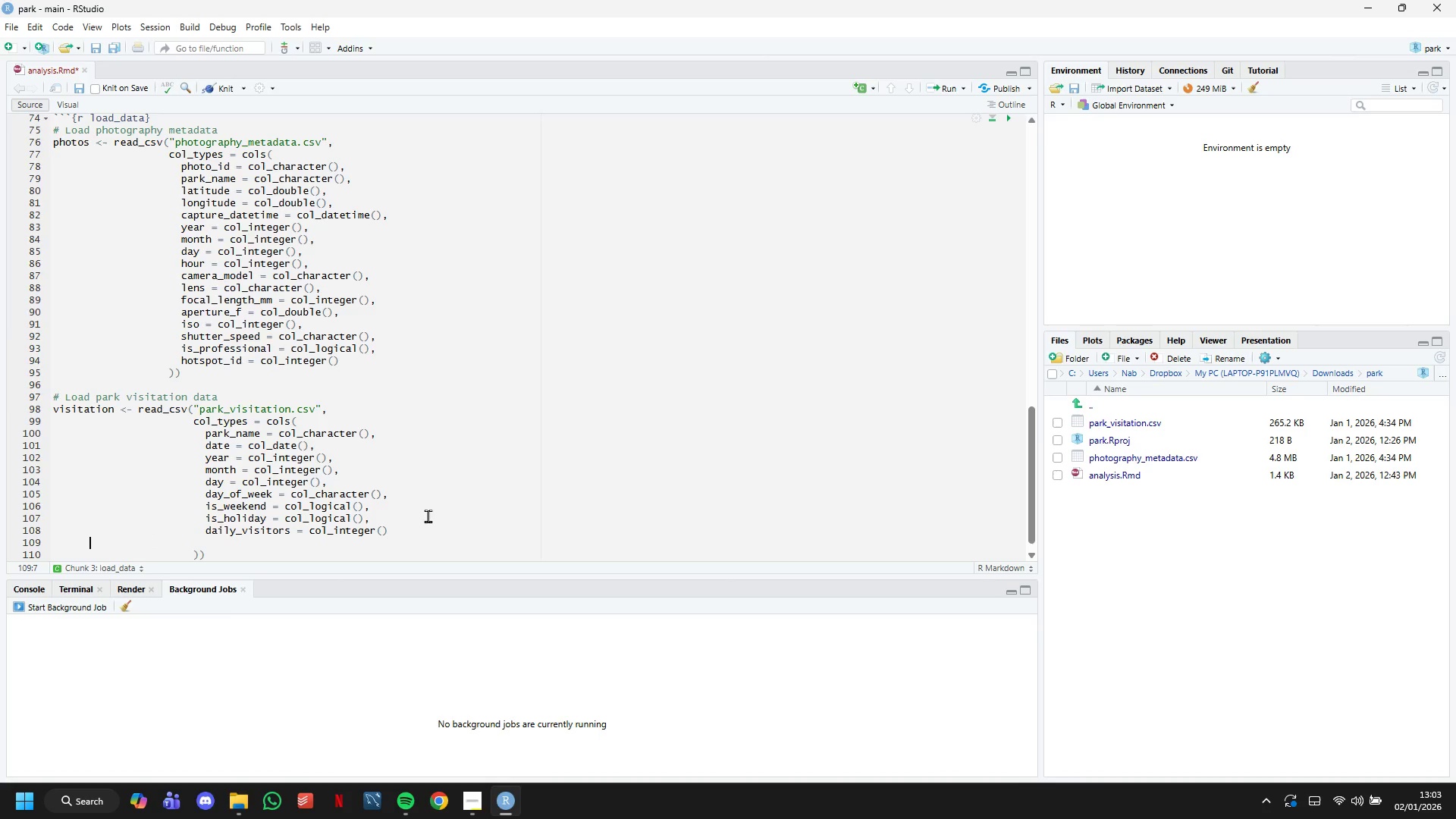 
key(ArrowLeft)
 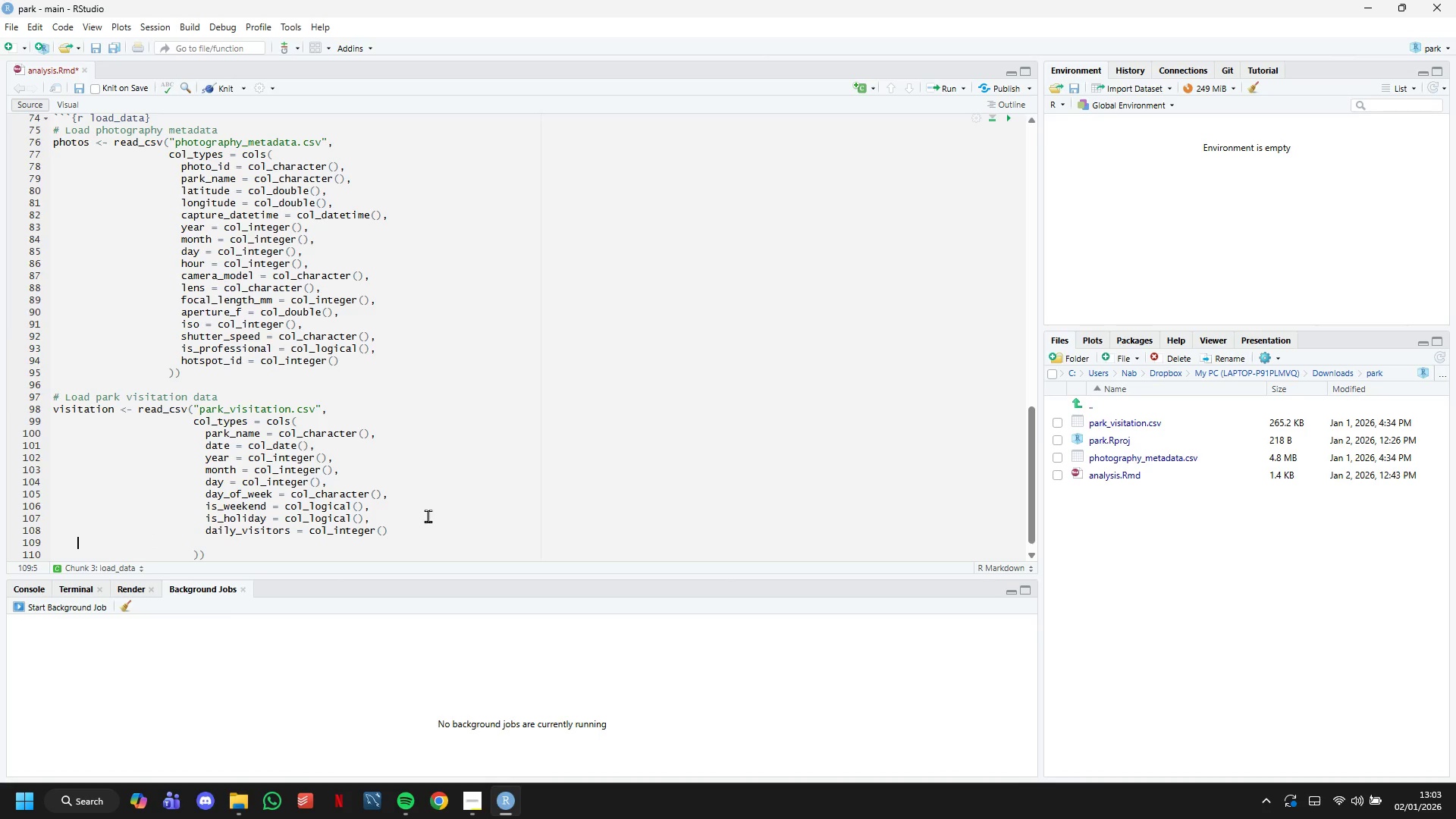 
key(ArrowLeft)
 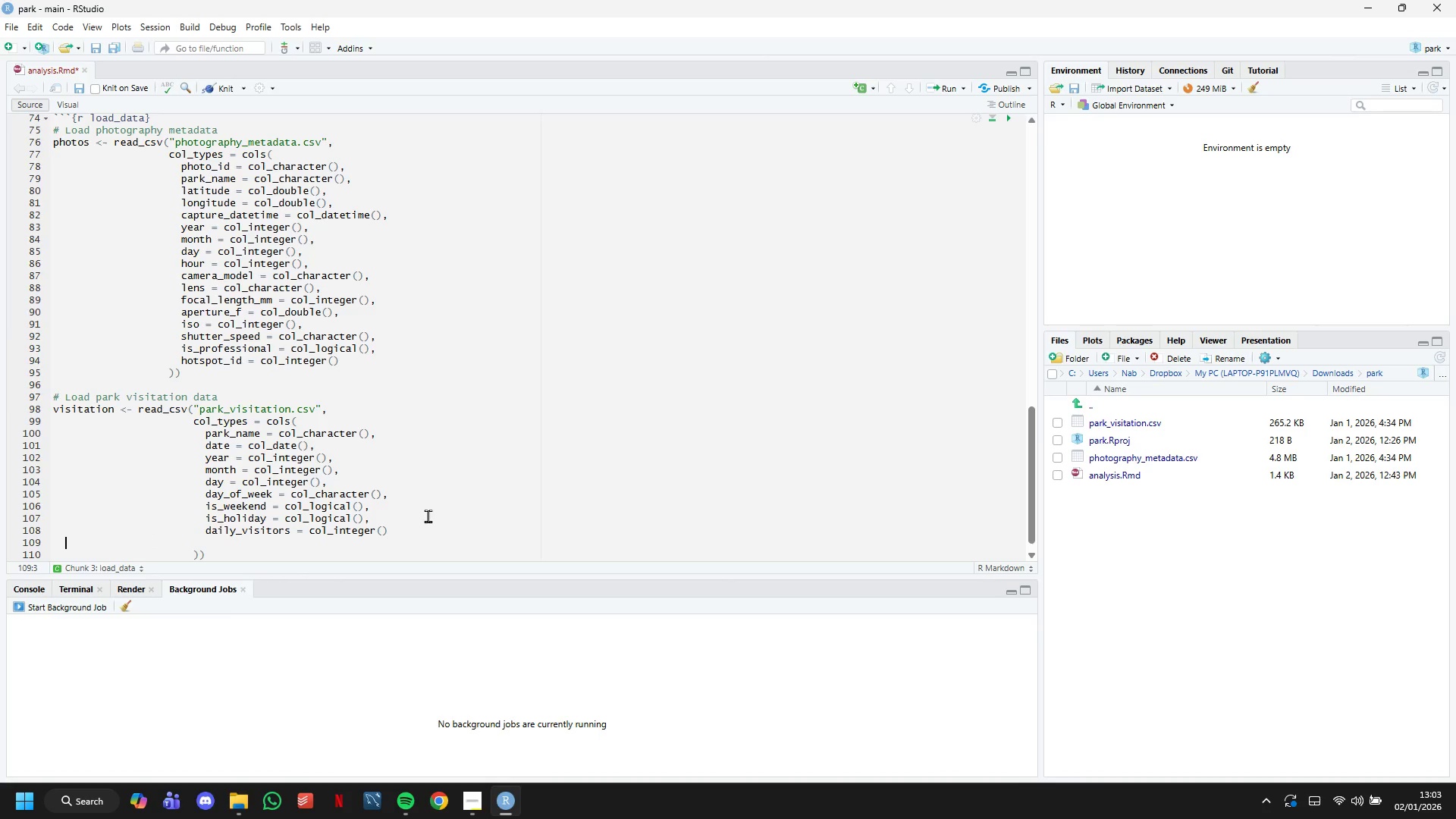 
key(ArrowLeft)
 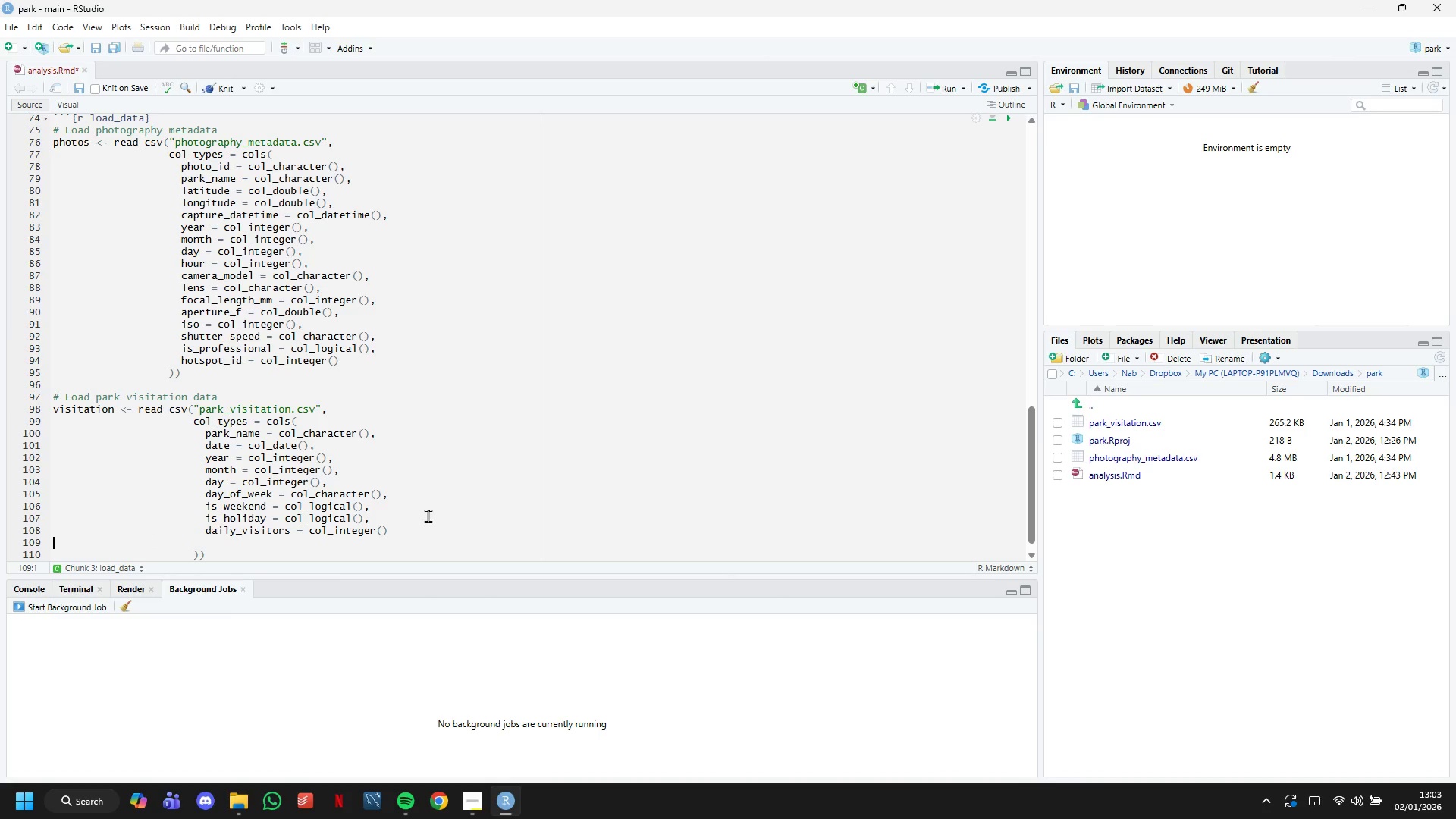 
key(ArrowLeft)
 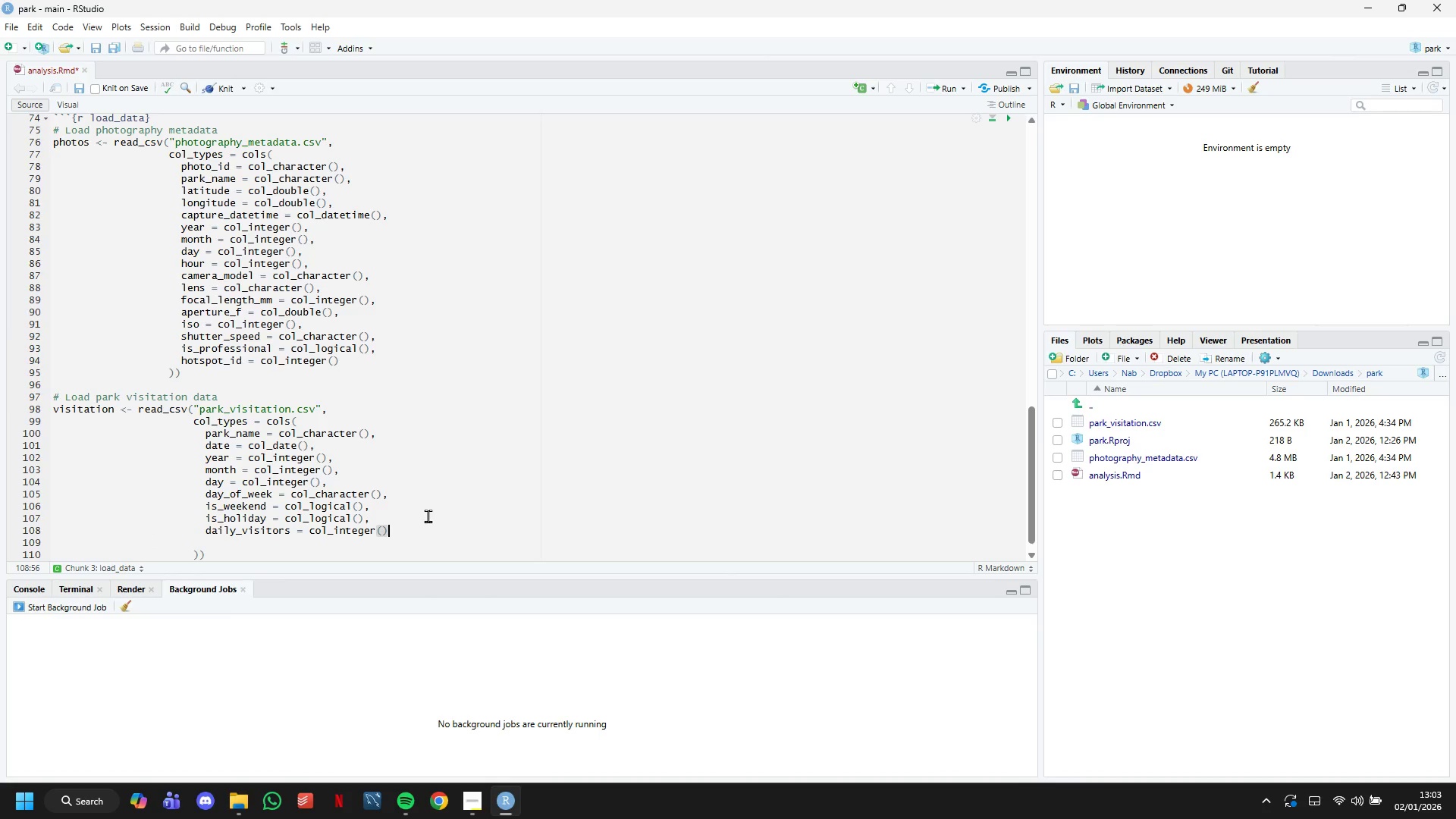 
key(Comma)
 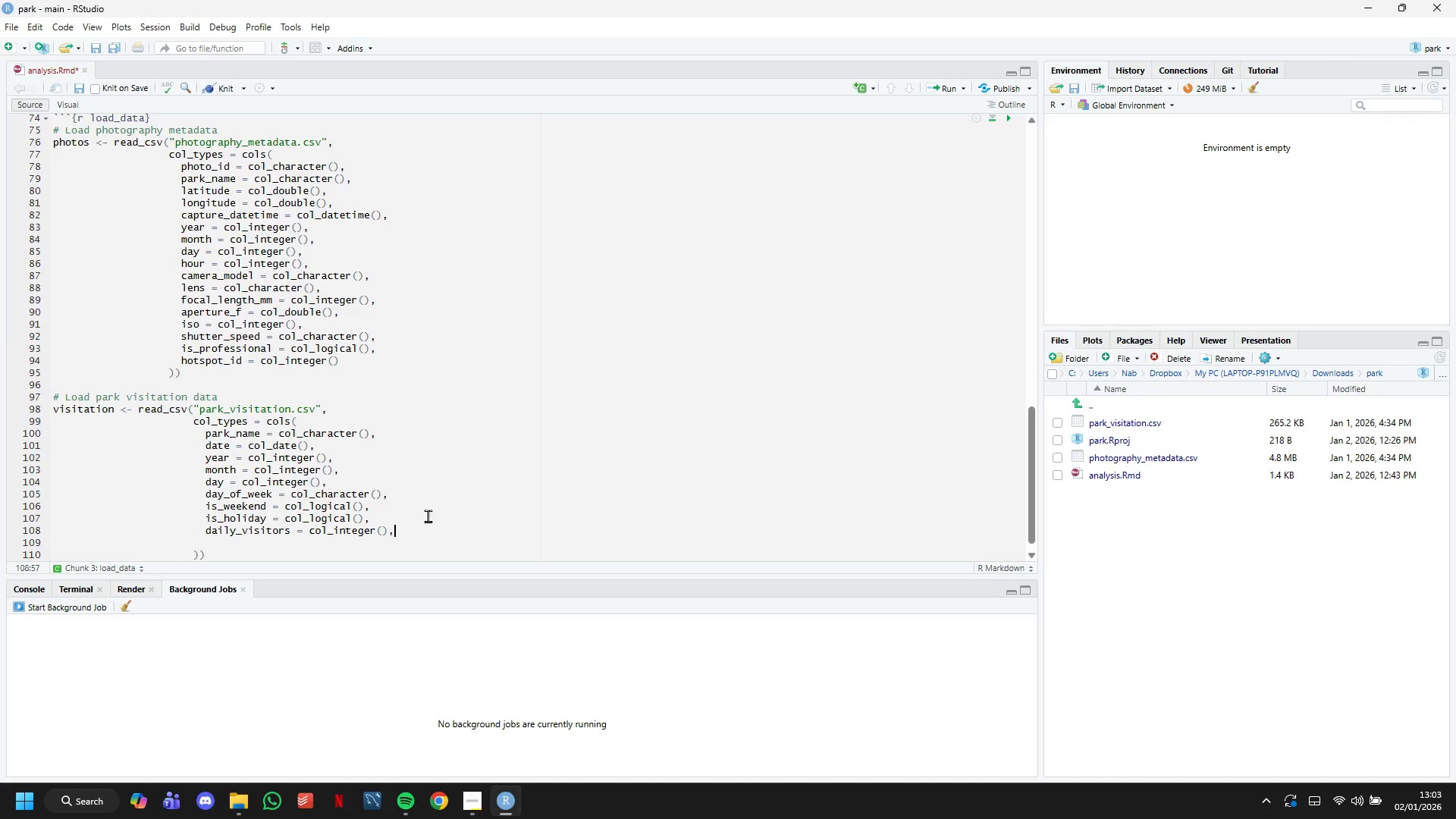 
key(Enter)
 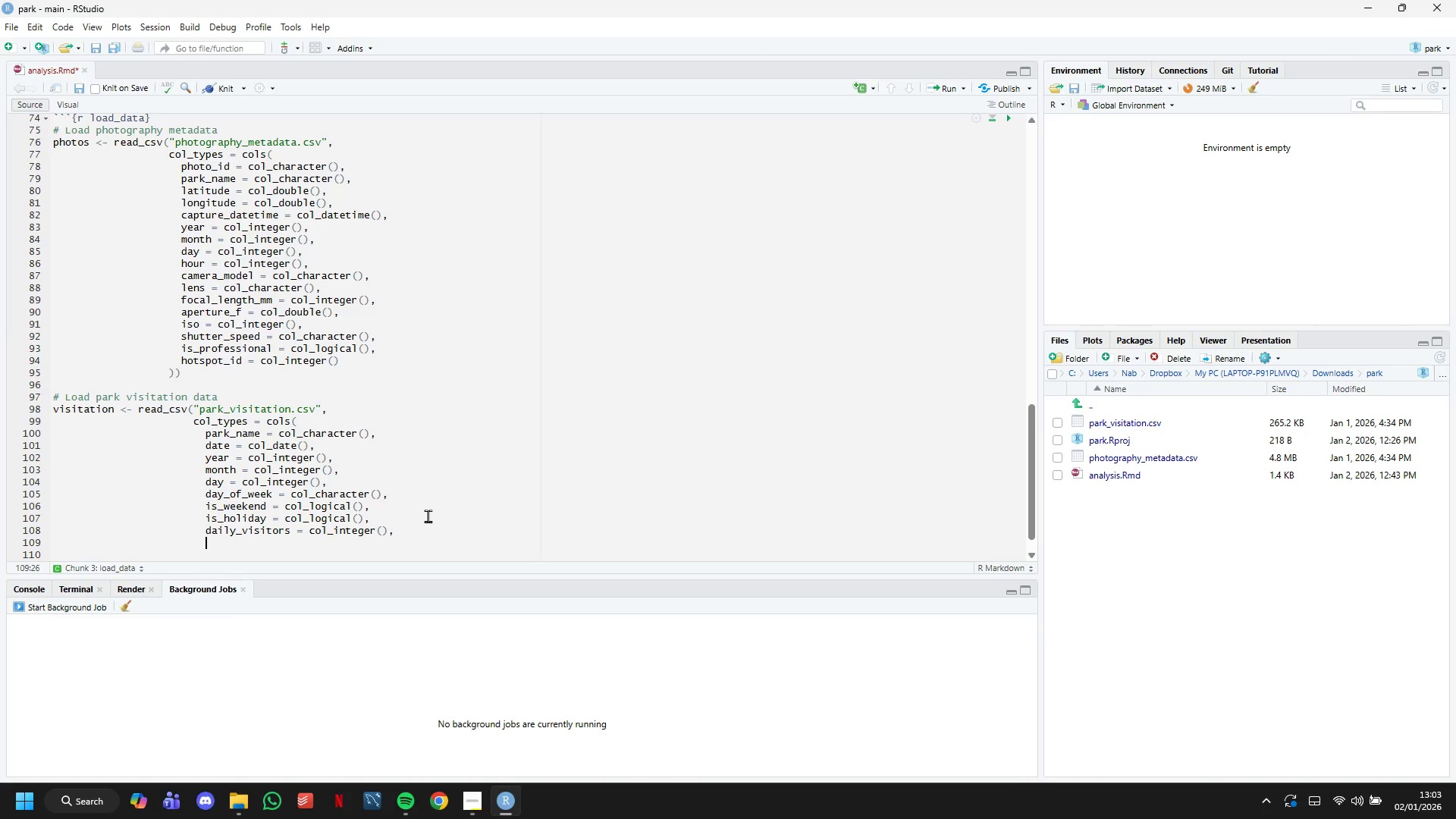 
type(prk)
key(Backspace)
key(Backspace)
type(ark_latitude = col_double()
 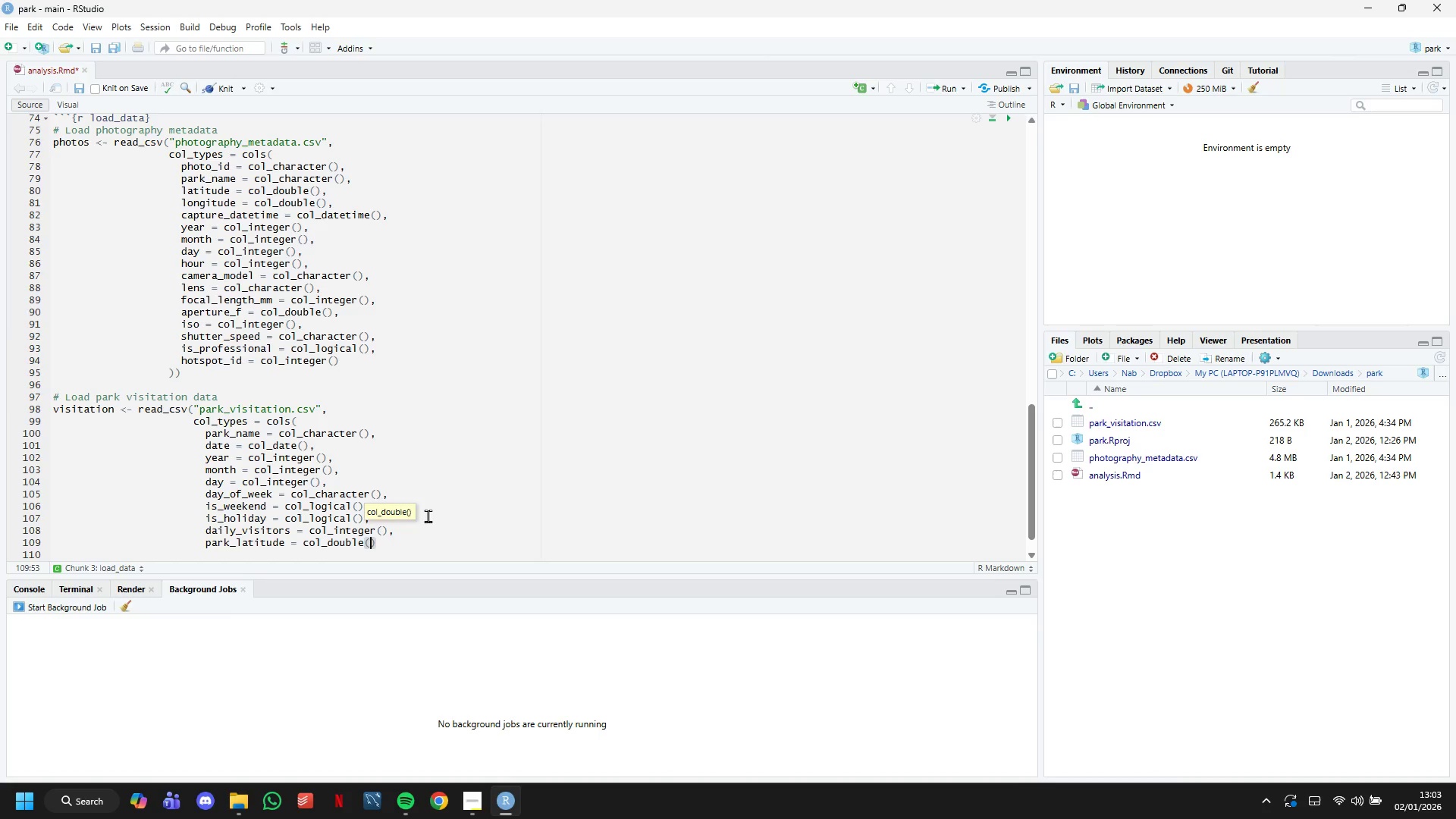 
key(ArrowRight)
 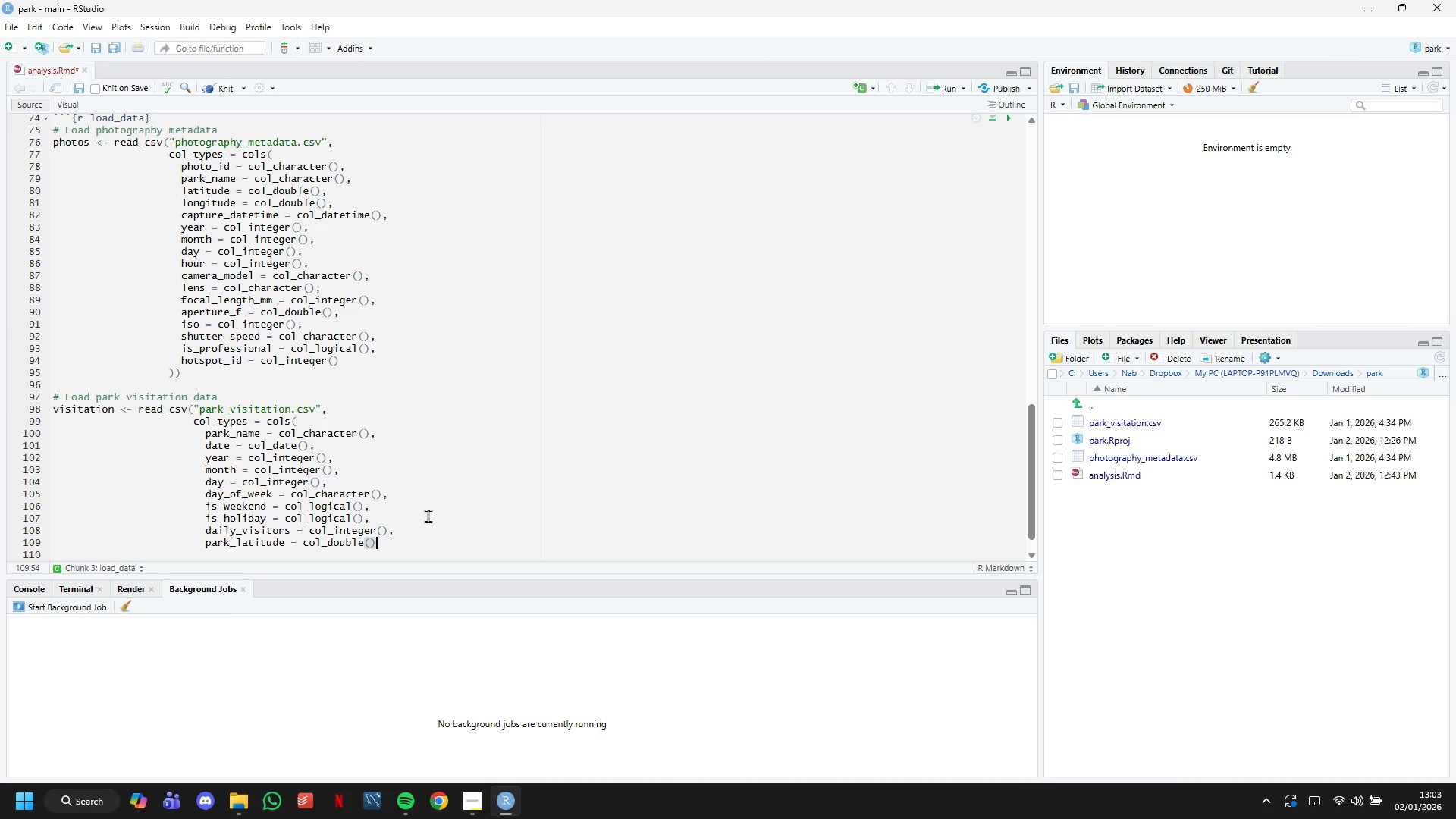 
key(Enter)
 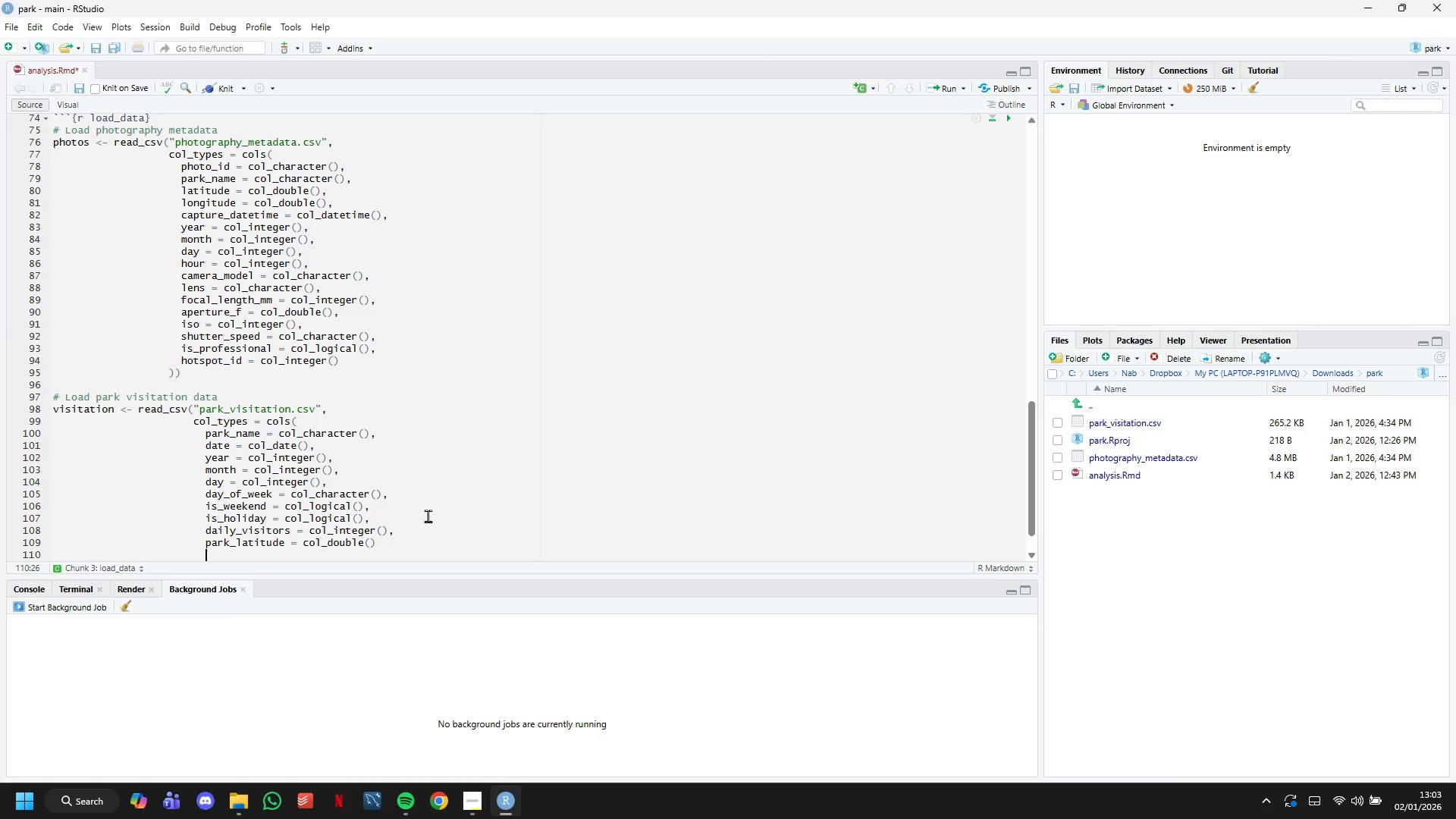 
type(park_longitude = col_d)
key(Backspace)
type(doub)
key(Tab)
 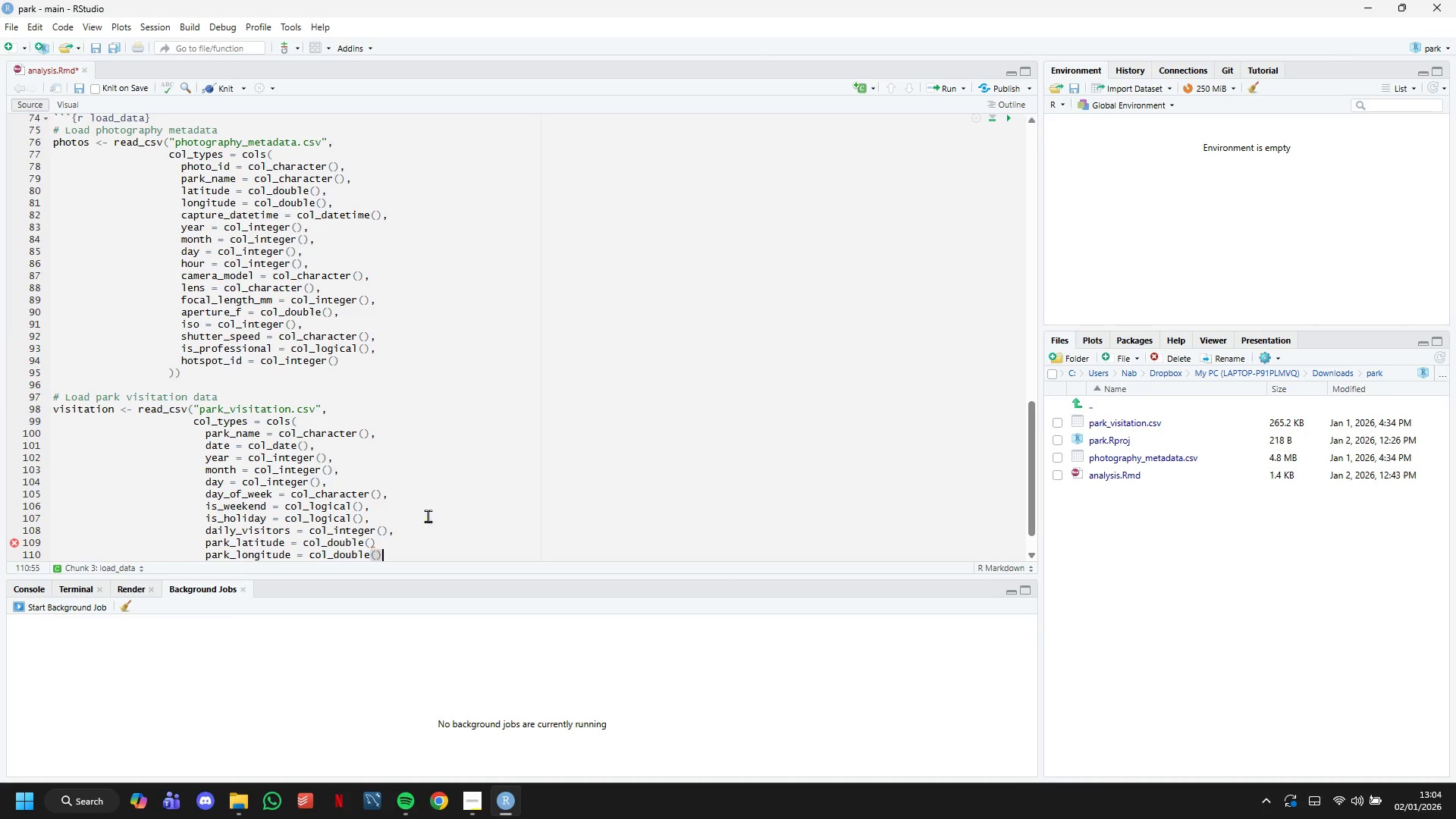 
 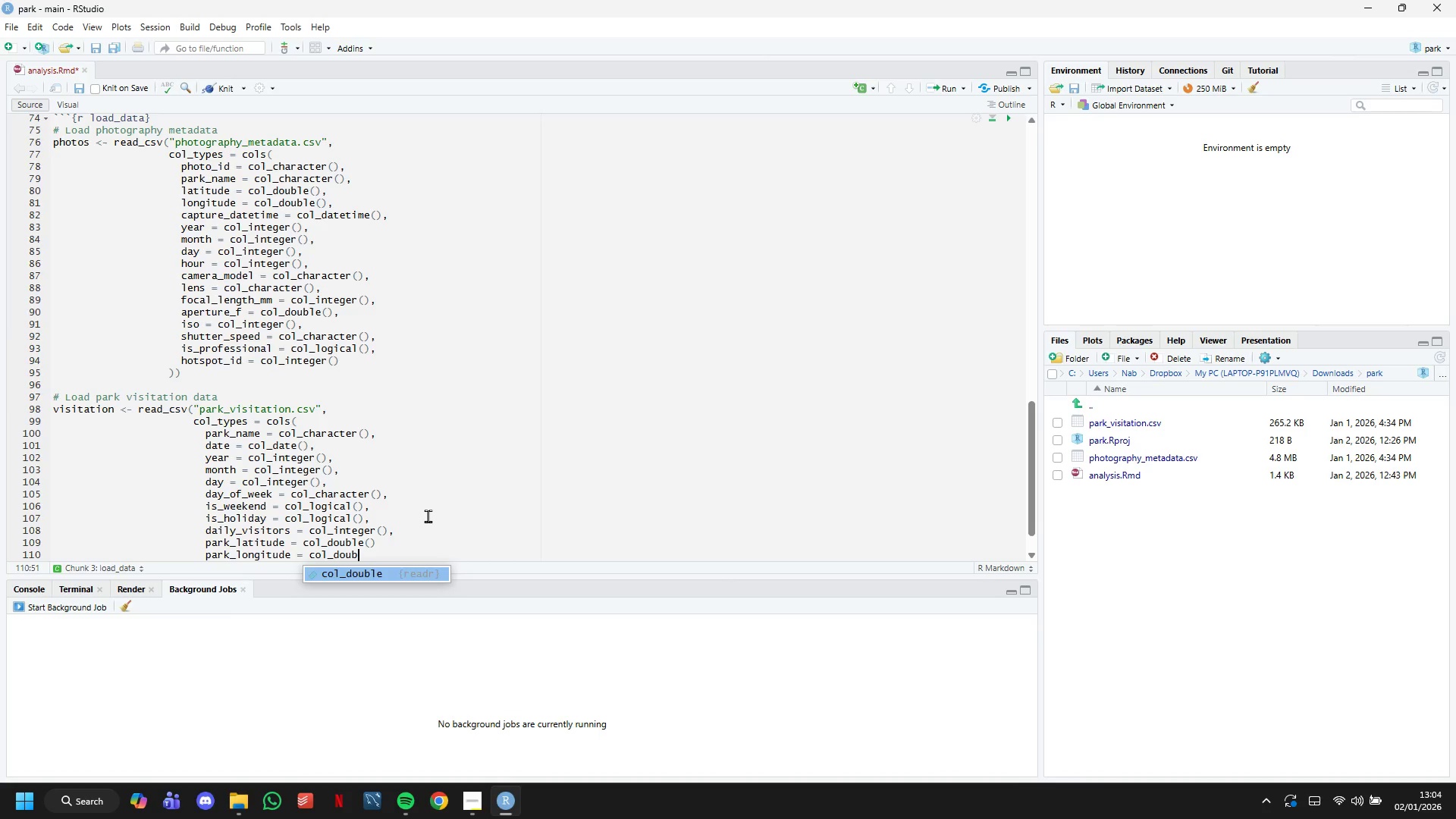 
key(ArrowRight)
 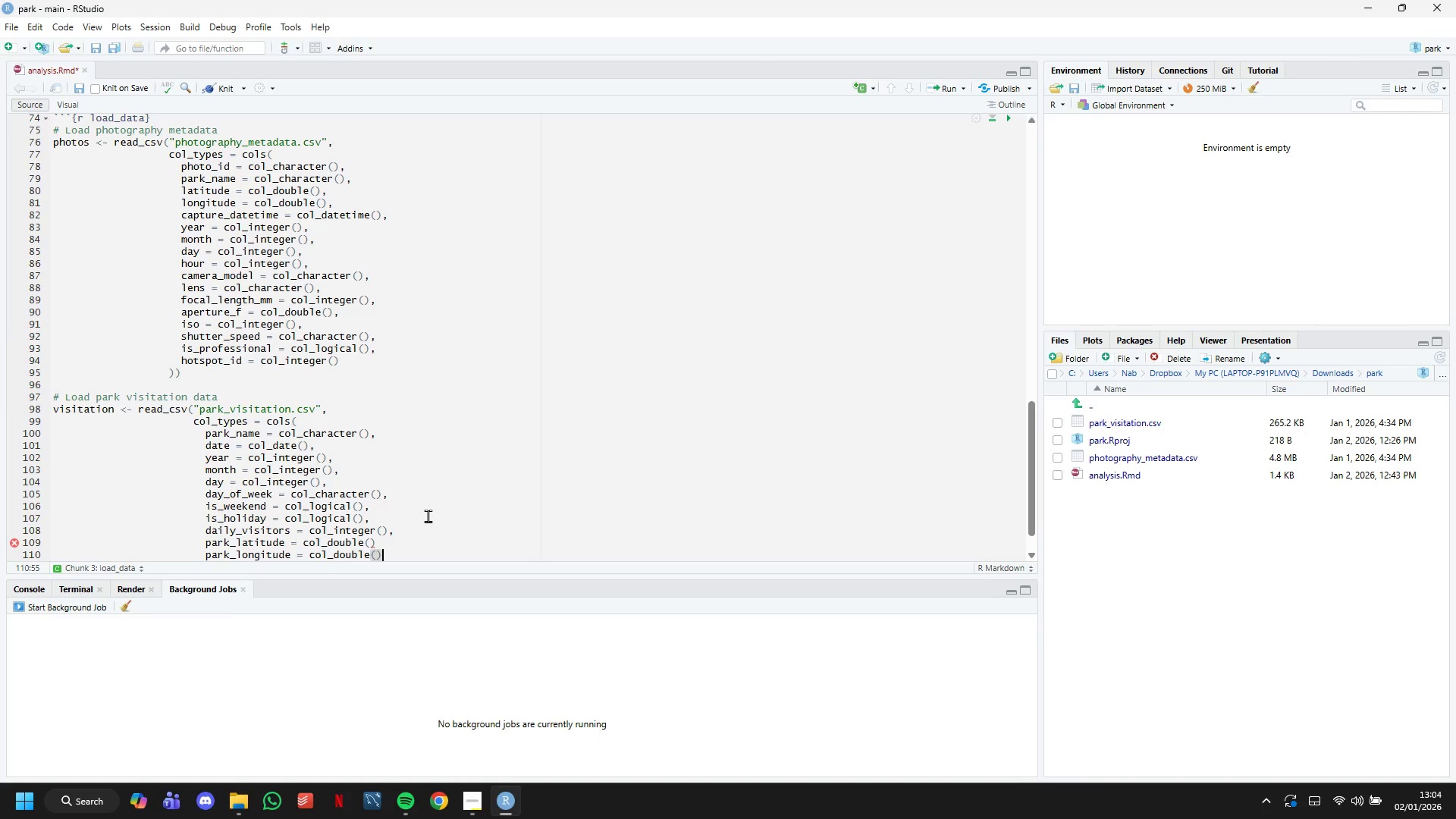 
key(ArrowDown)
 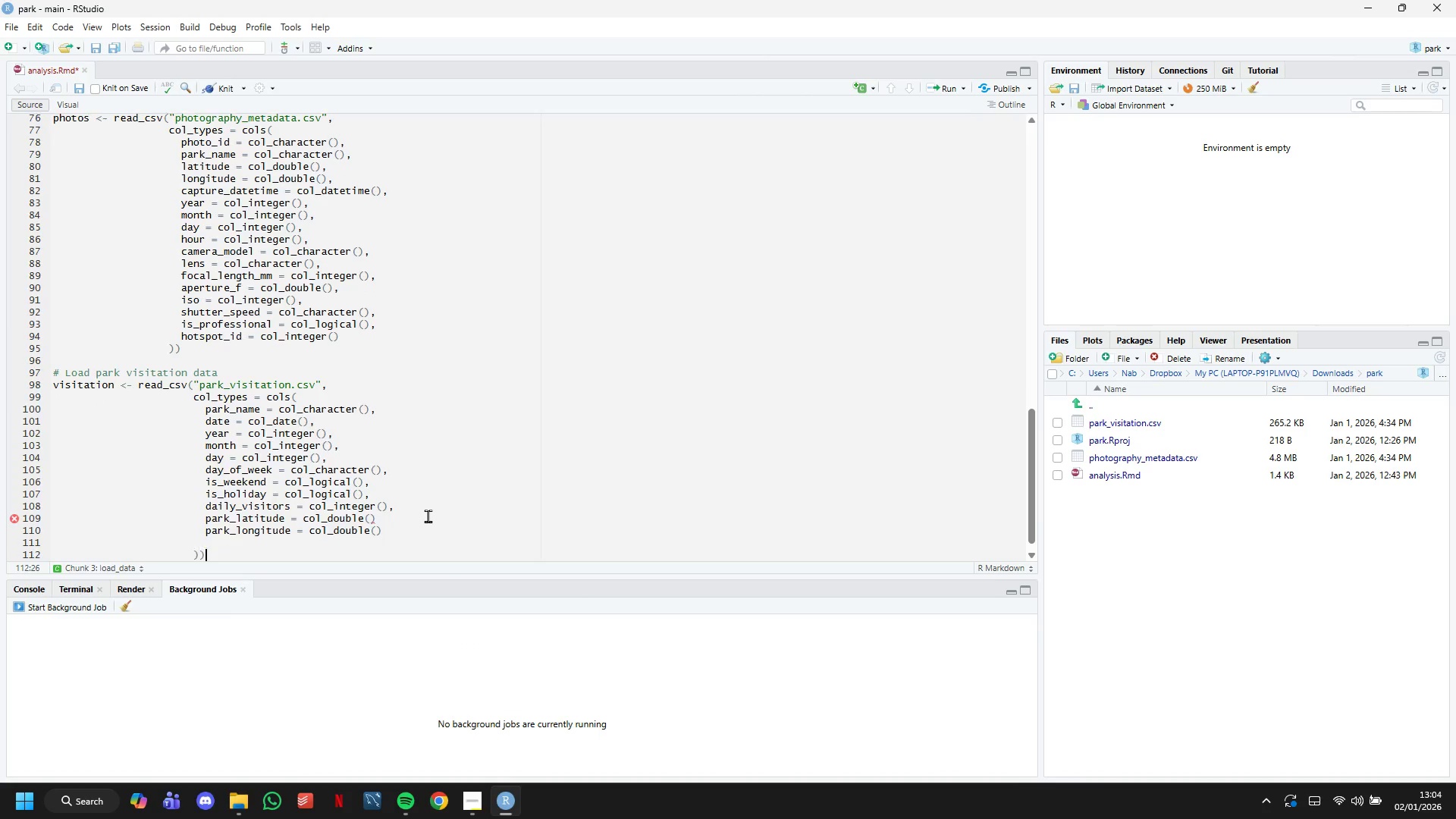 
key(ArrowDown)
 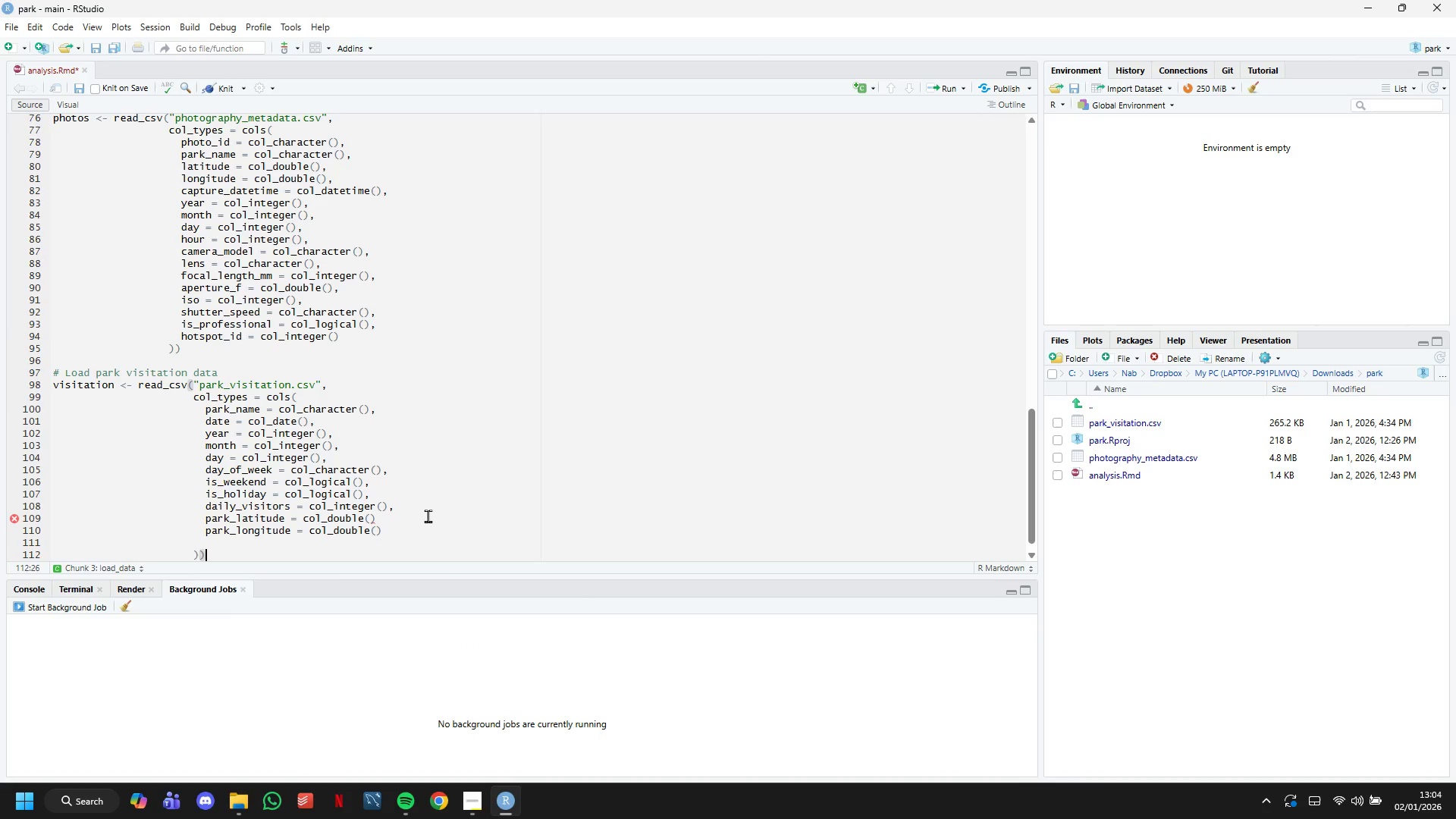 
key(ArrowUp)
 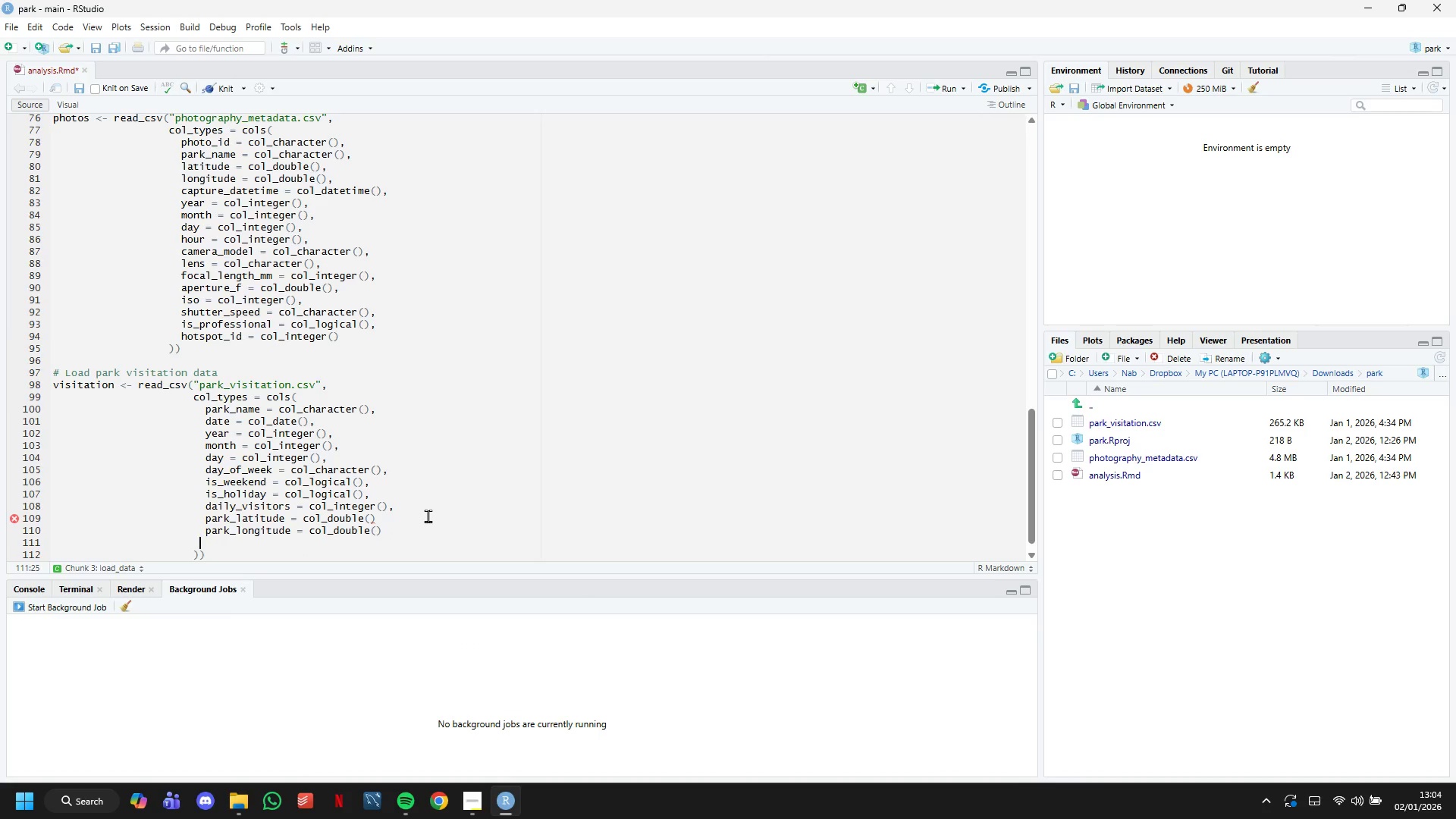 
key(Backspace)
 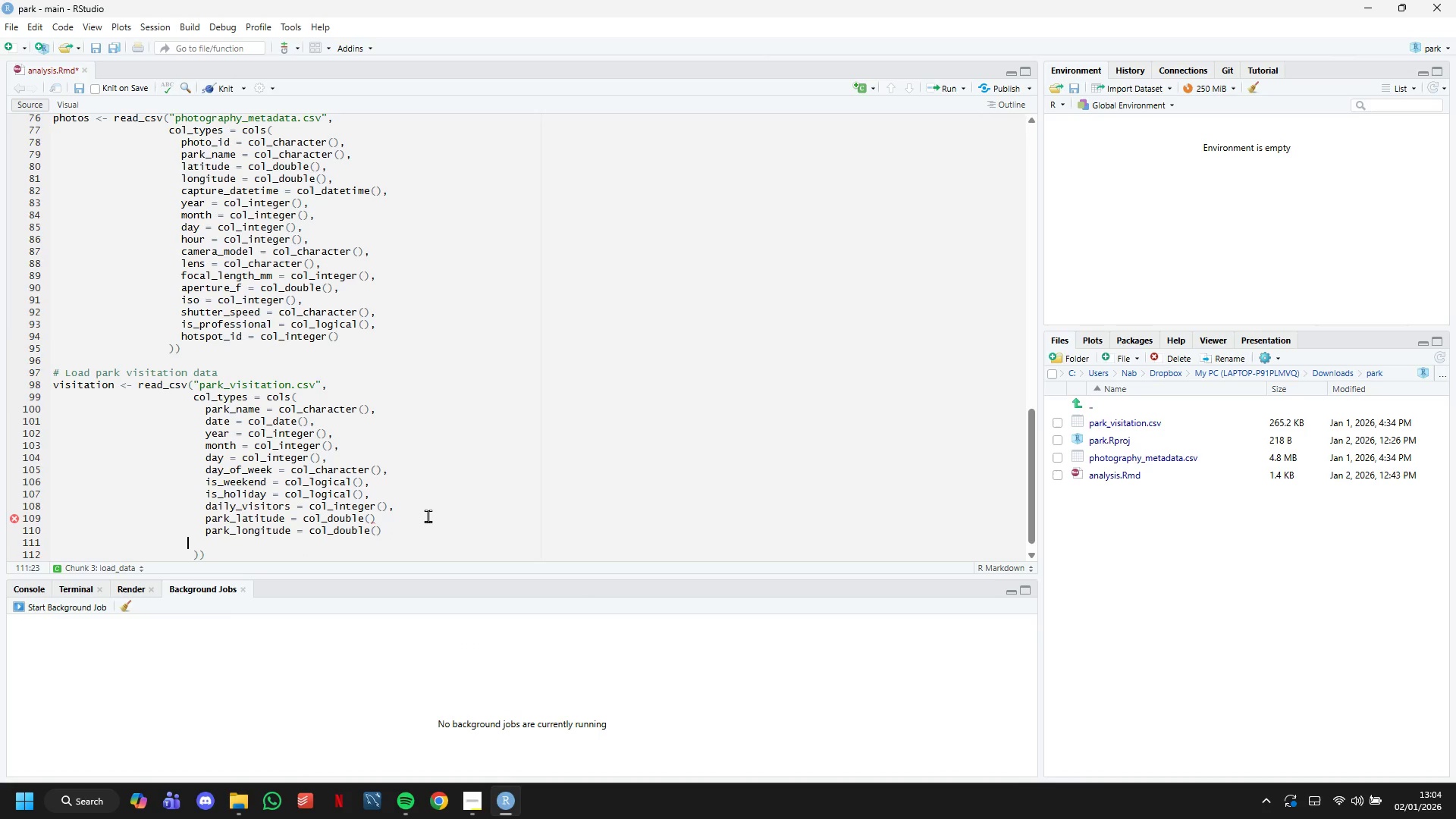 
key(Backspace)
 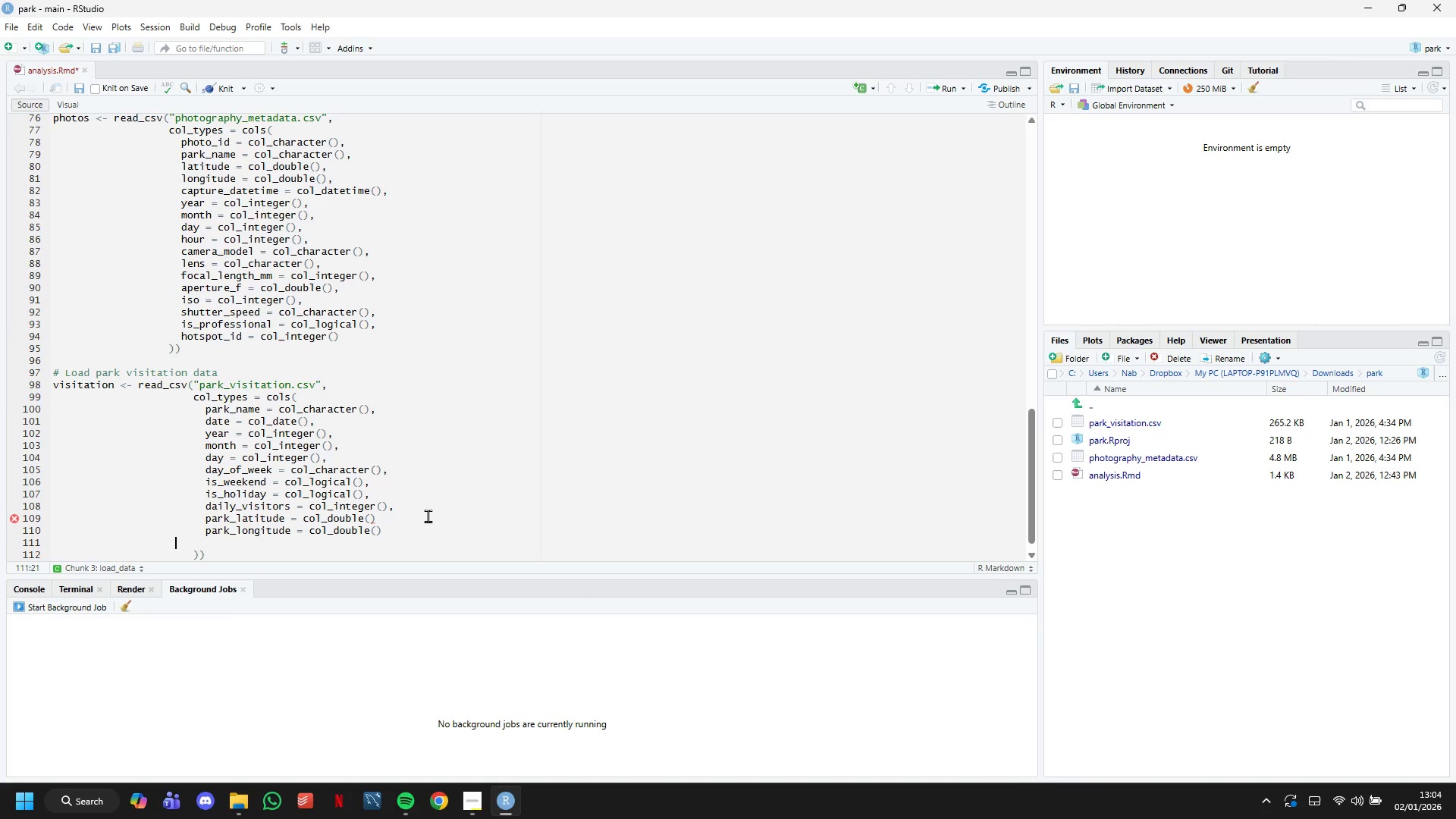 
key(Backspace)
 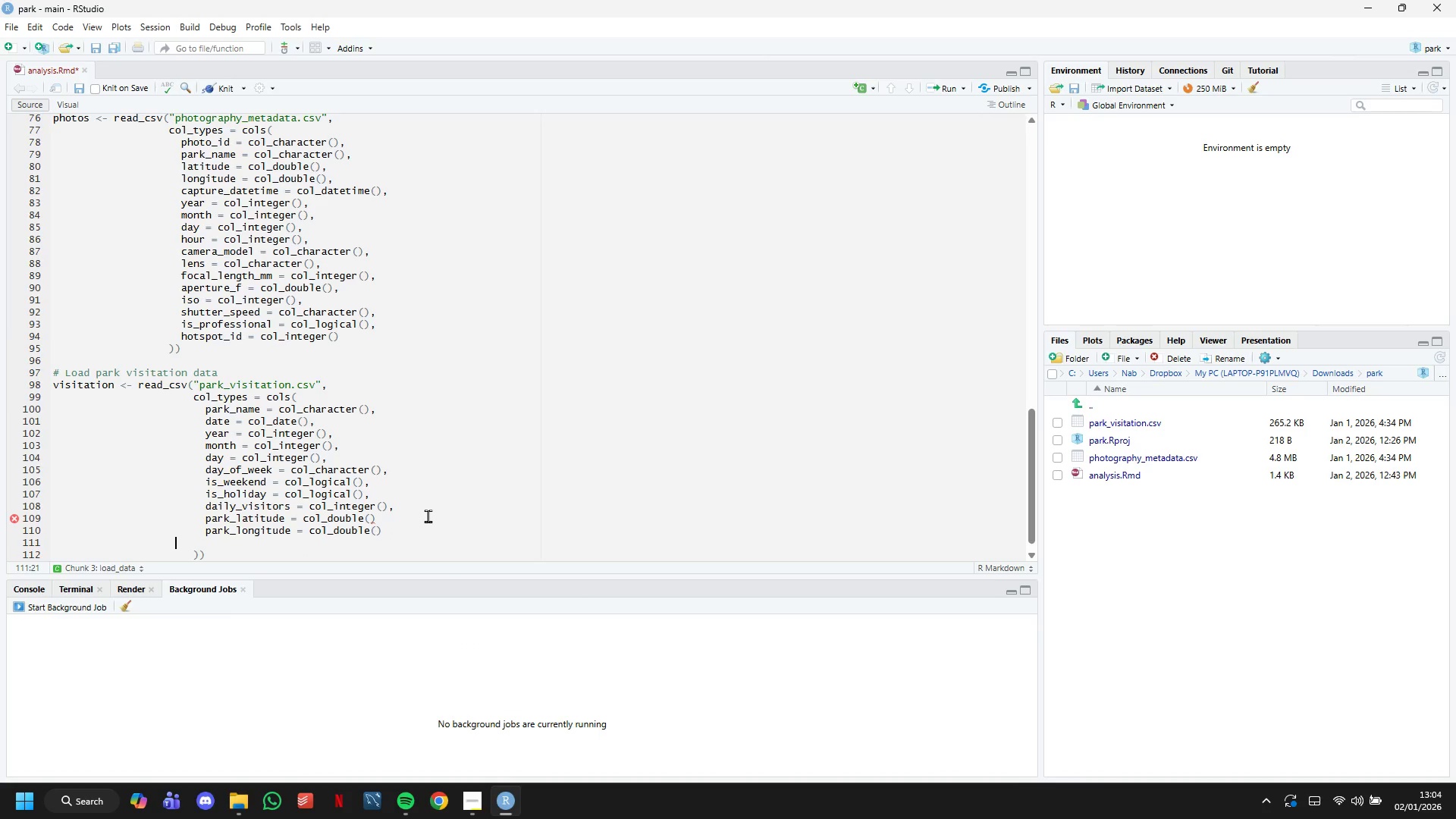 
key(Backspace)
 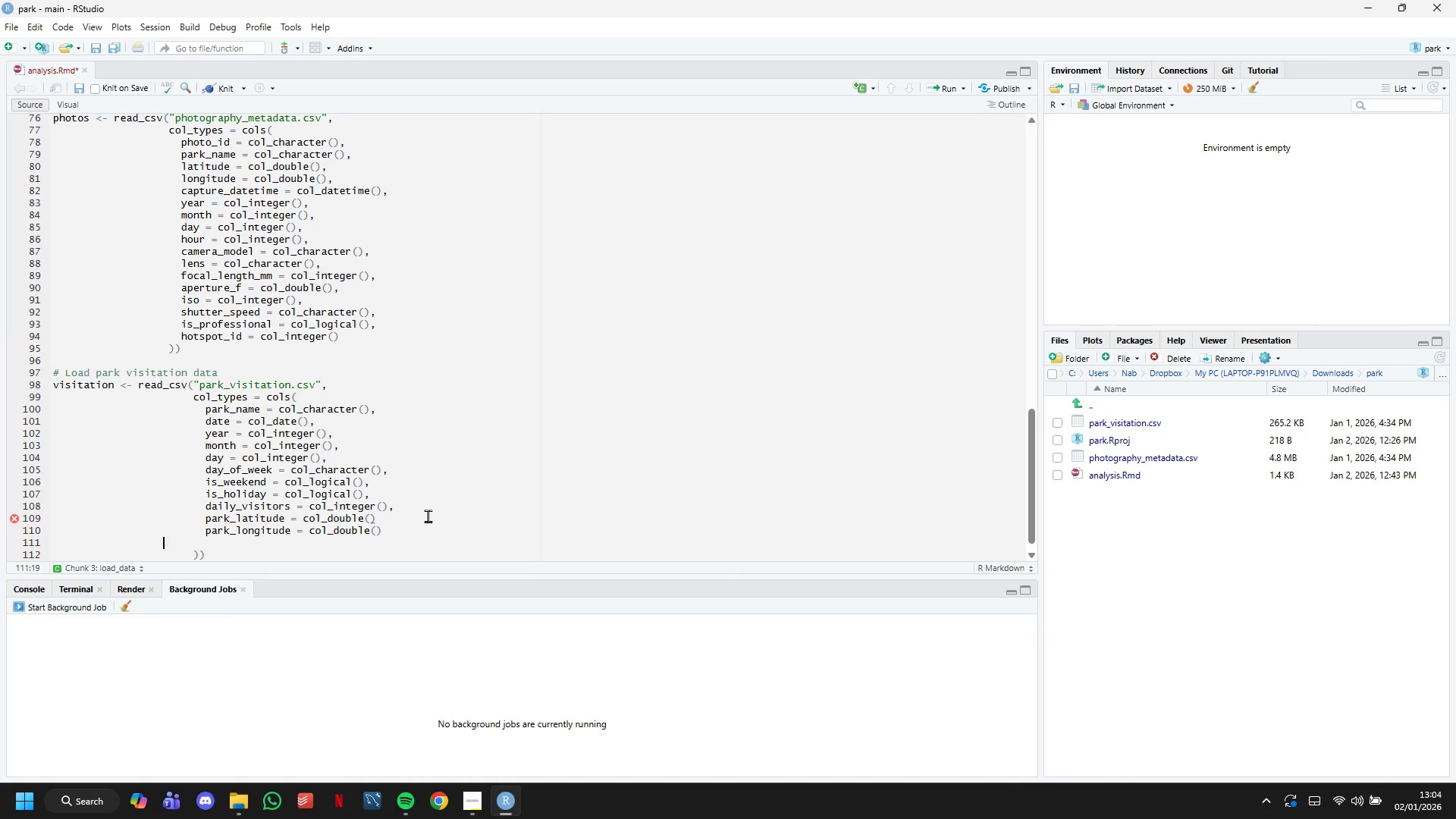 
key(Backspace)
 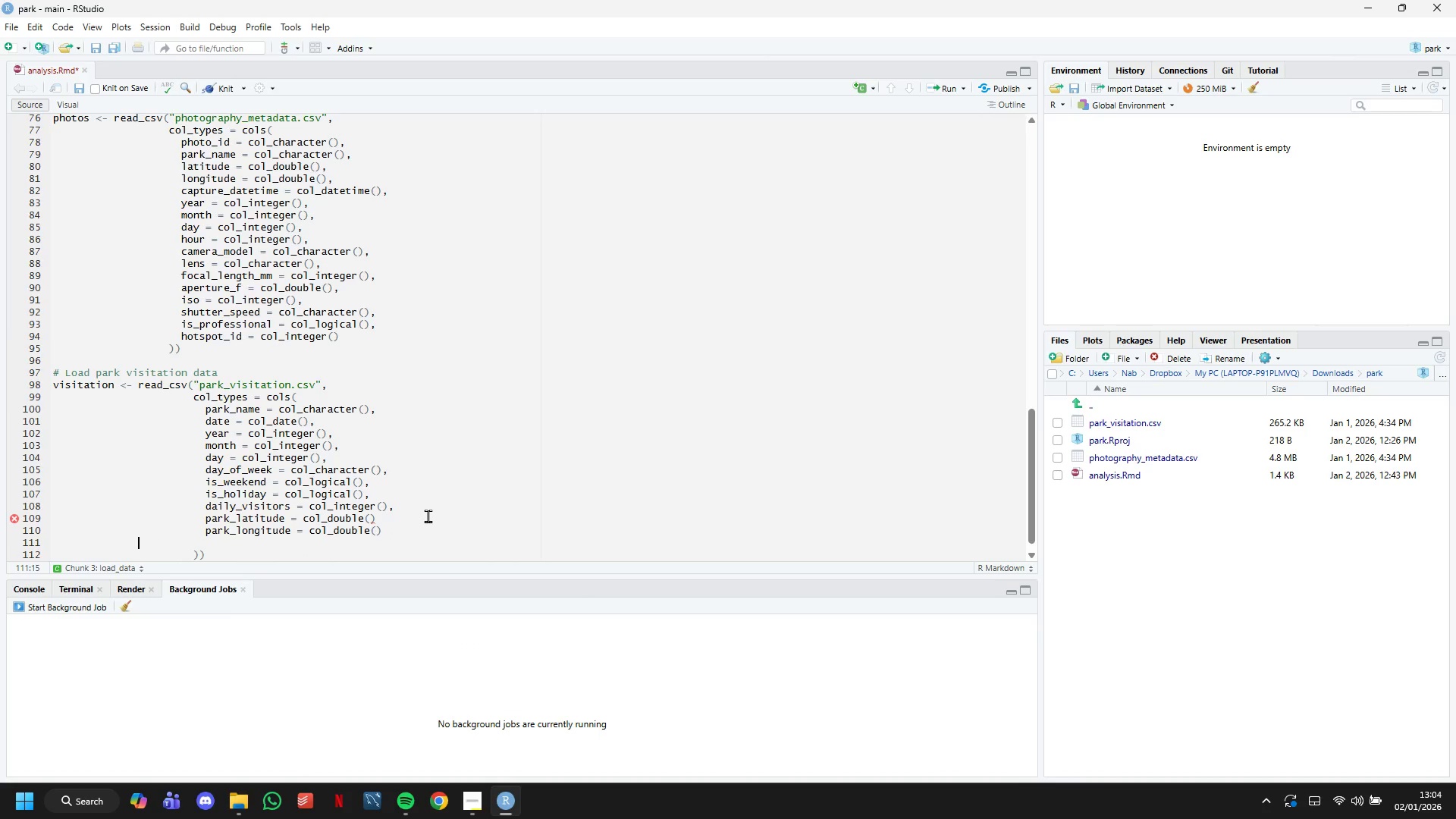 
key(Backspace)
 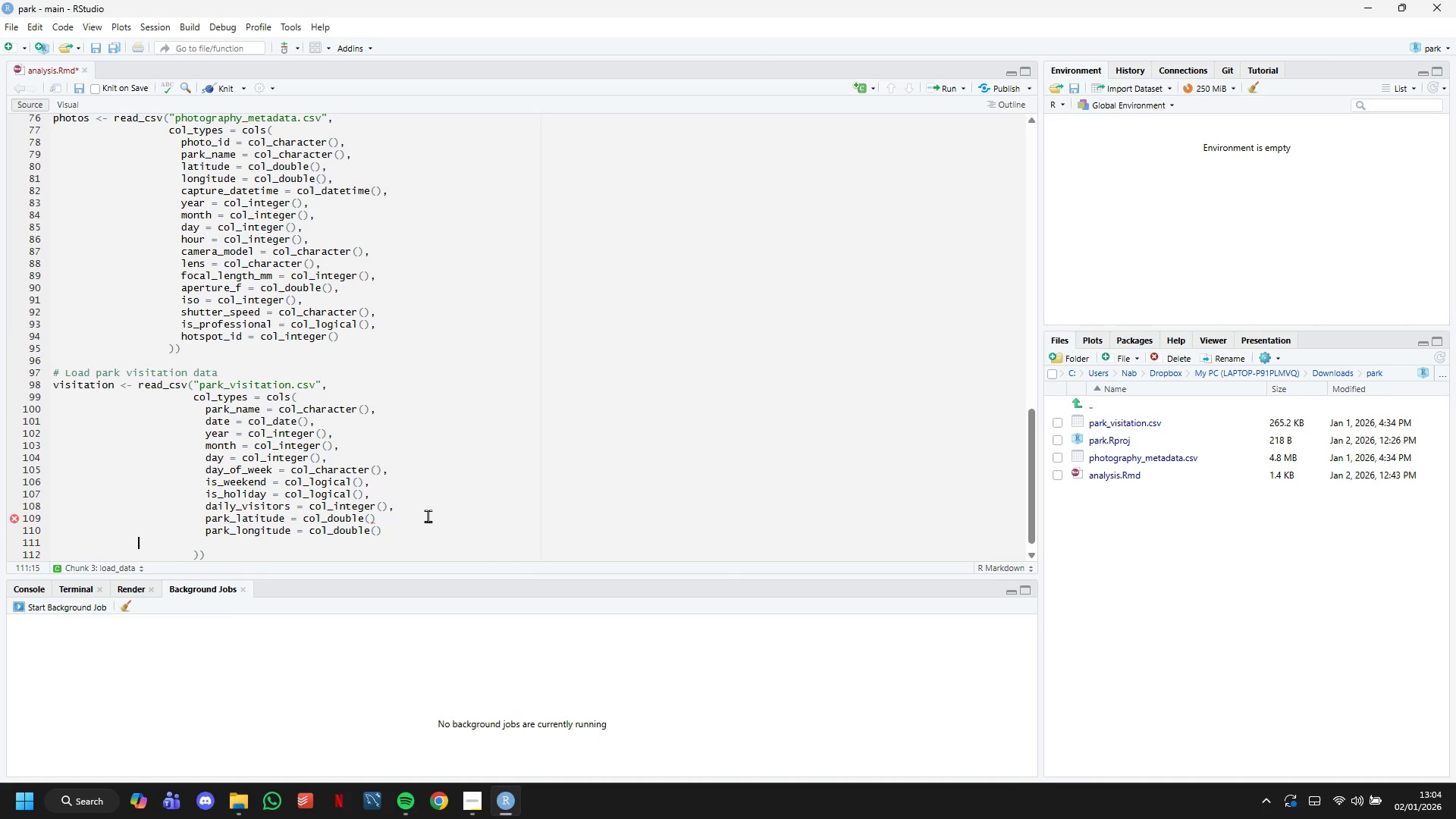 
key(Backspace)
 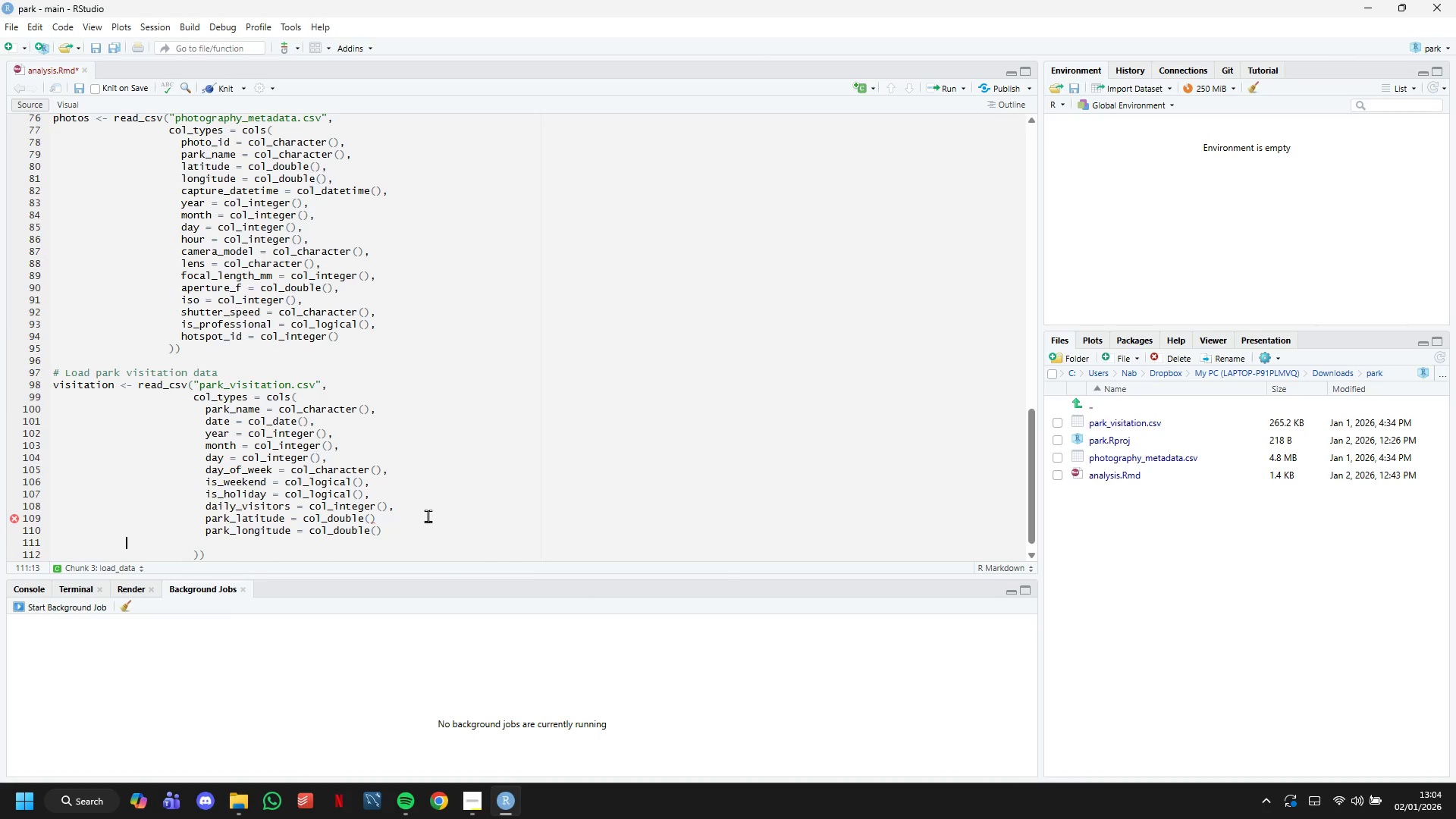 
key(Backspace)
 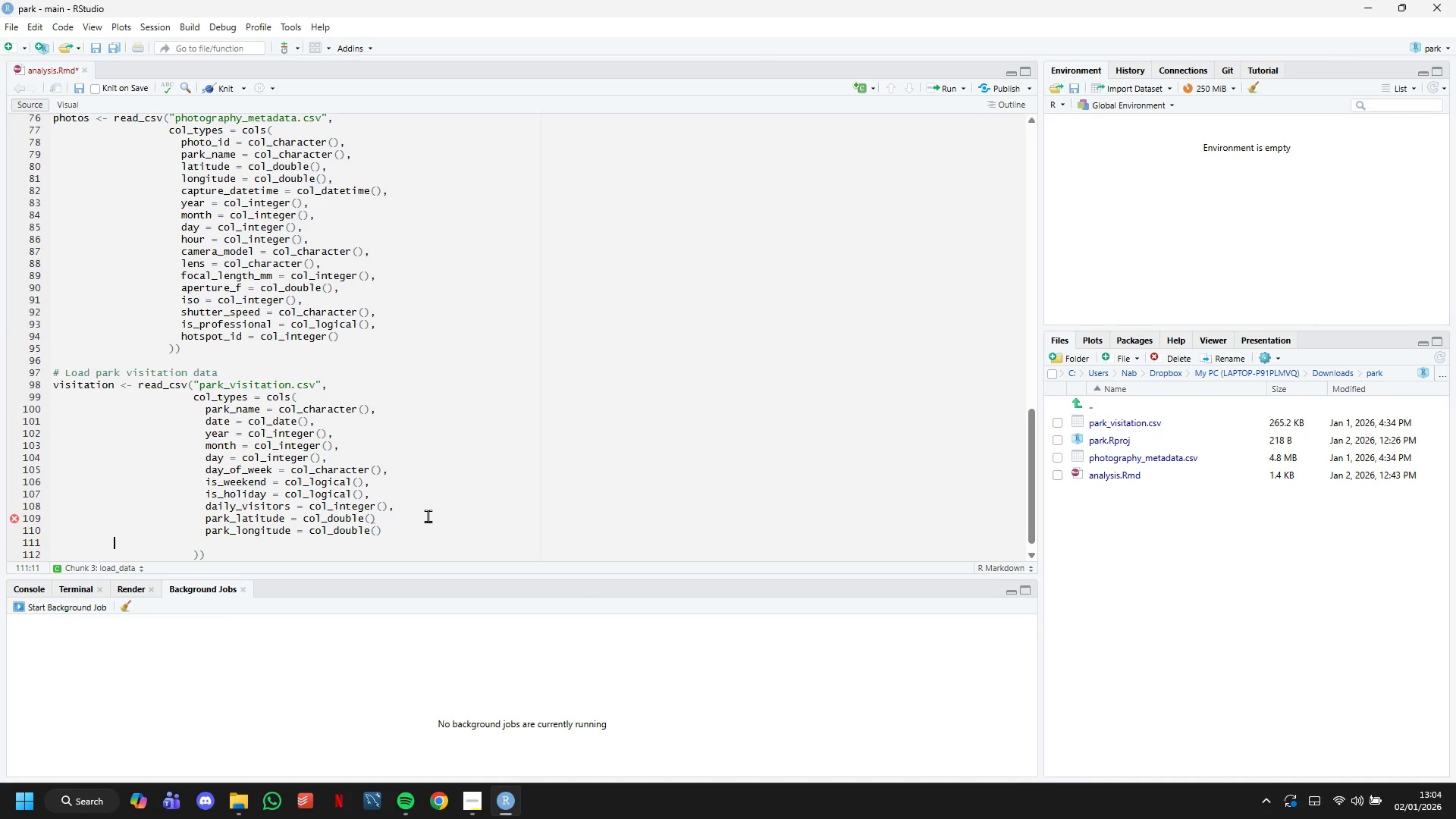 
key(Backspace)
 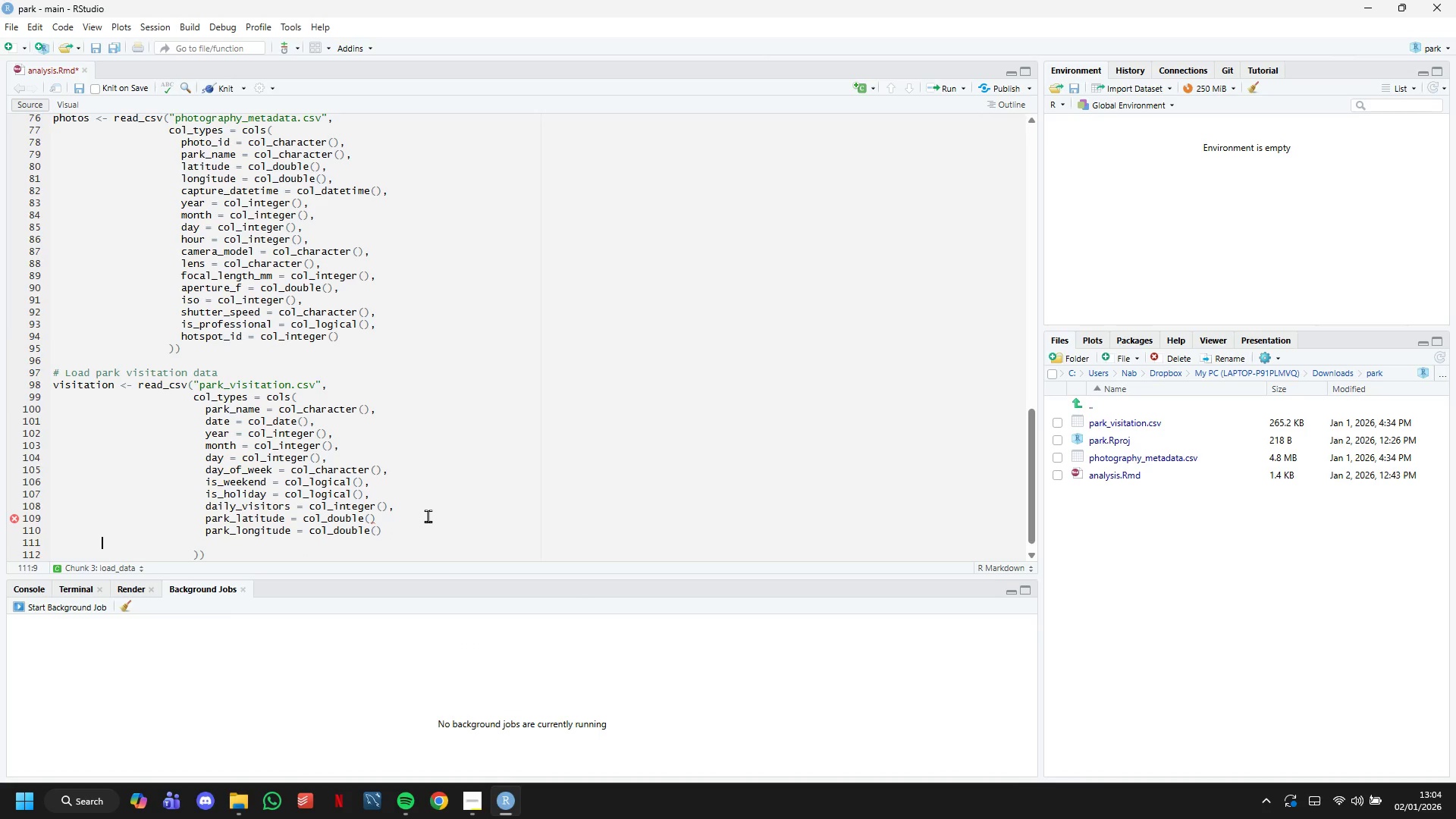 
key(Backspace)
 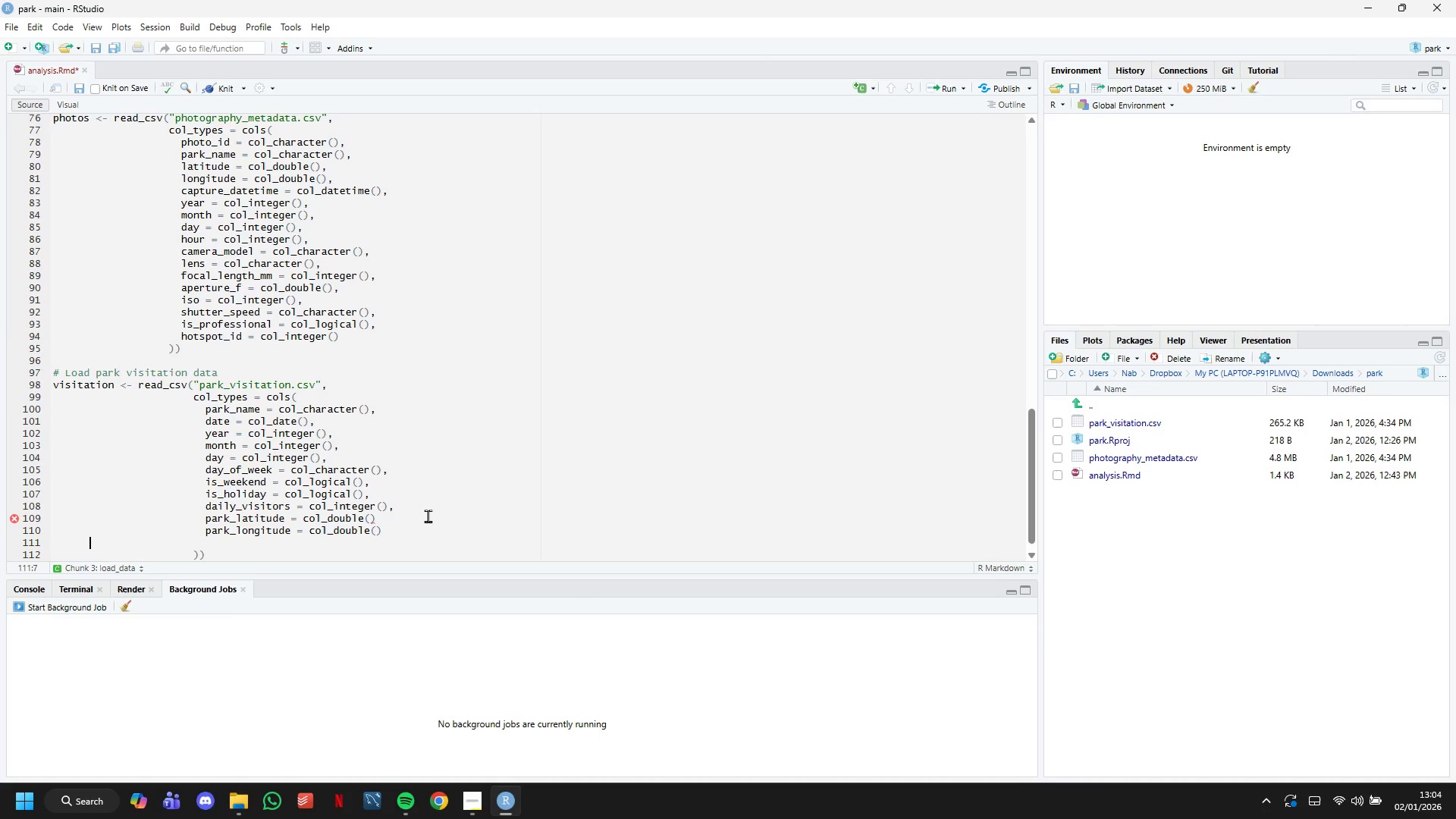 
key(Backspace)
 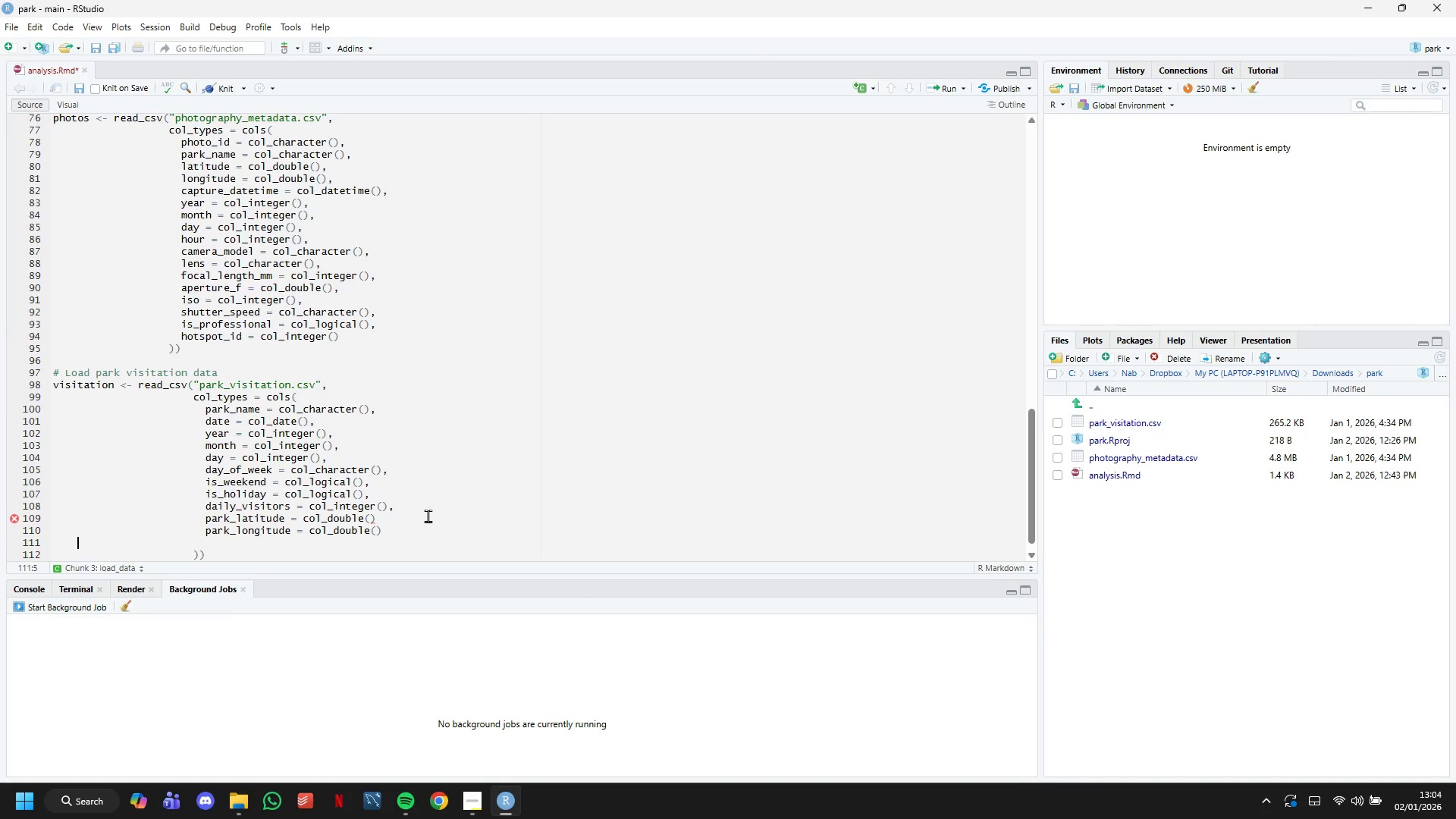 
key(Backspace)
 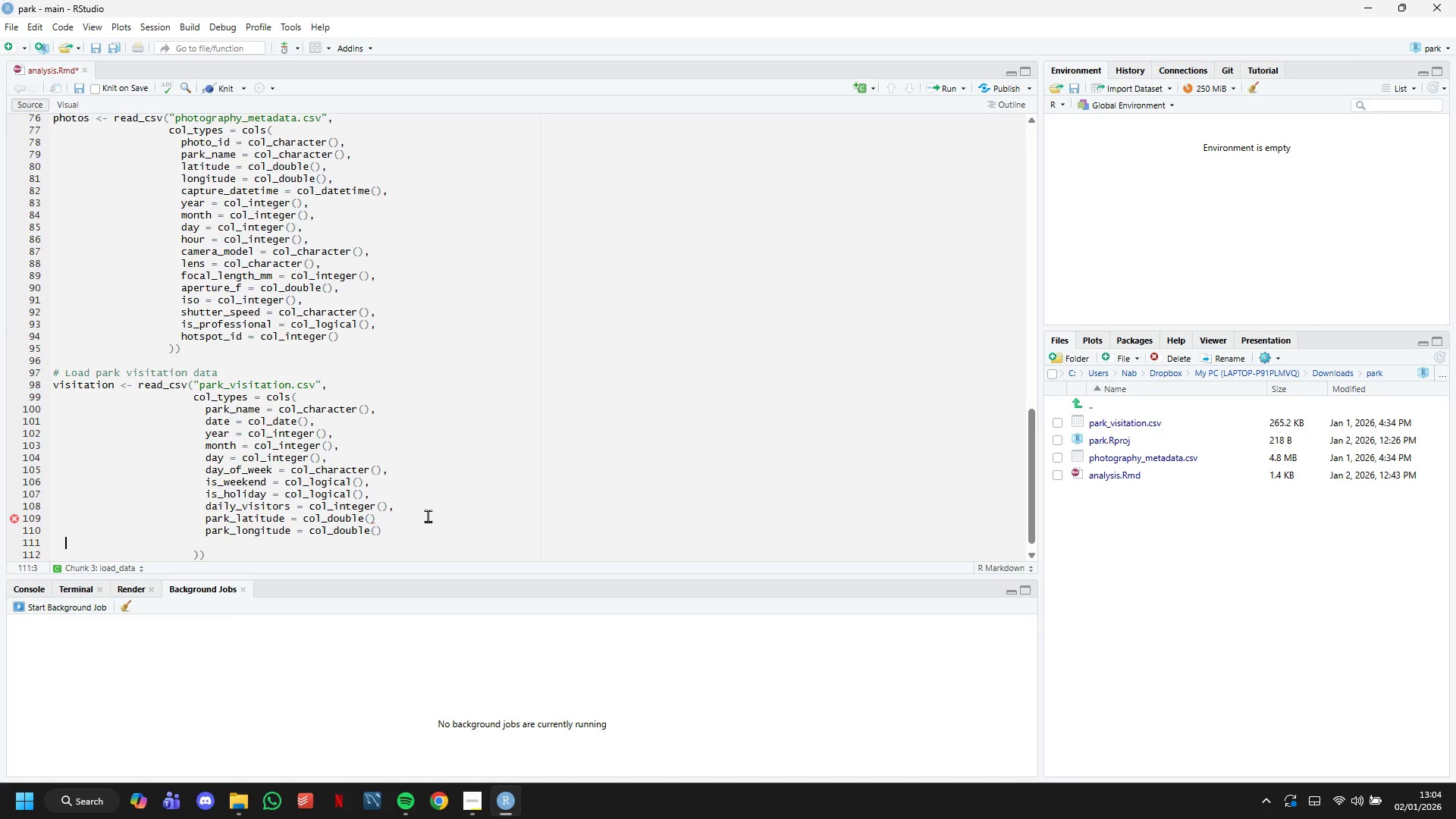 
key(Backspace)
 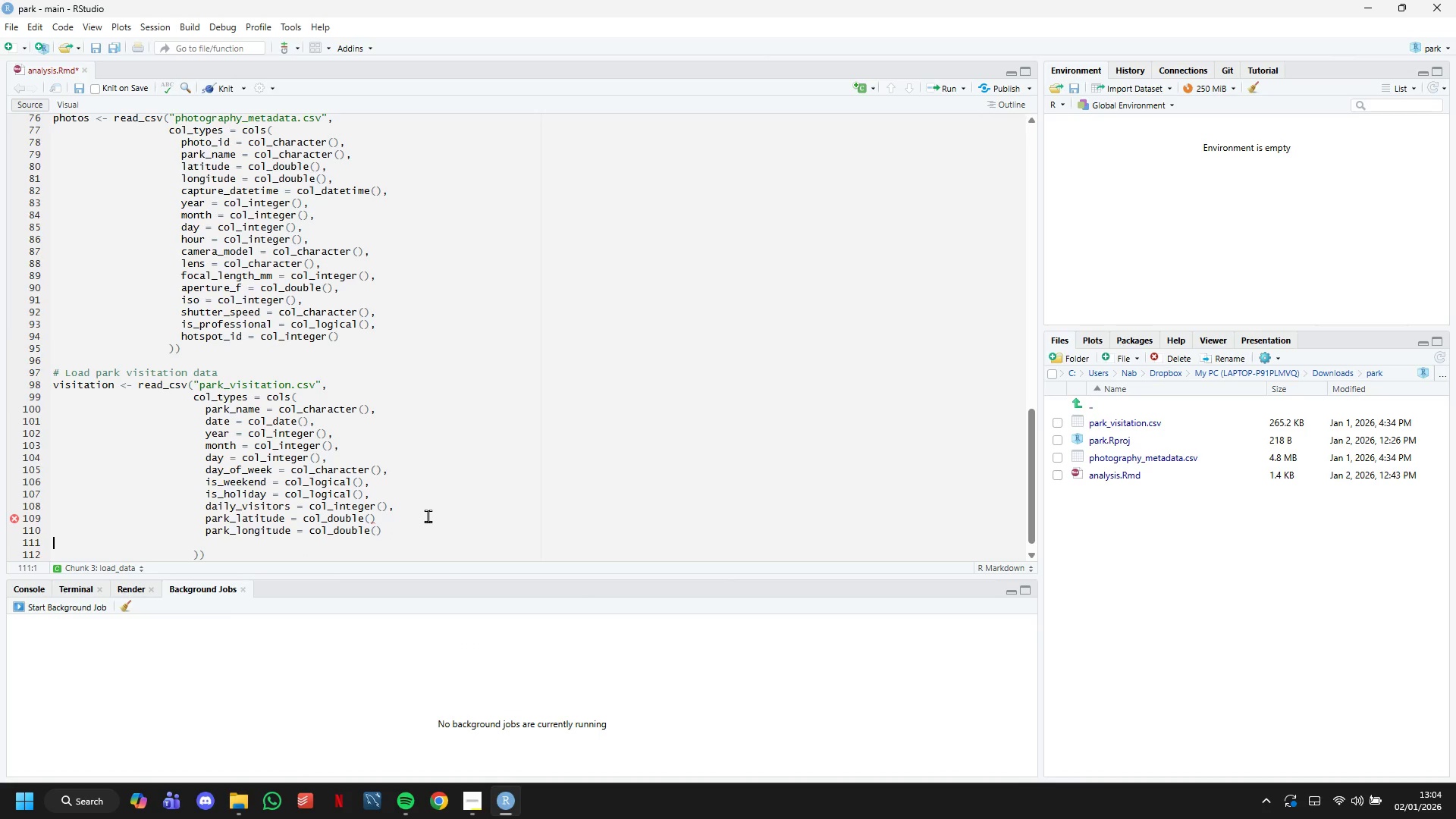 
key(Backspace)
 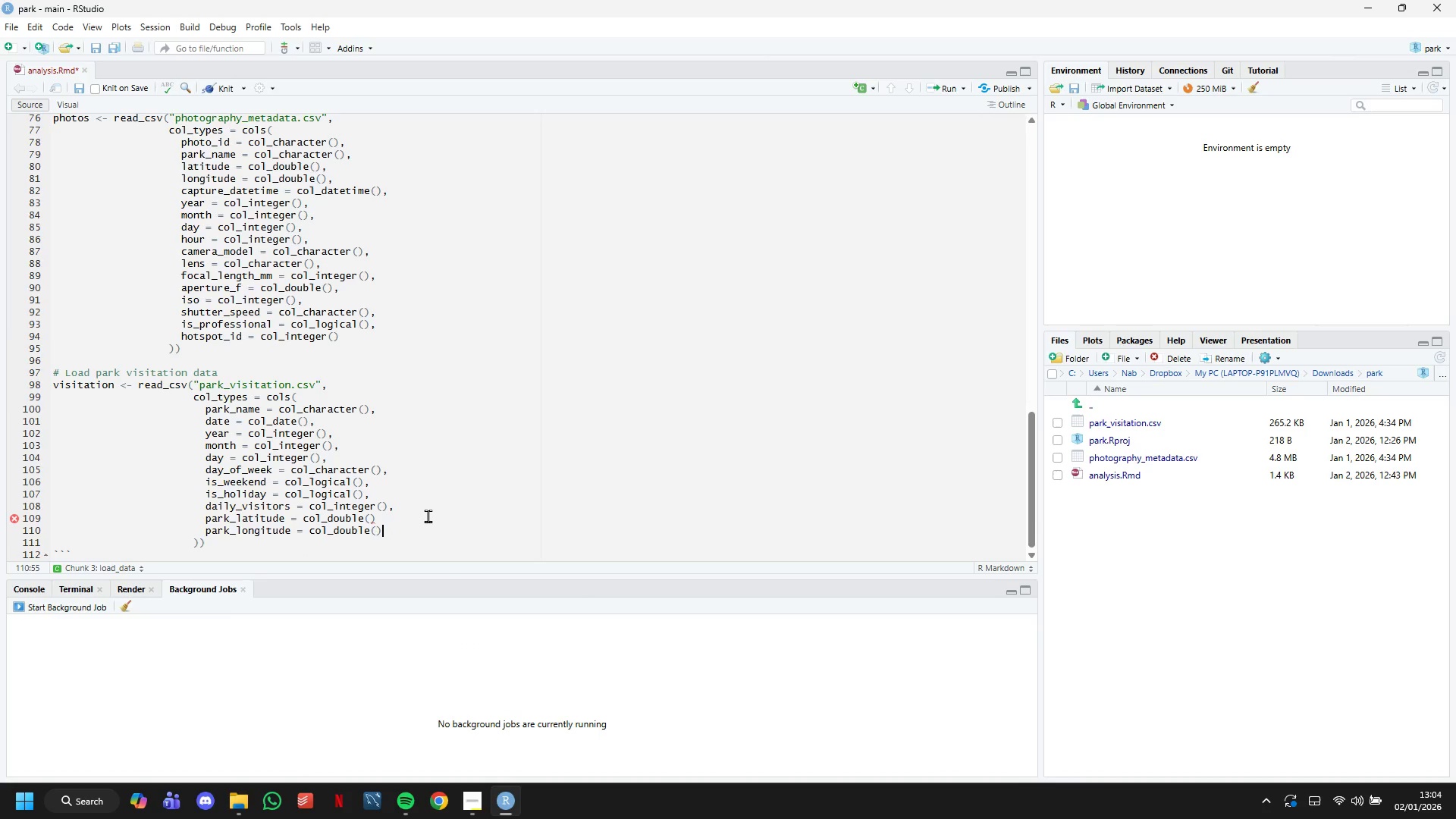 
key(ArrowDown)
 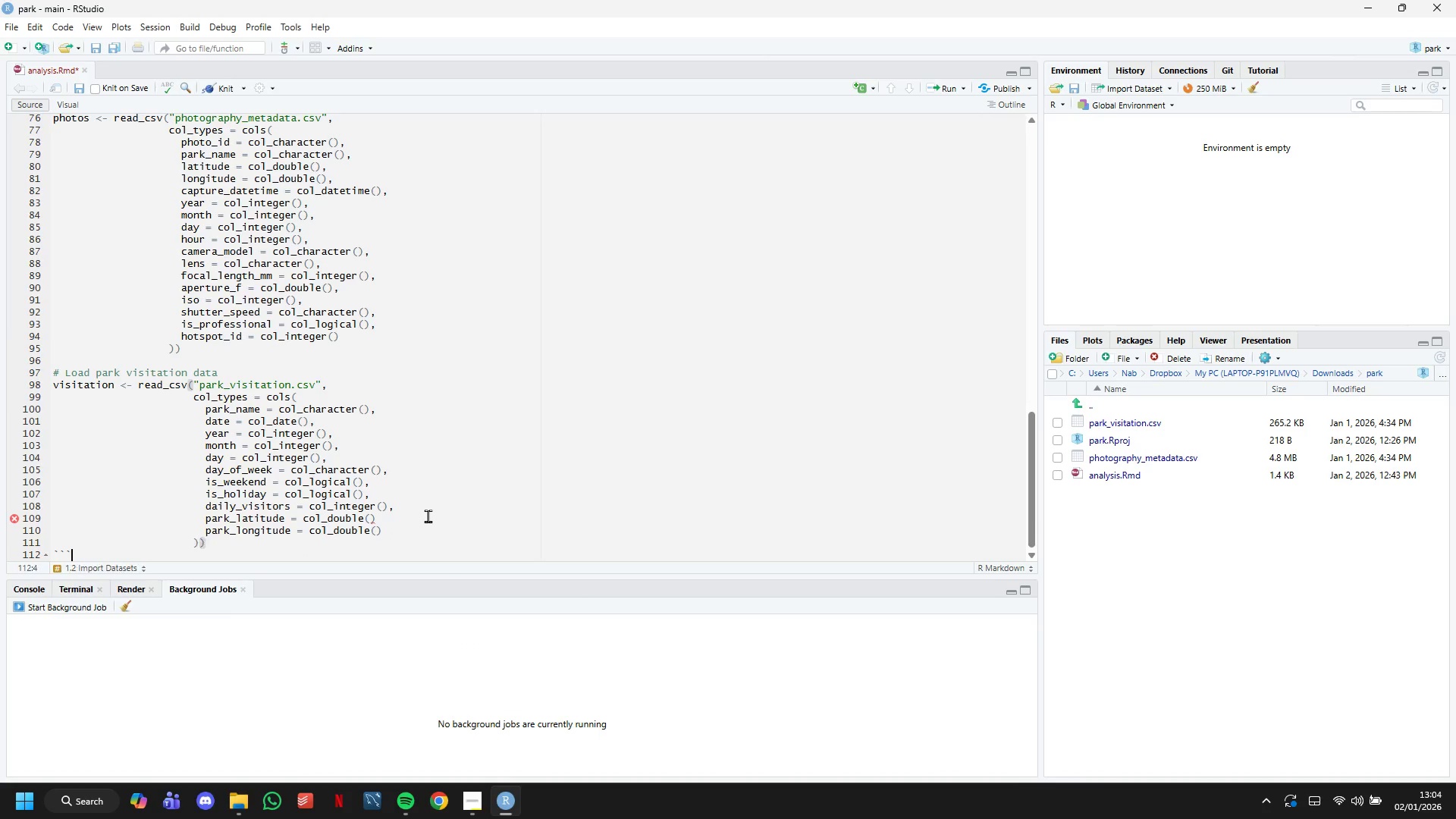 
key(ArrowDown)
 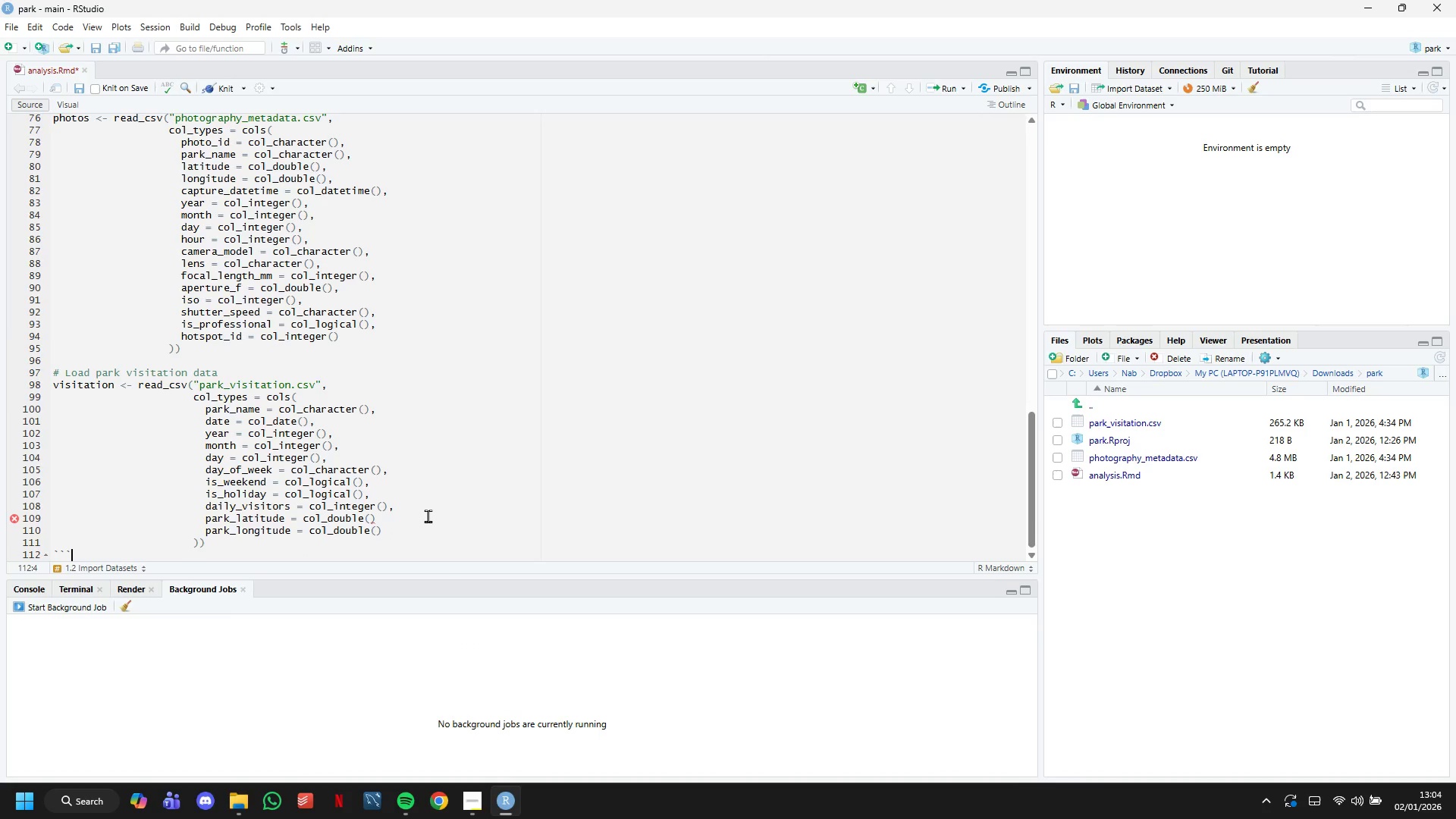 
key(ArrowDown)
 